 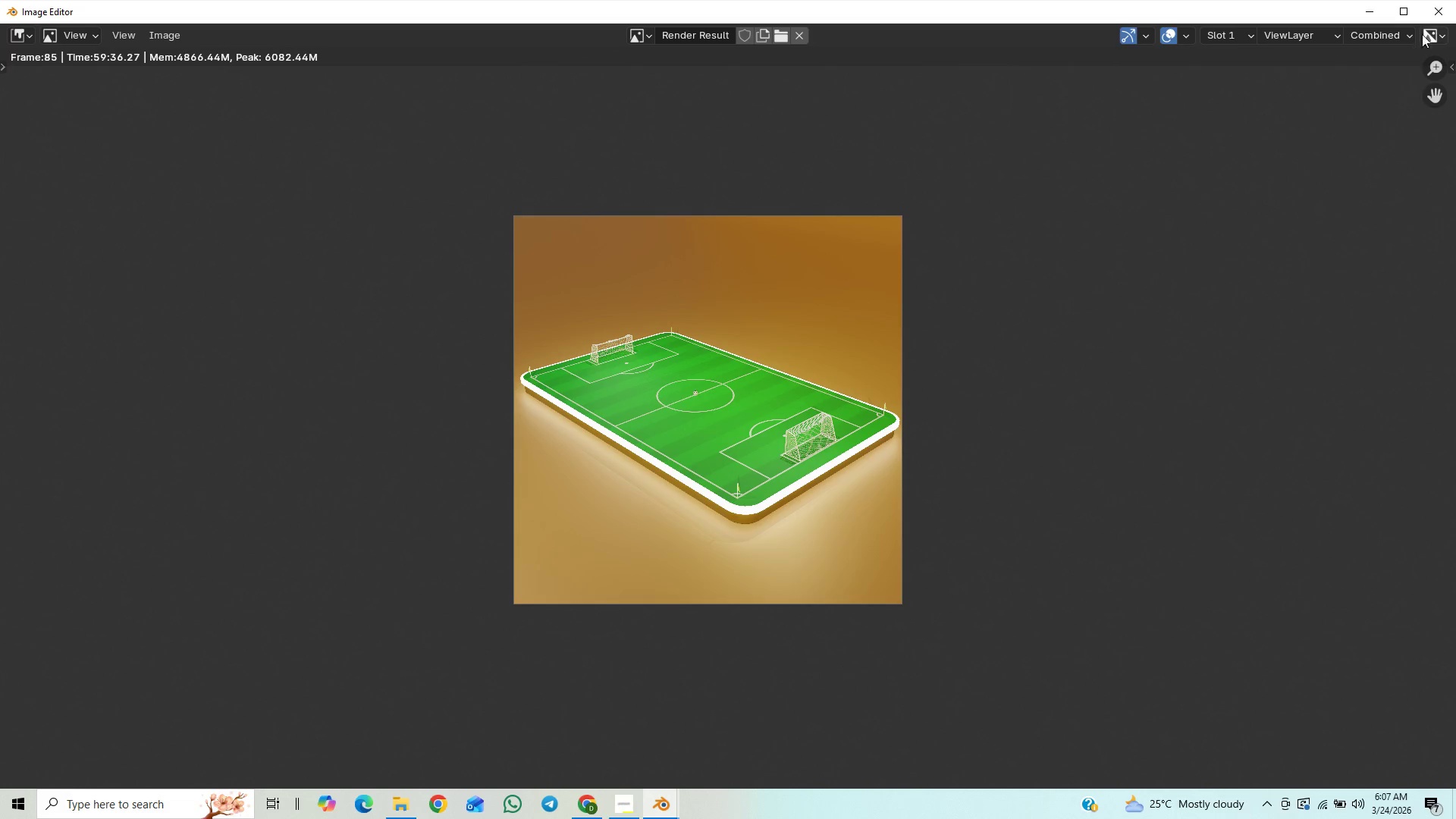 
left_click([1430, 17])
 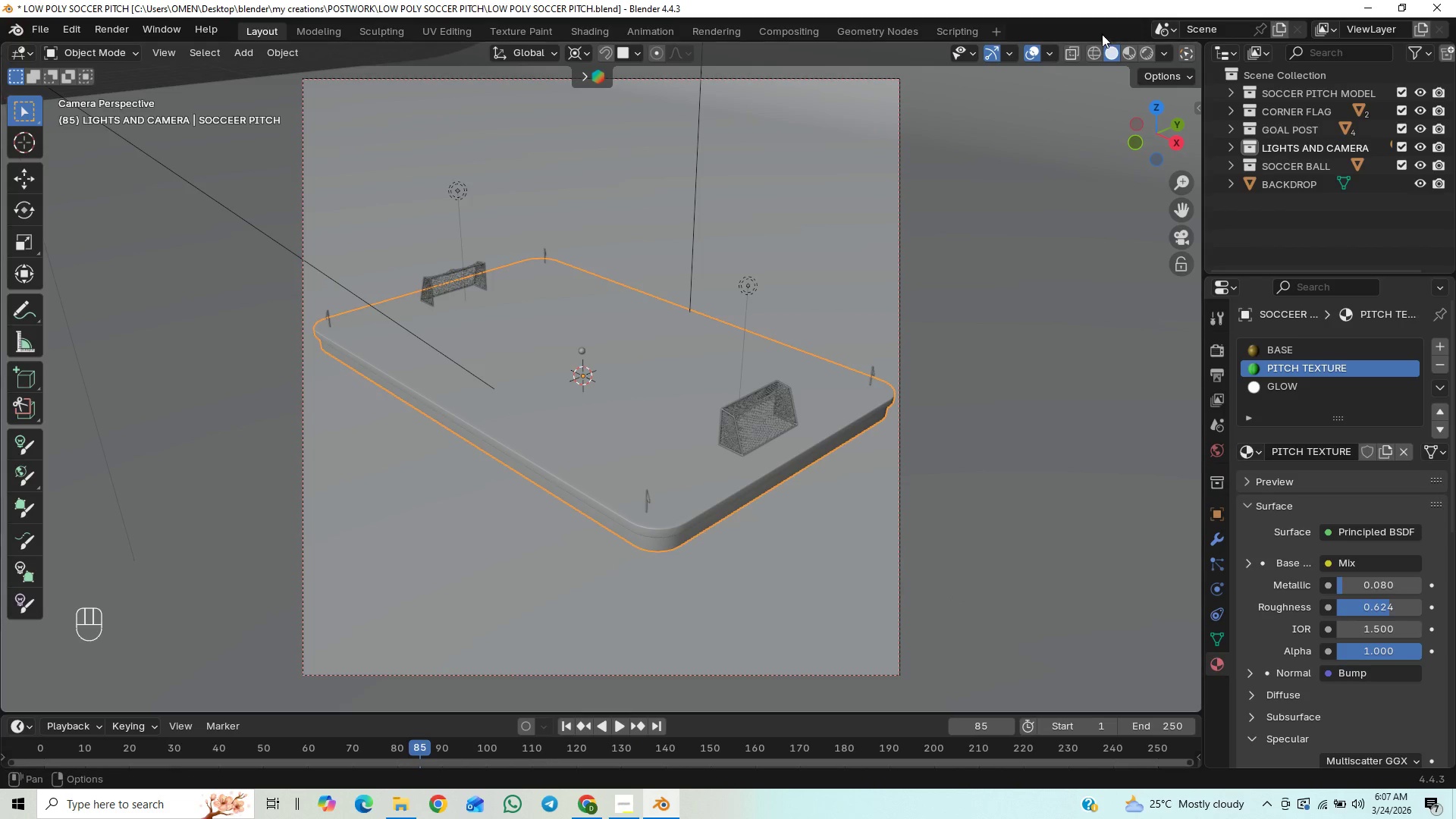 
left_click([1142, 52])
 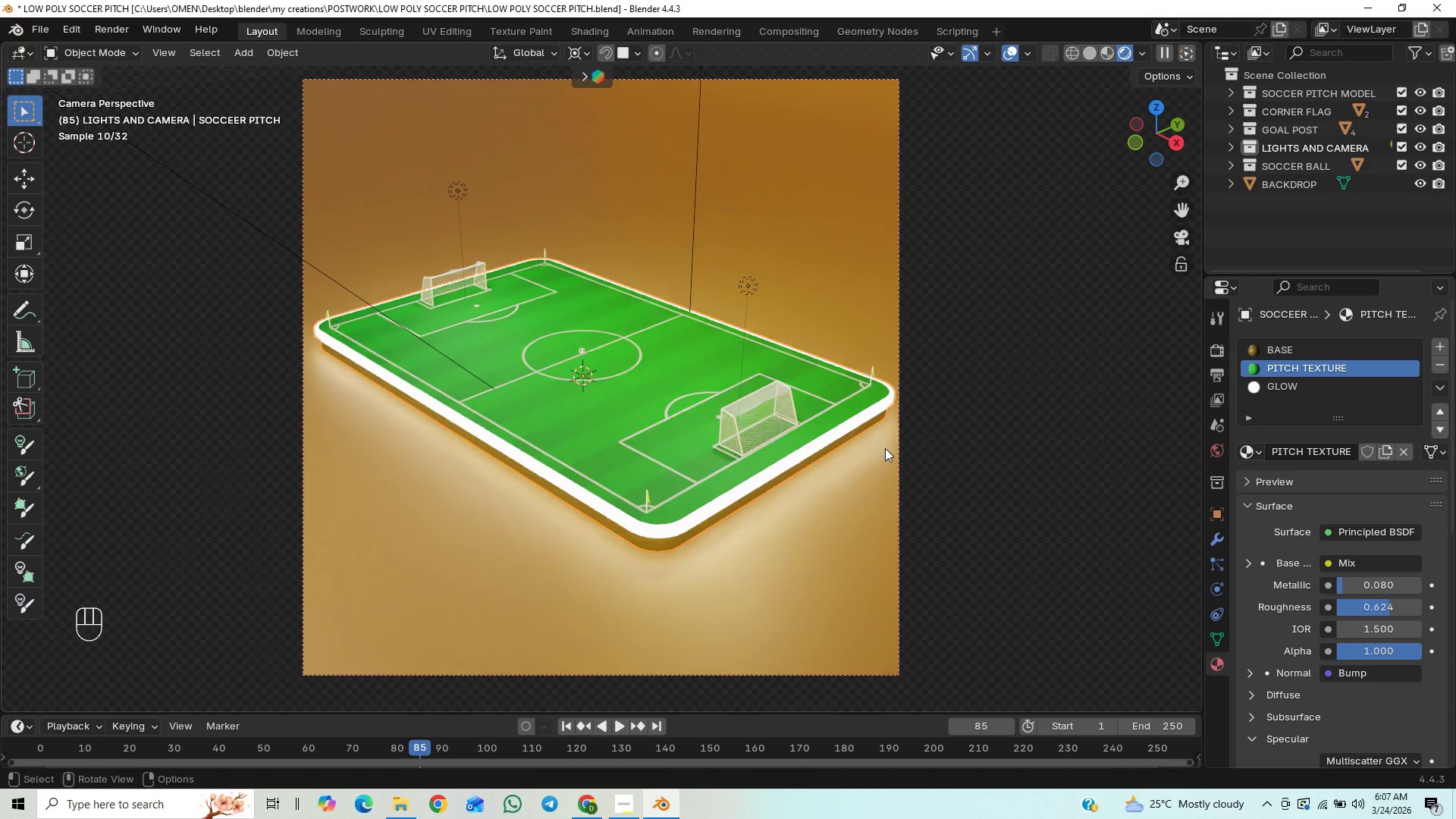 
key(Numpad7)
 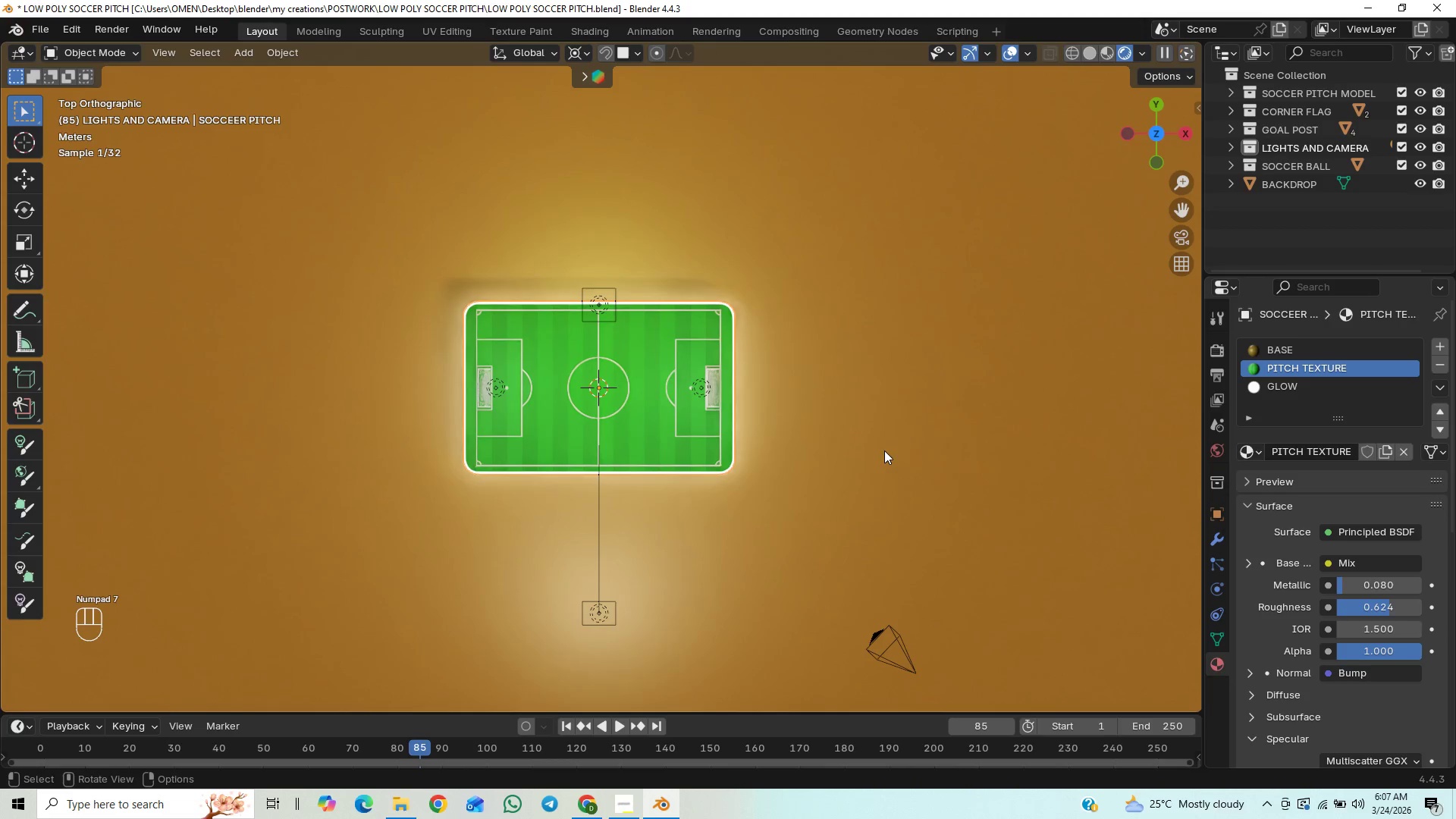 
scroll: coordinate [860, 499], scroll_direction: up, amount: 4.0
 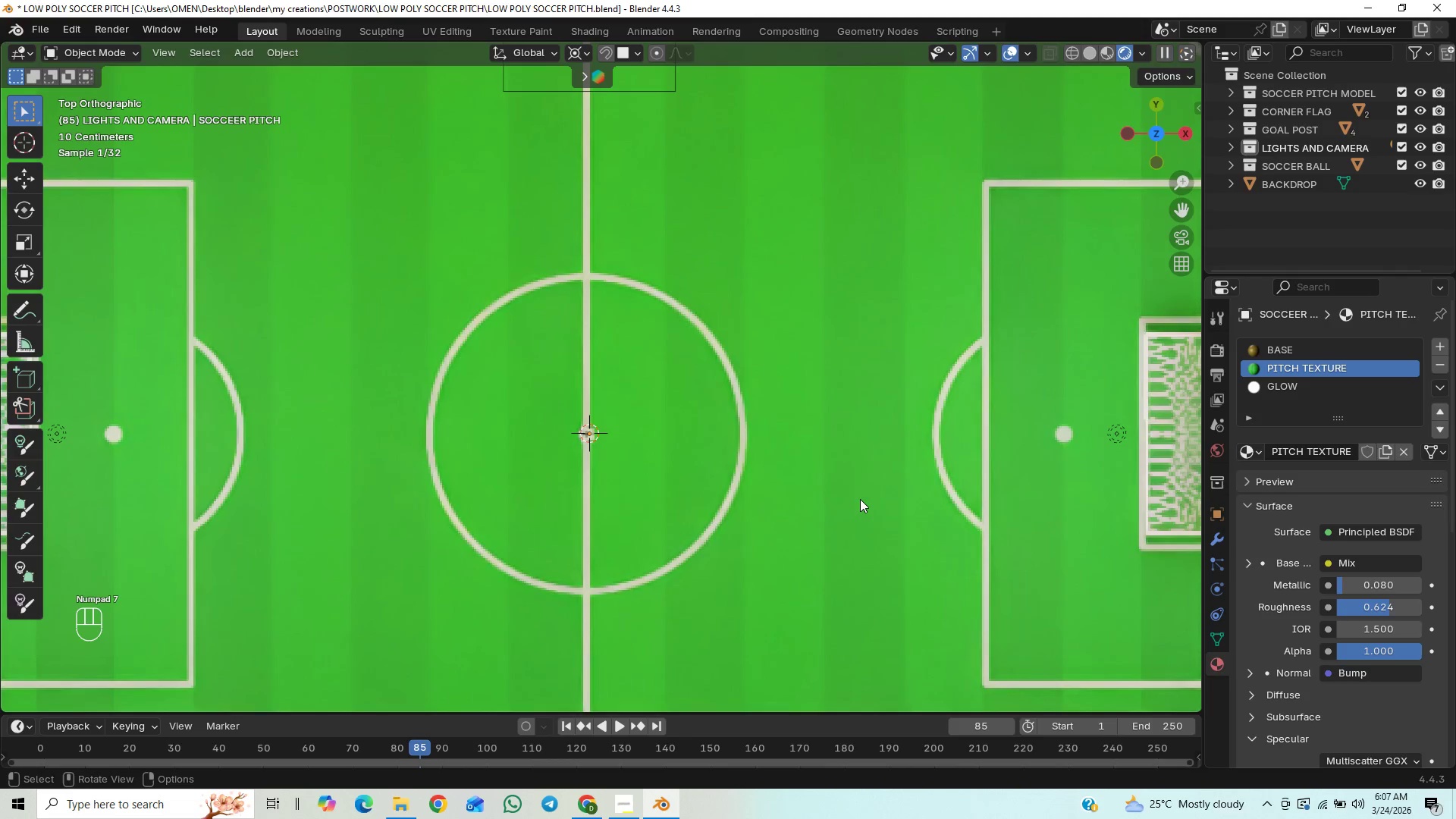 
scroll: coordinate [860, 499], scroll_direction: down, amount: 7.0
 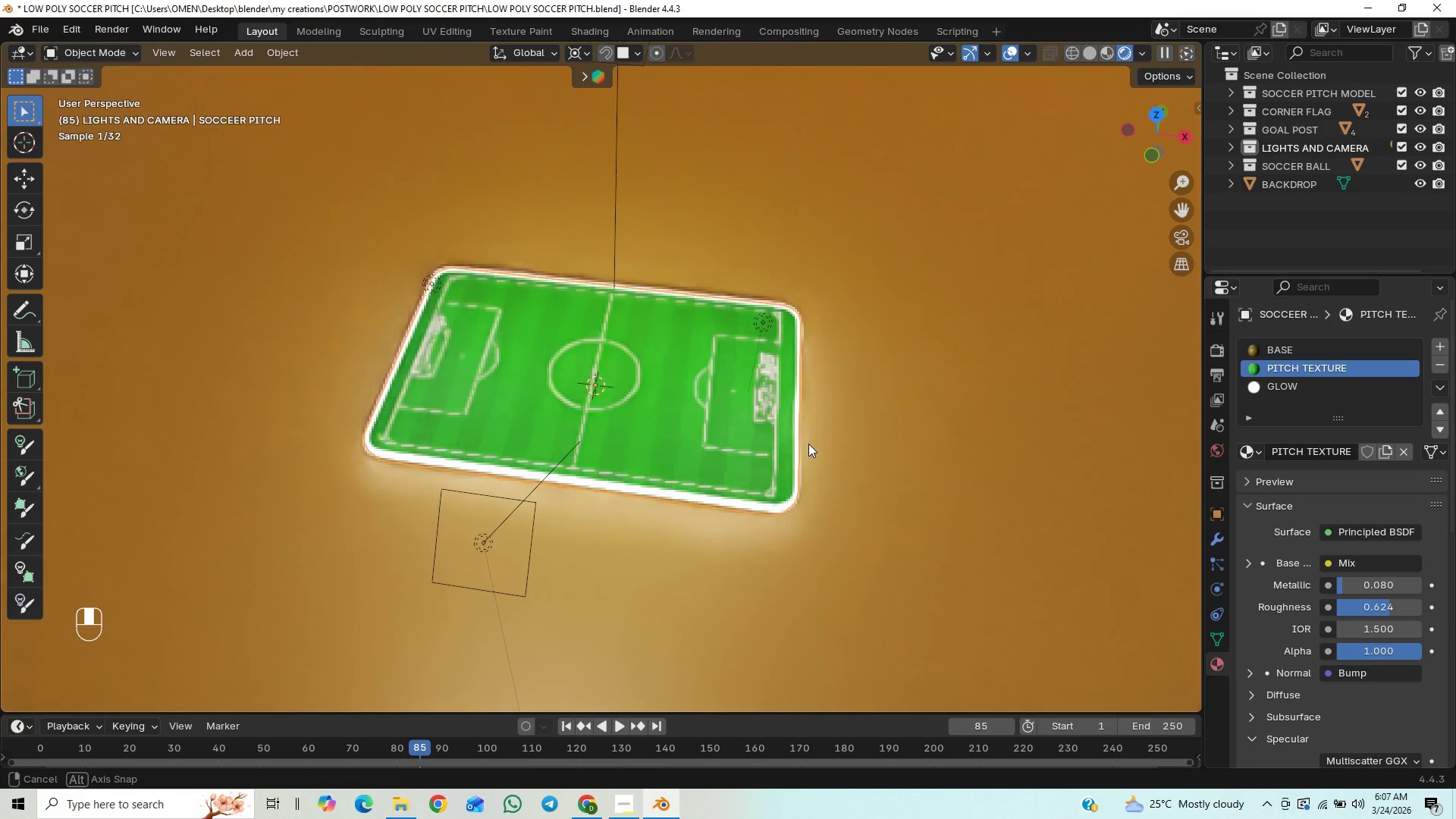 
wait(6.75)
 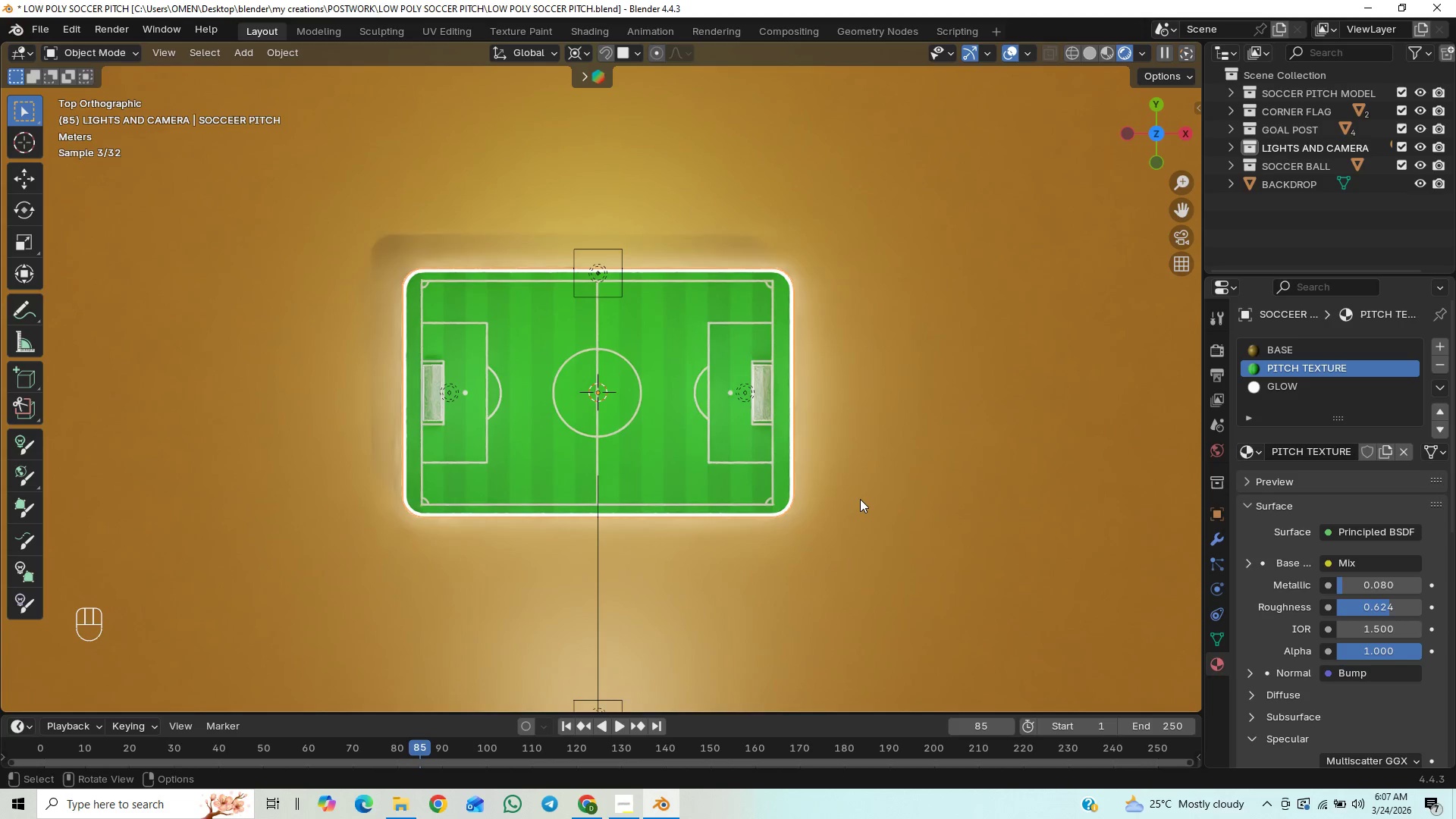 
left_click([789, 488])
 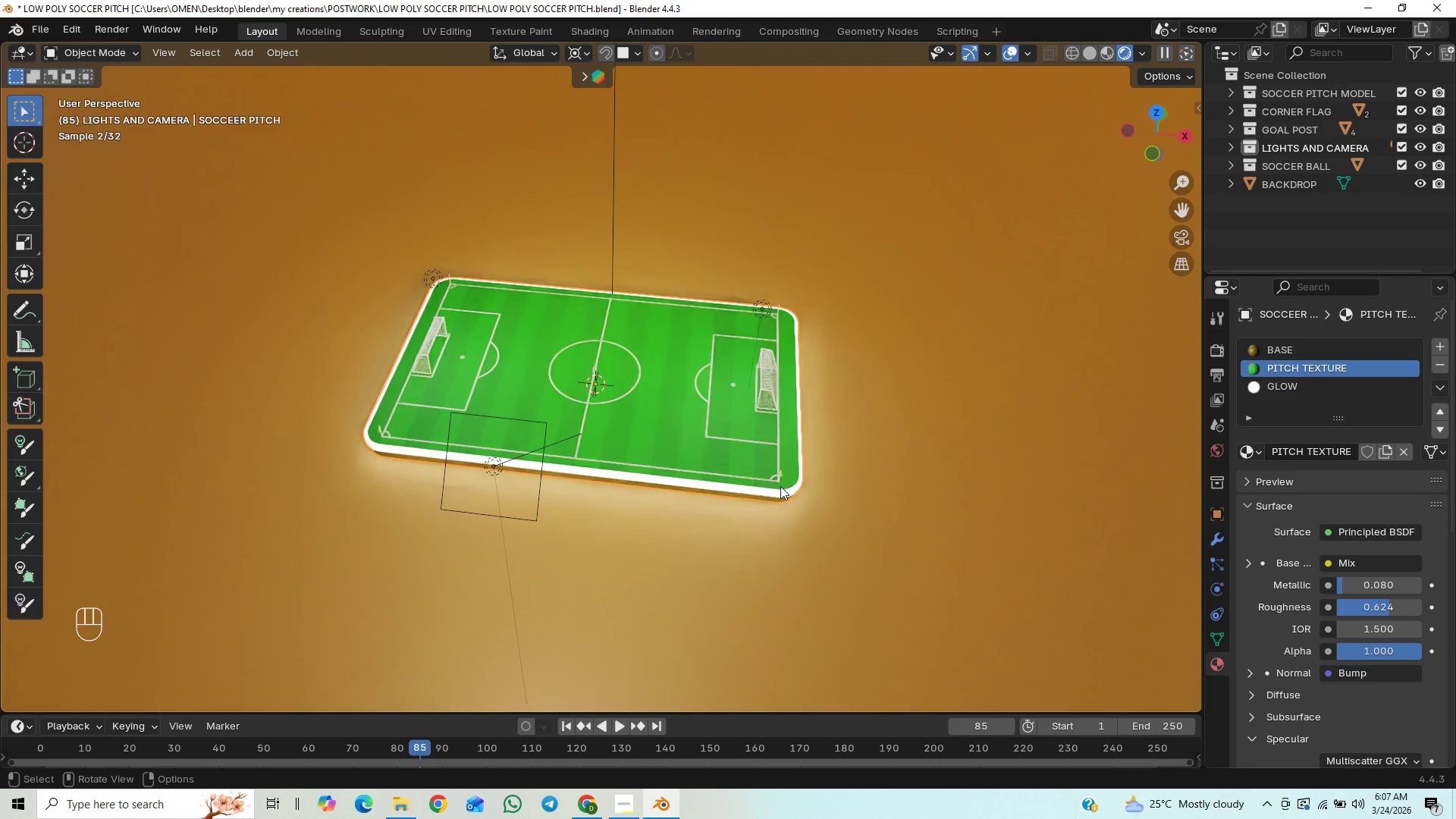 
left_click([743, 487])
 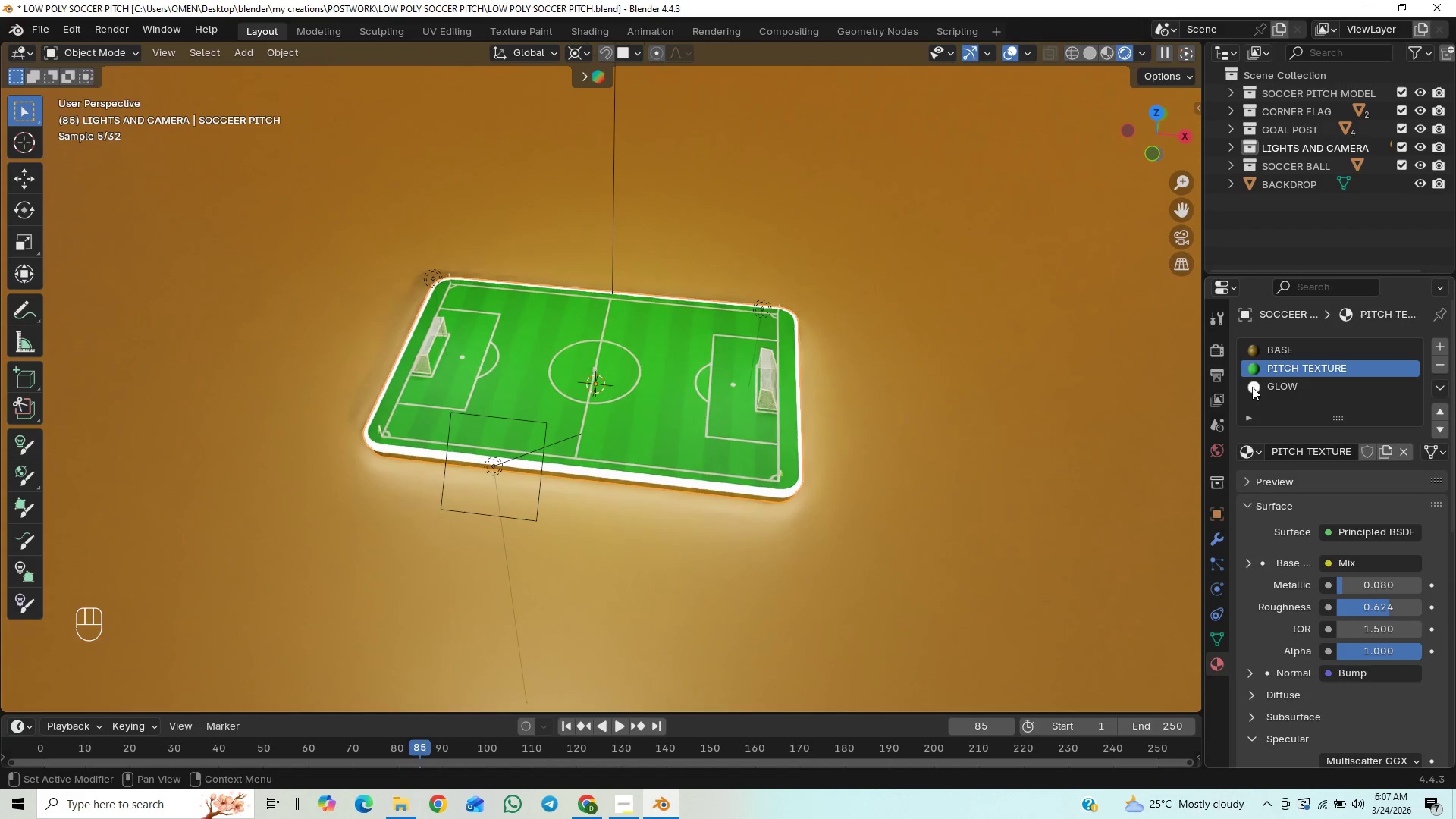 
left_click([1257, 385])
 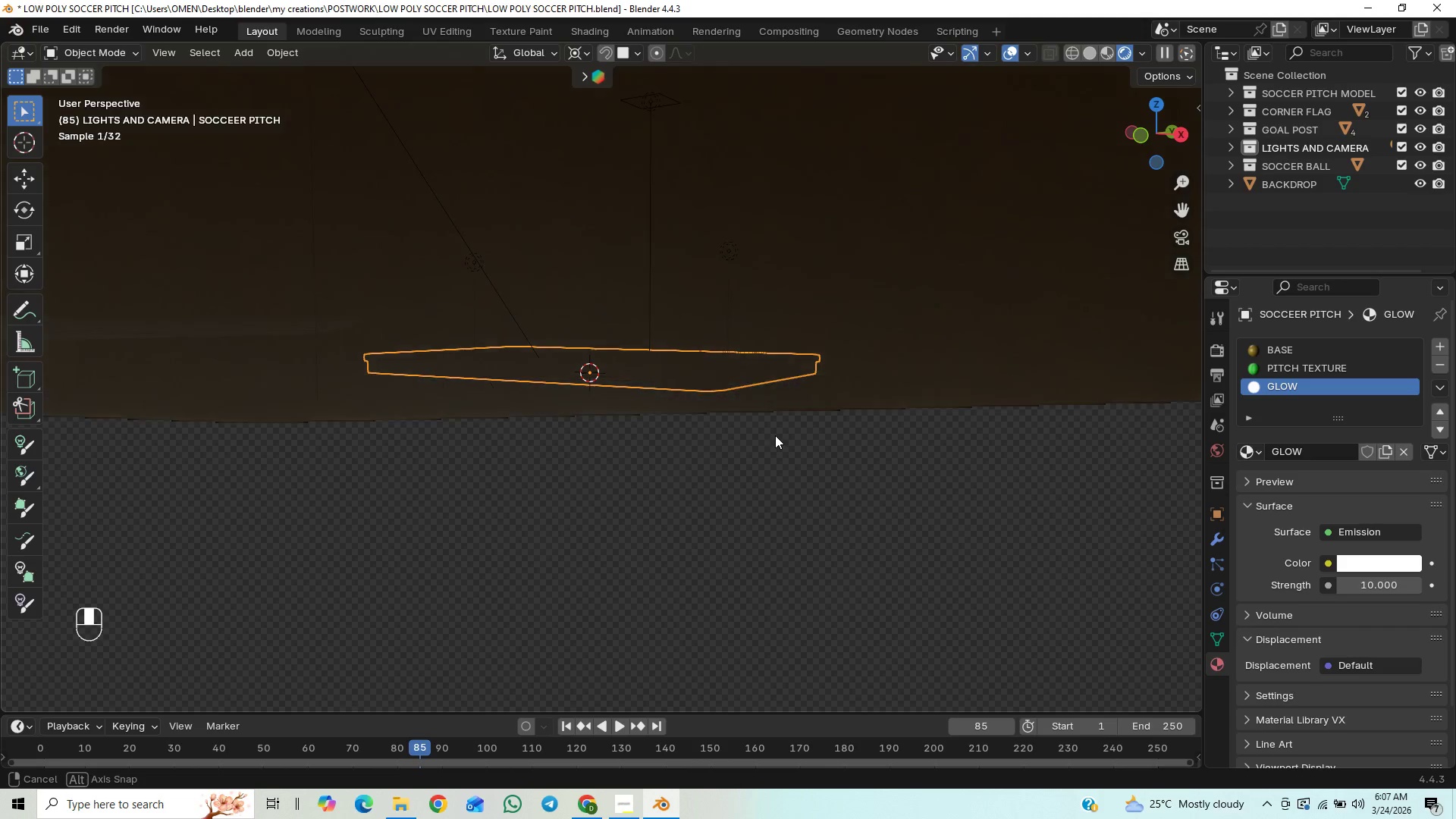 
scroll: coordinate [774, 436], scroll_direction: up, amount: 1.0
 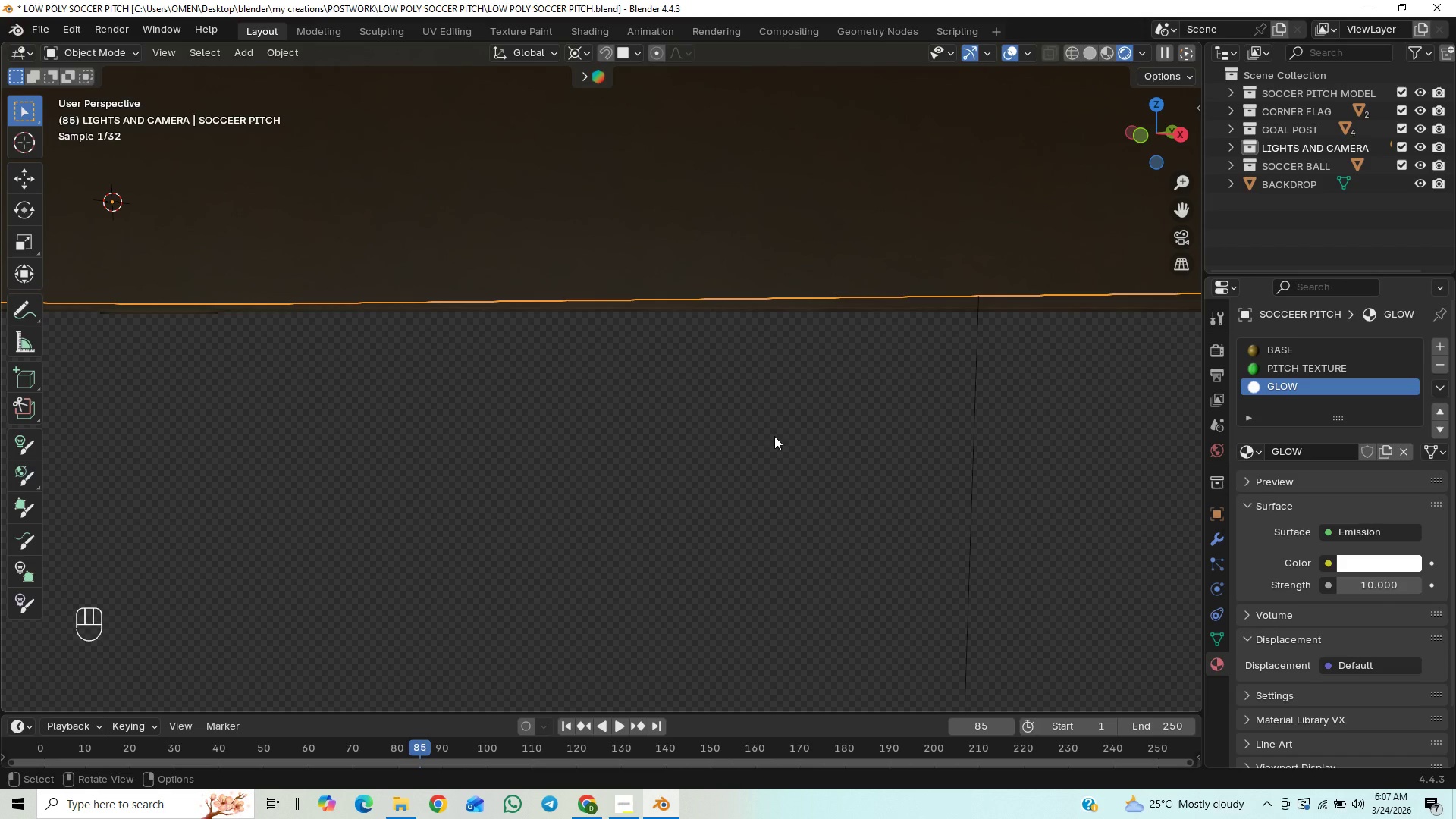 
scroll: coordinate [763, 479], scroll_direction: down, amount: 2.0
 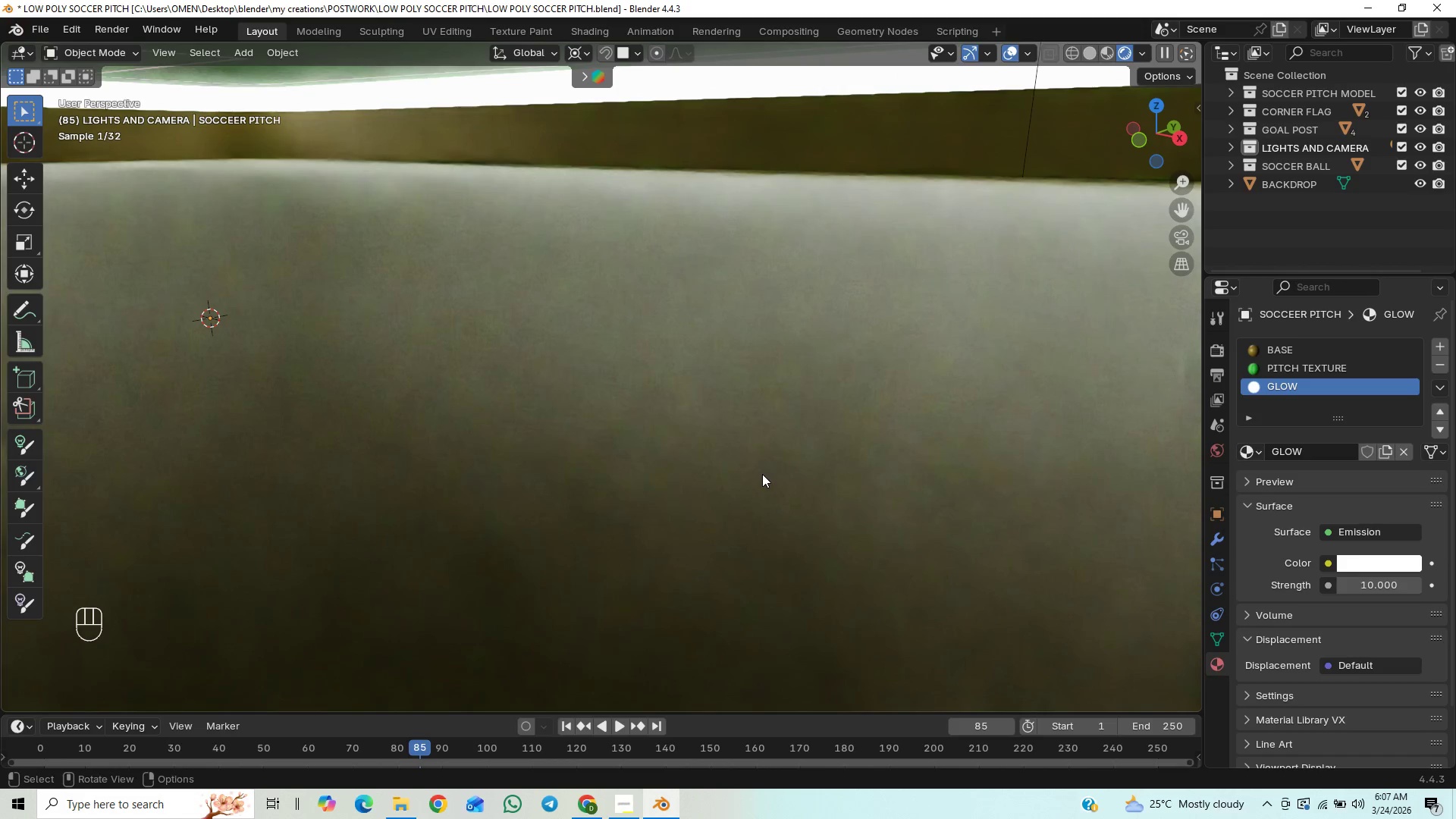 
key(Slash)
 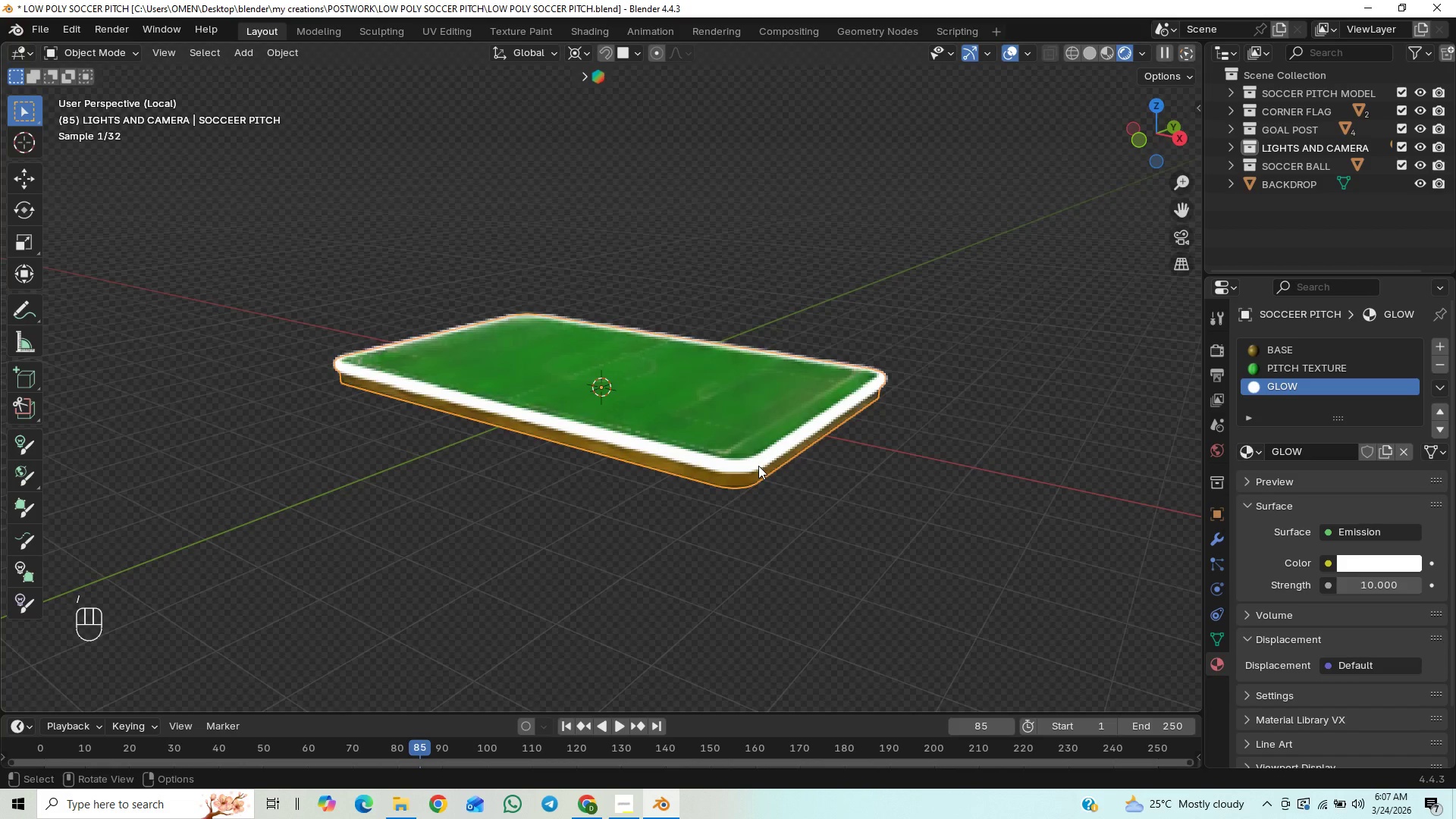 
scroll: coordinate [755, 591], scroll_direction: up, amount: 3.0
 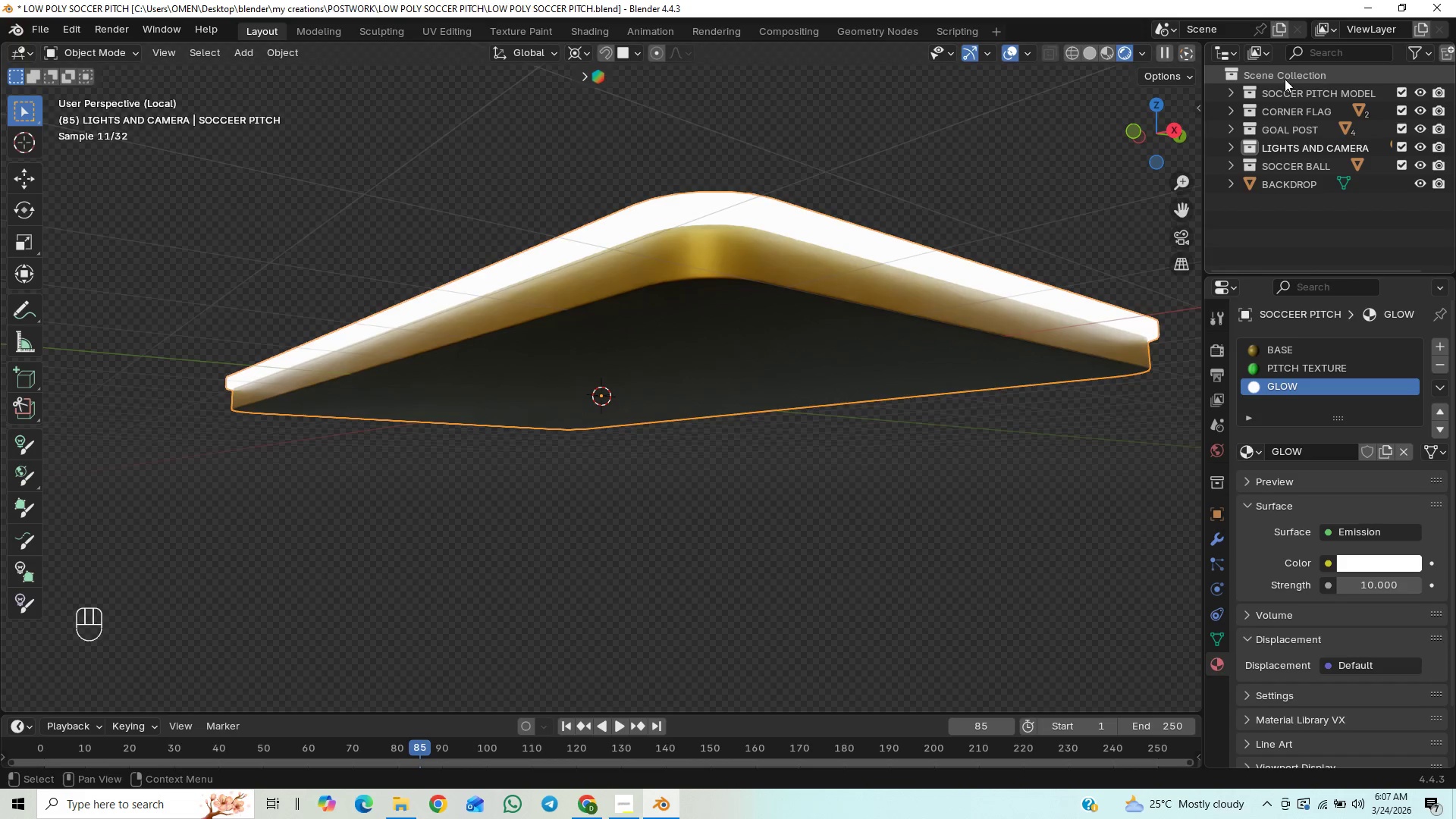 
wait(24.39)
 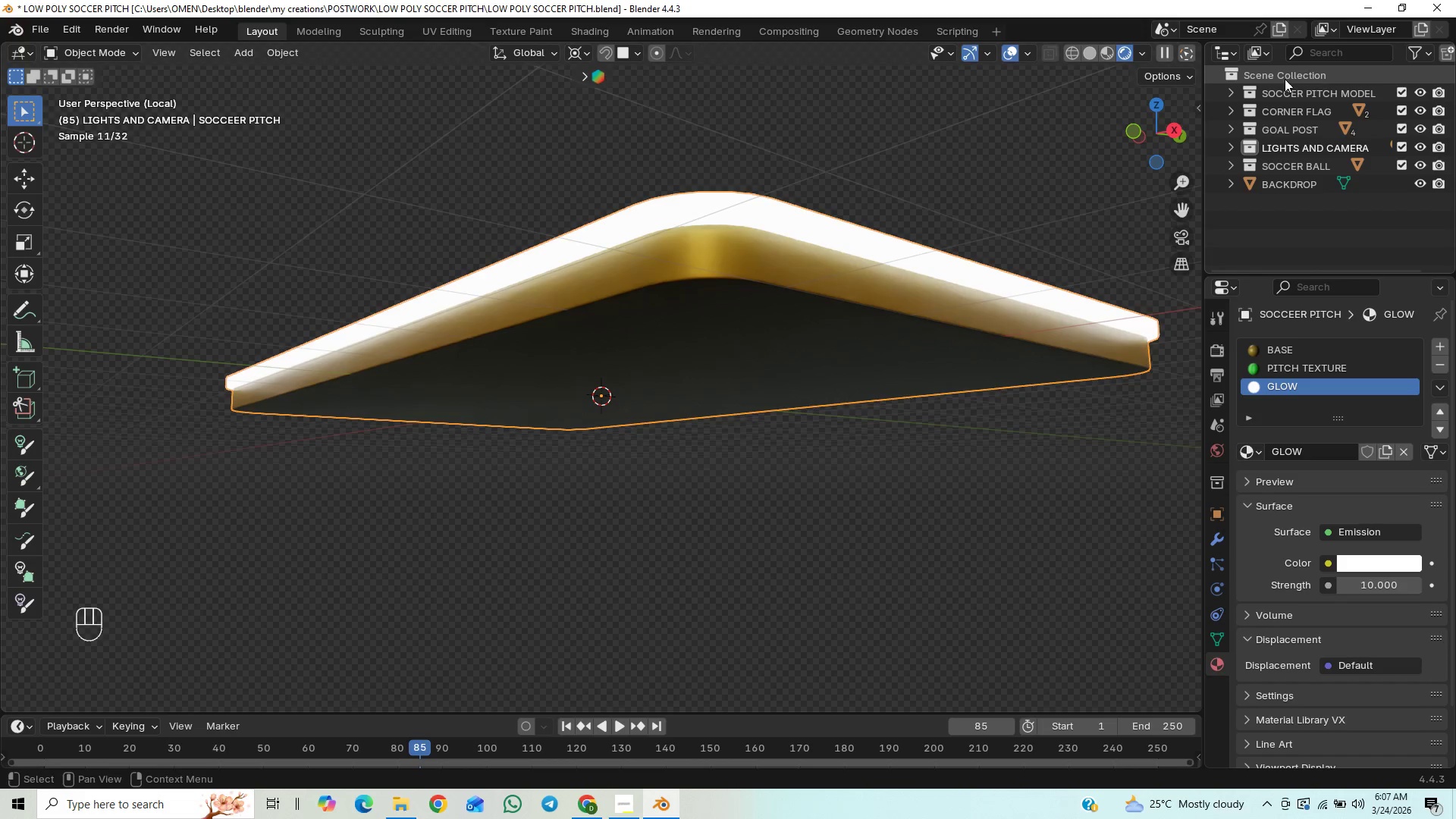 
left_click([1091, 49])
 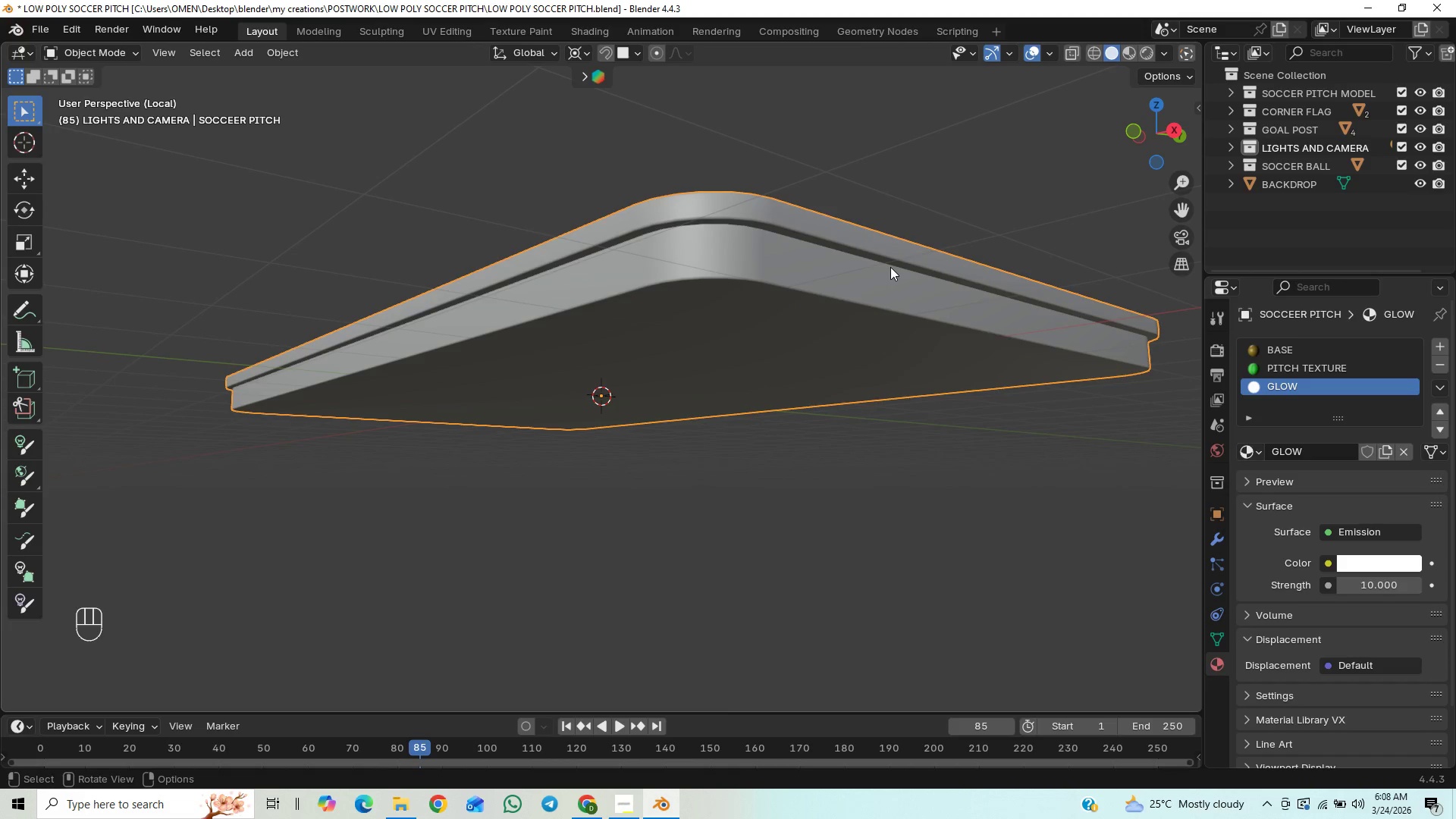 
key(Tab)
 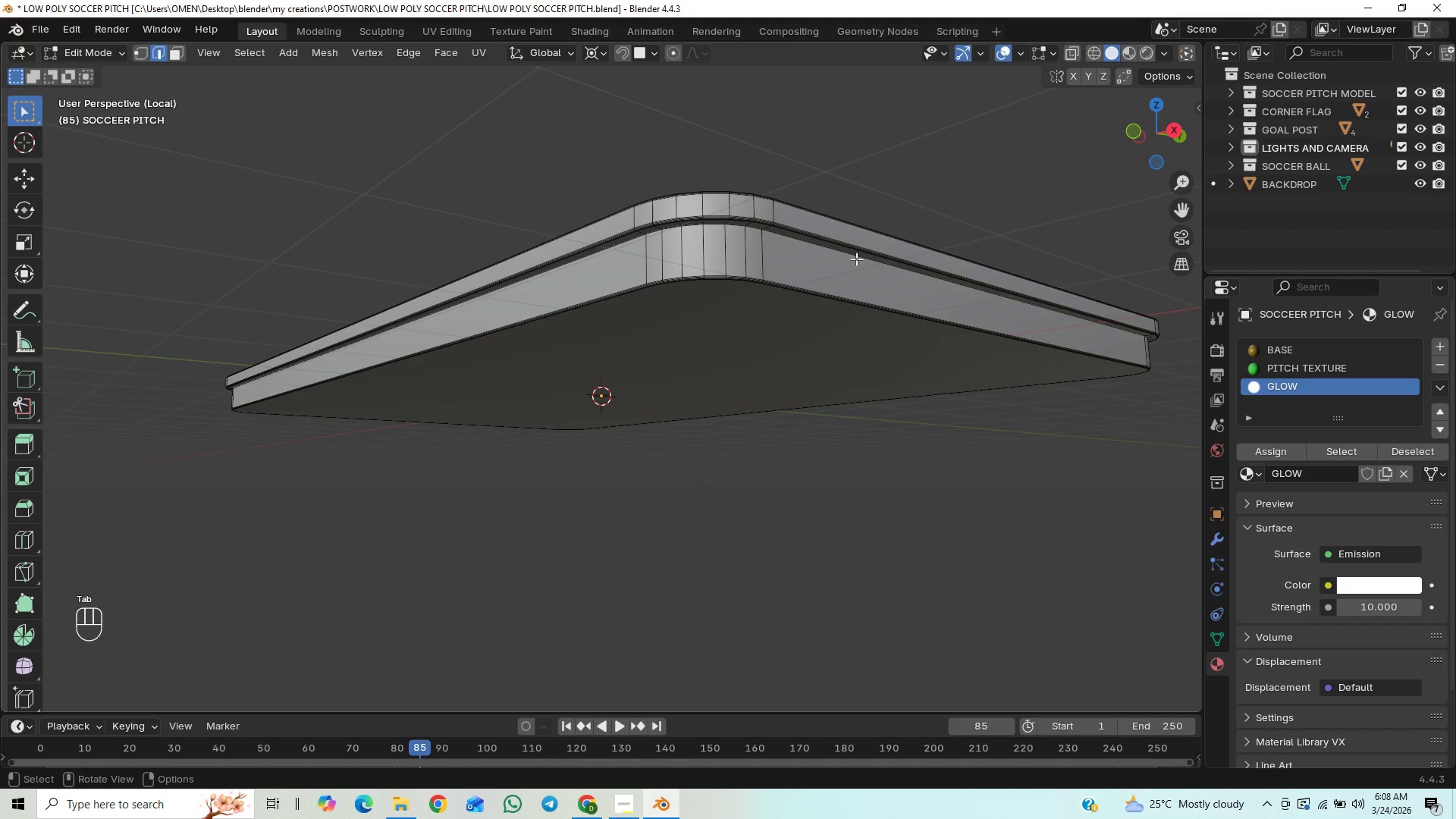 
scroll: coordinate [856, 259], scroll_direction: up, amount: 3.0
 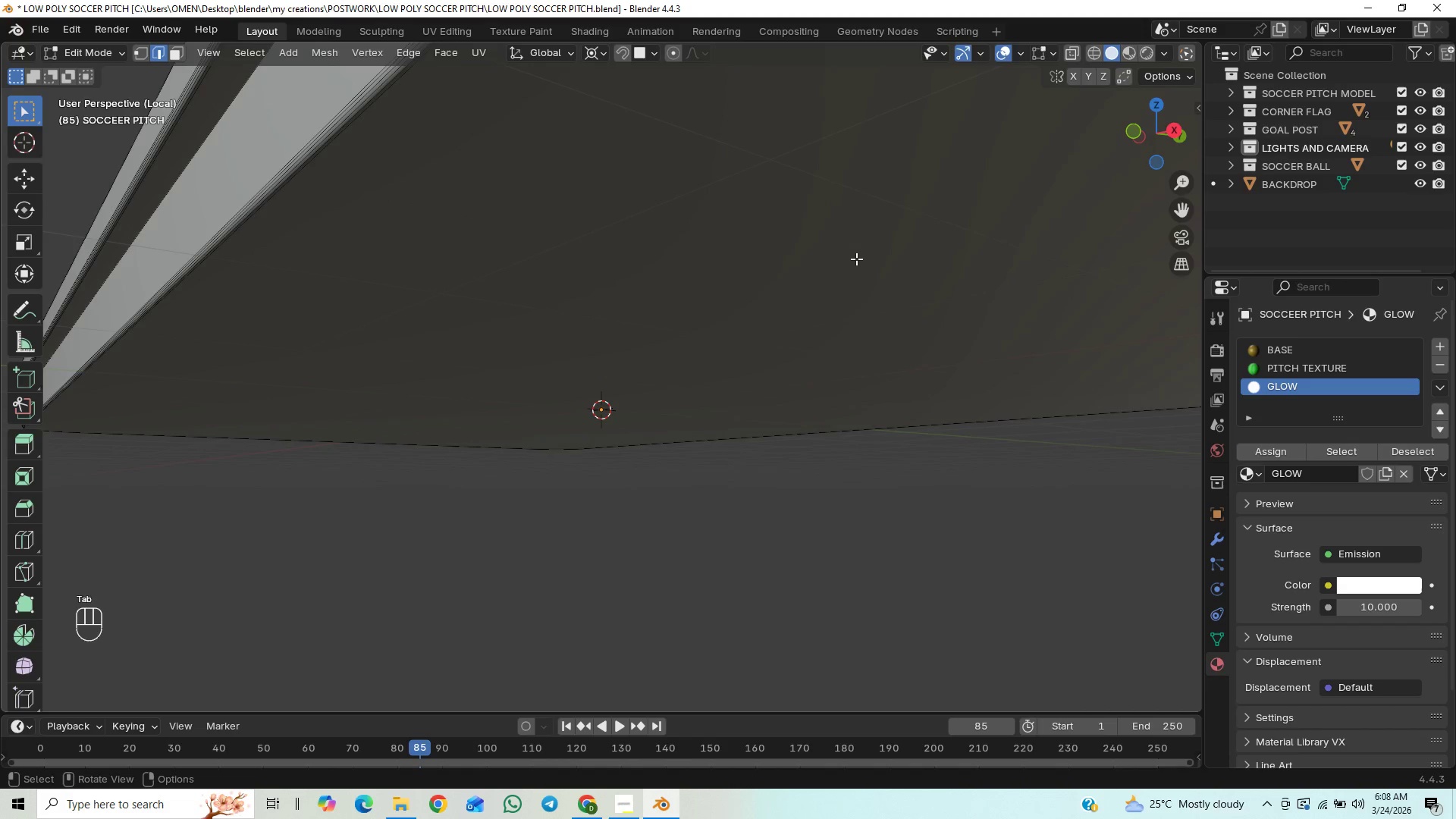 
scroll: coordinate [856, 259], scroll_direction: down, amount: 1.0
 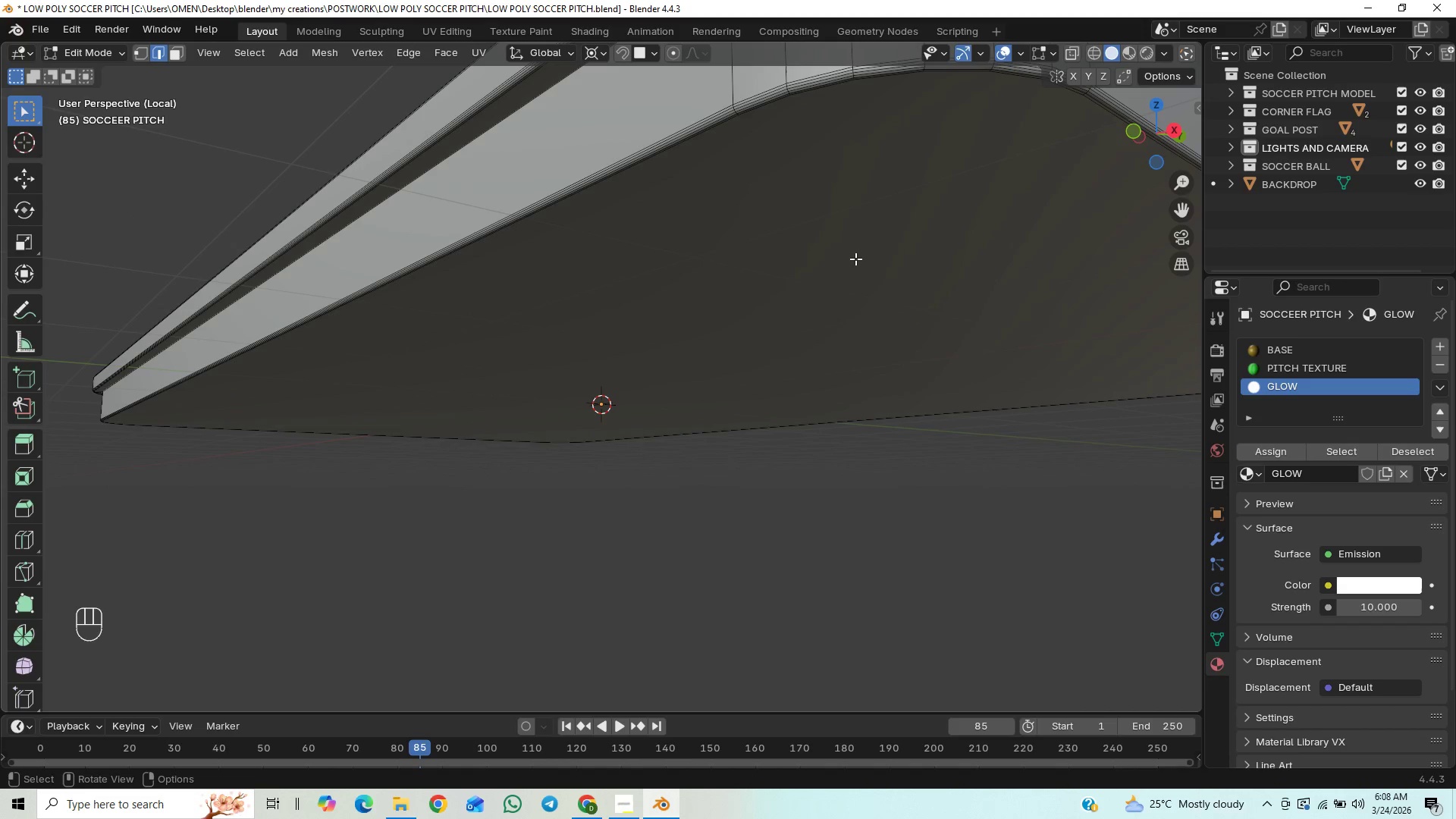 
hold_key(key=ShiftLeft, duration=0.81)
 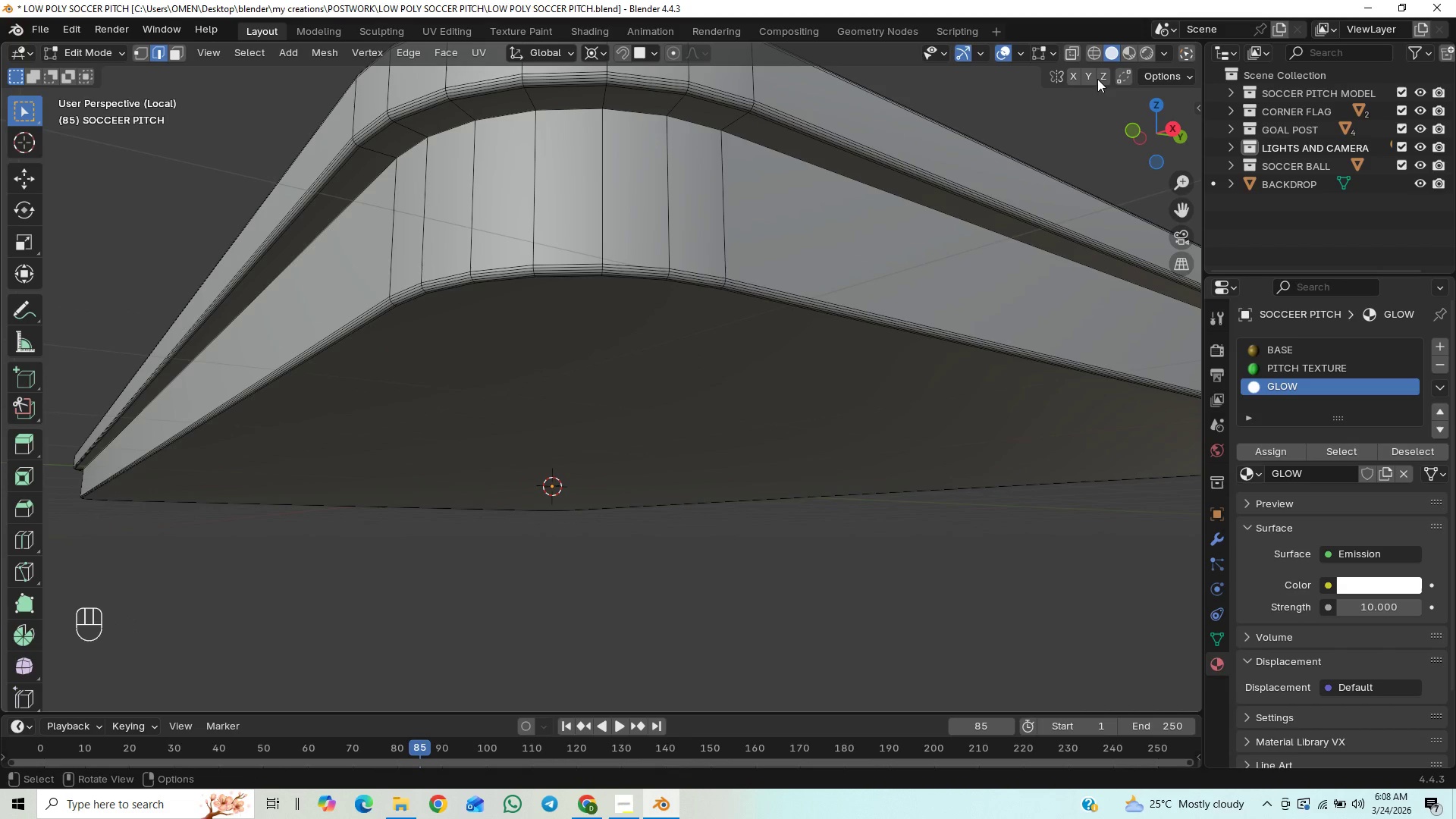 
left_click([1130, 58])
 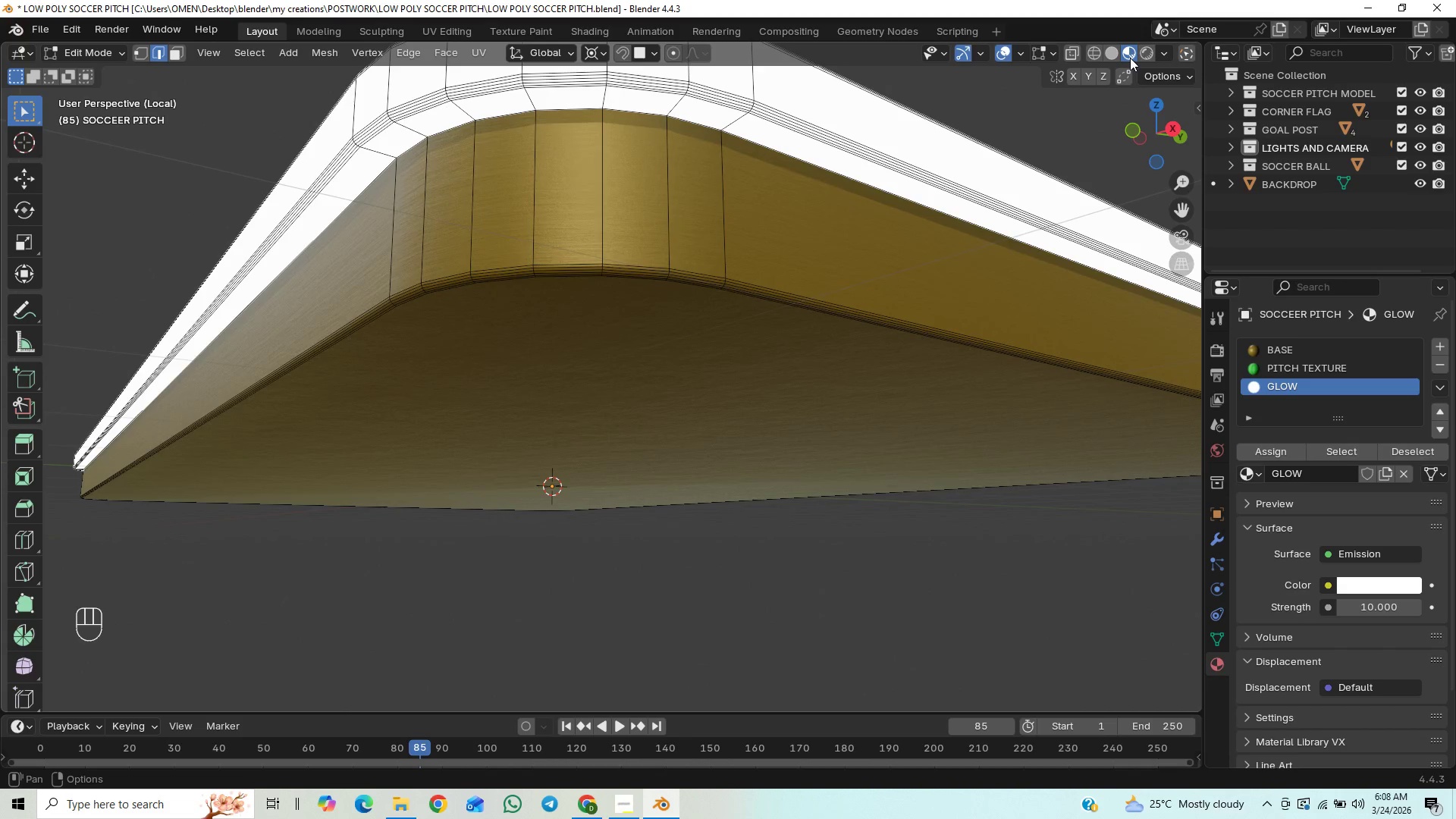 
mouse_move([1132, 47])
 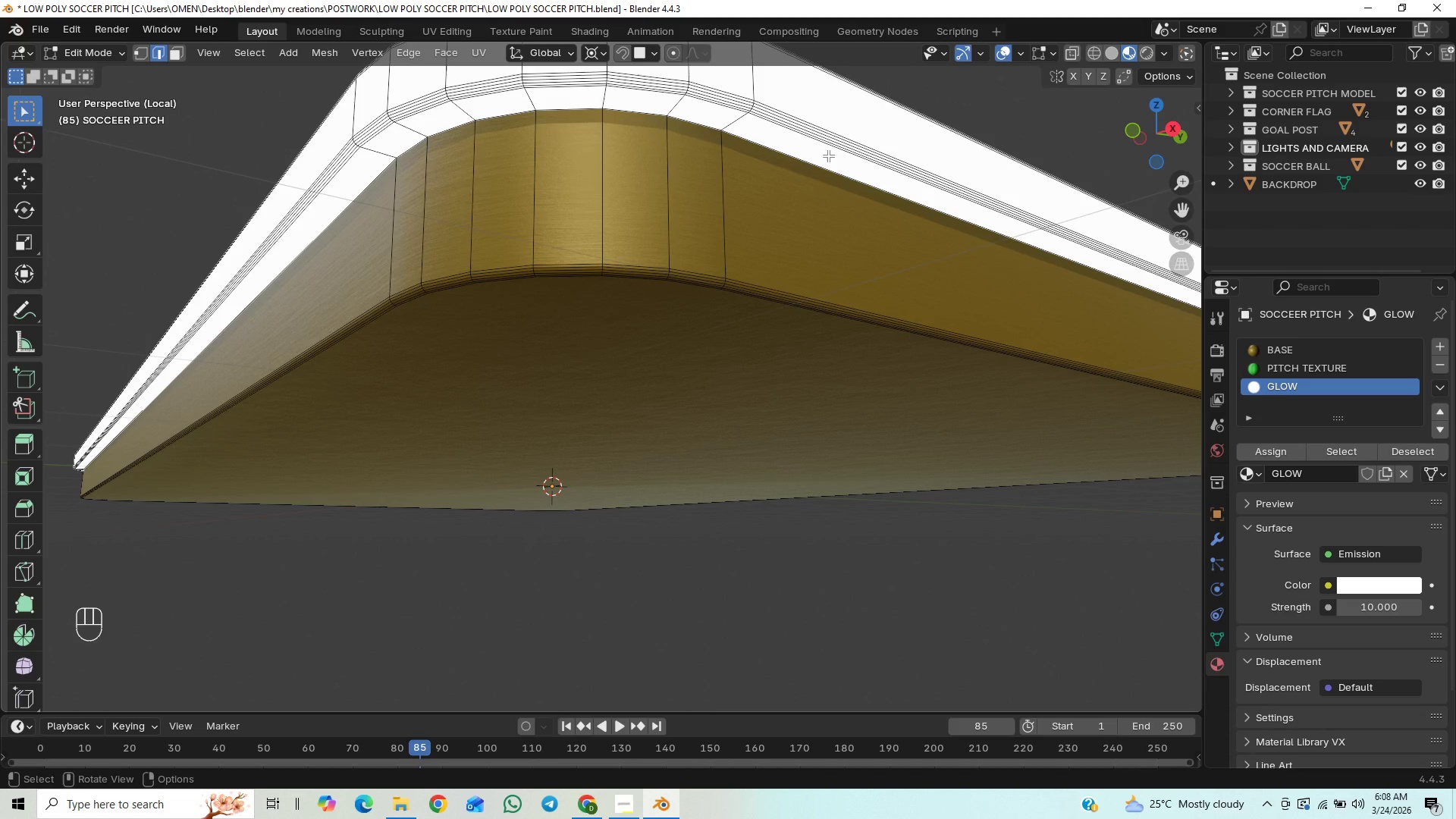 
key(3)
 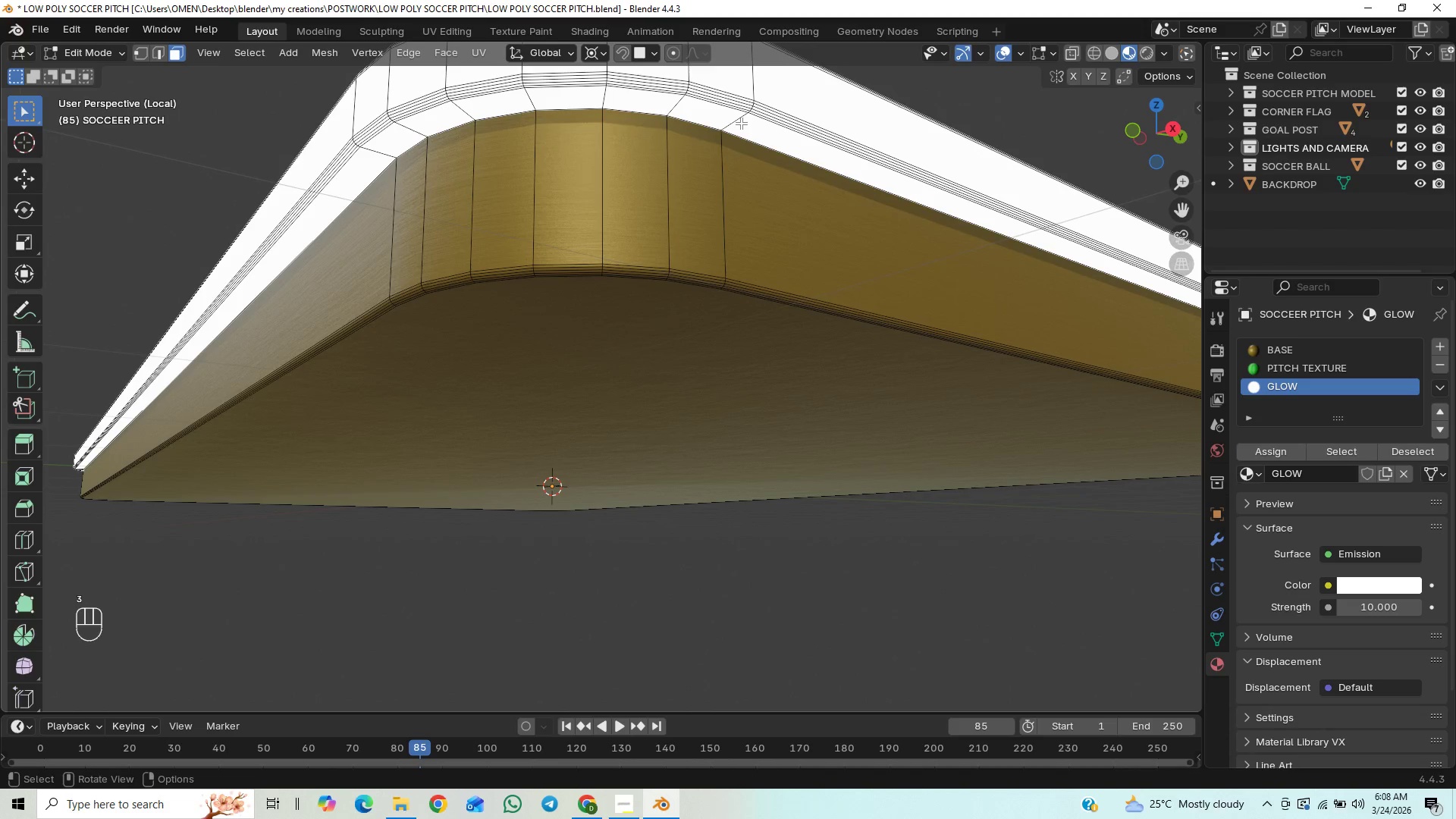 
hold_key(key=AltLeft, duration=1.5)
left_click([739, 119])
 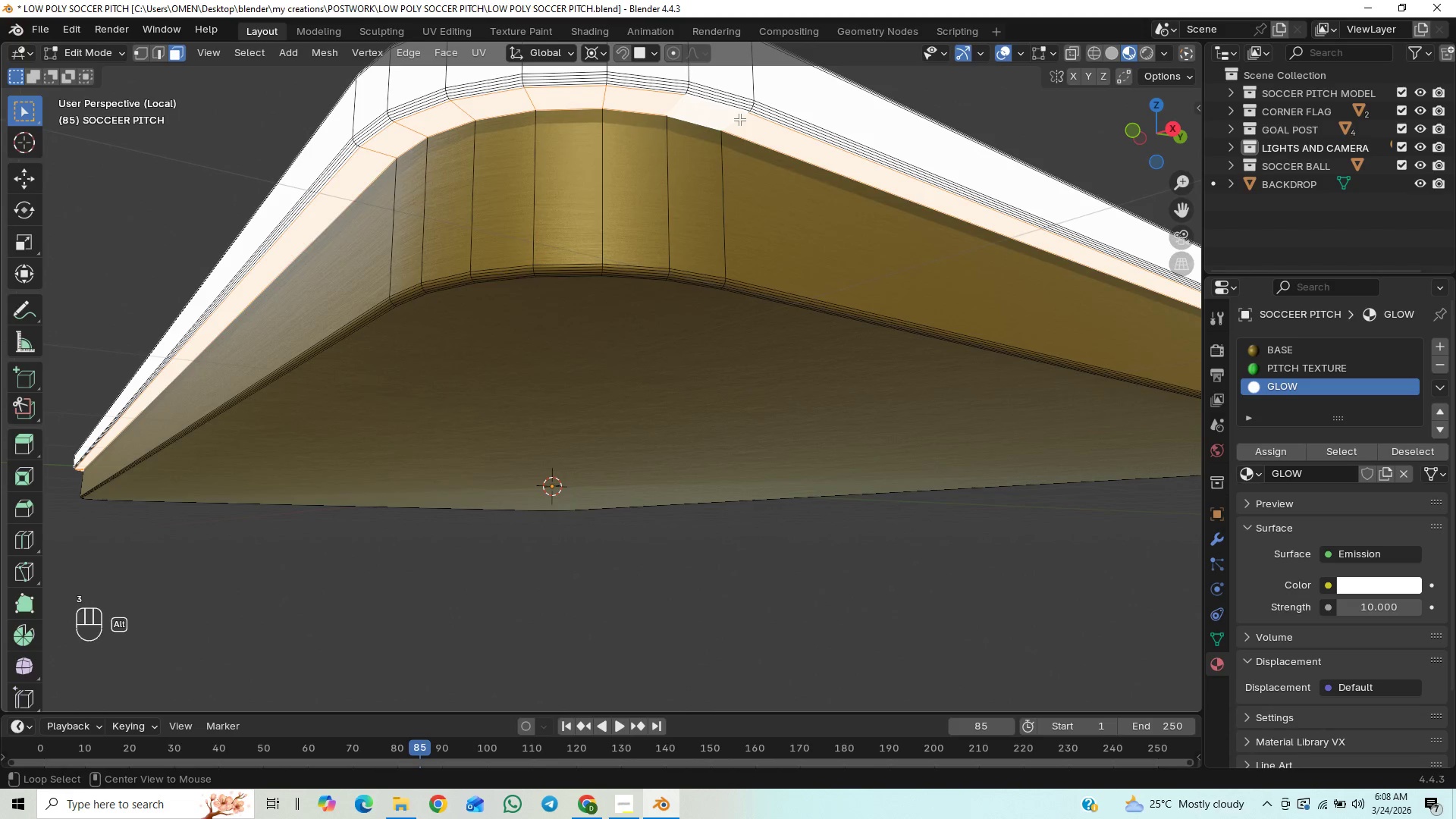 
hold_key(key=AltLeft, duration=1.53)
 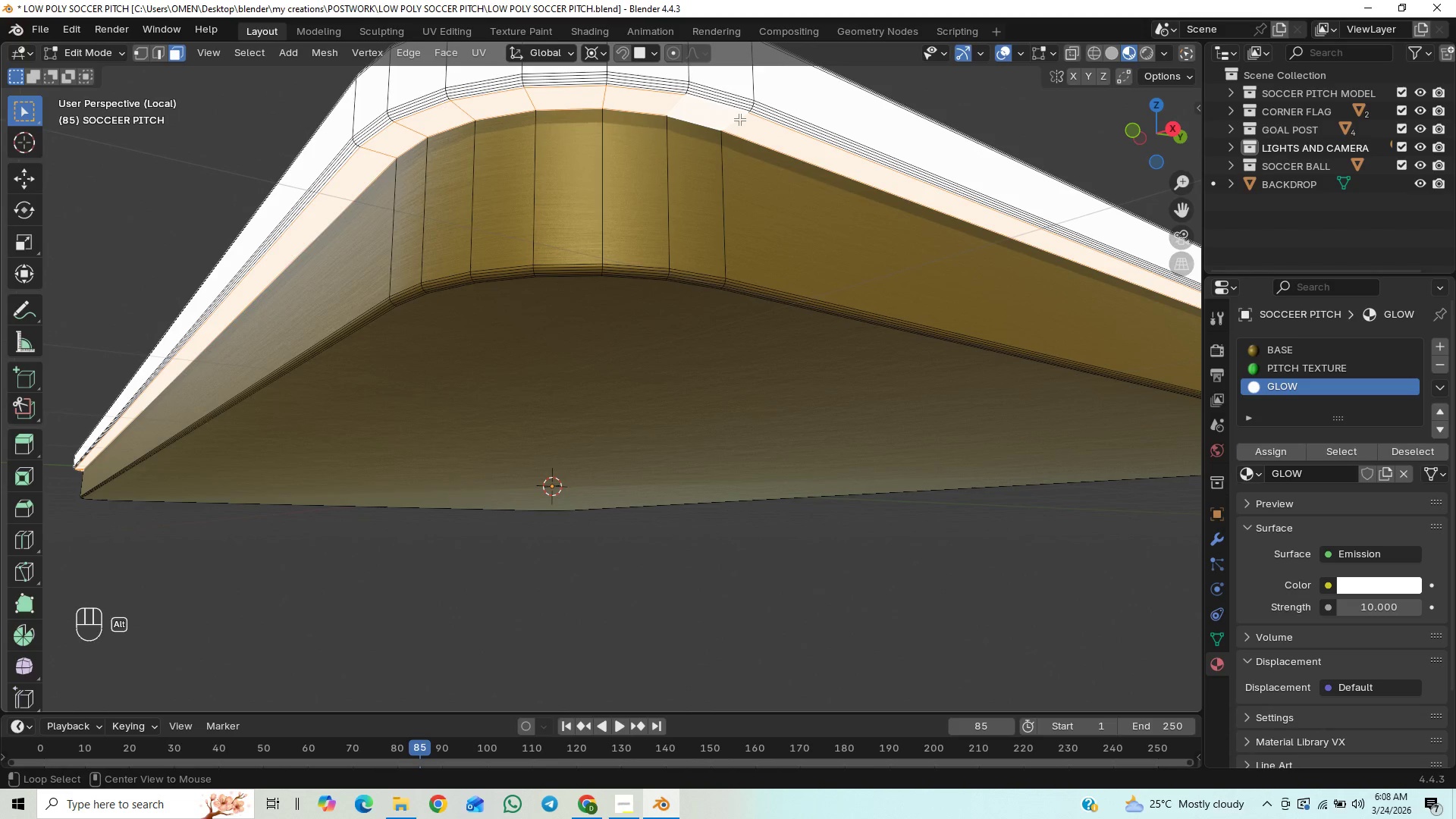 
hold_key(key=AltLeft, duration=1.52)
 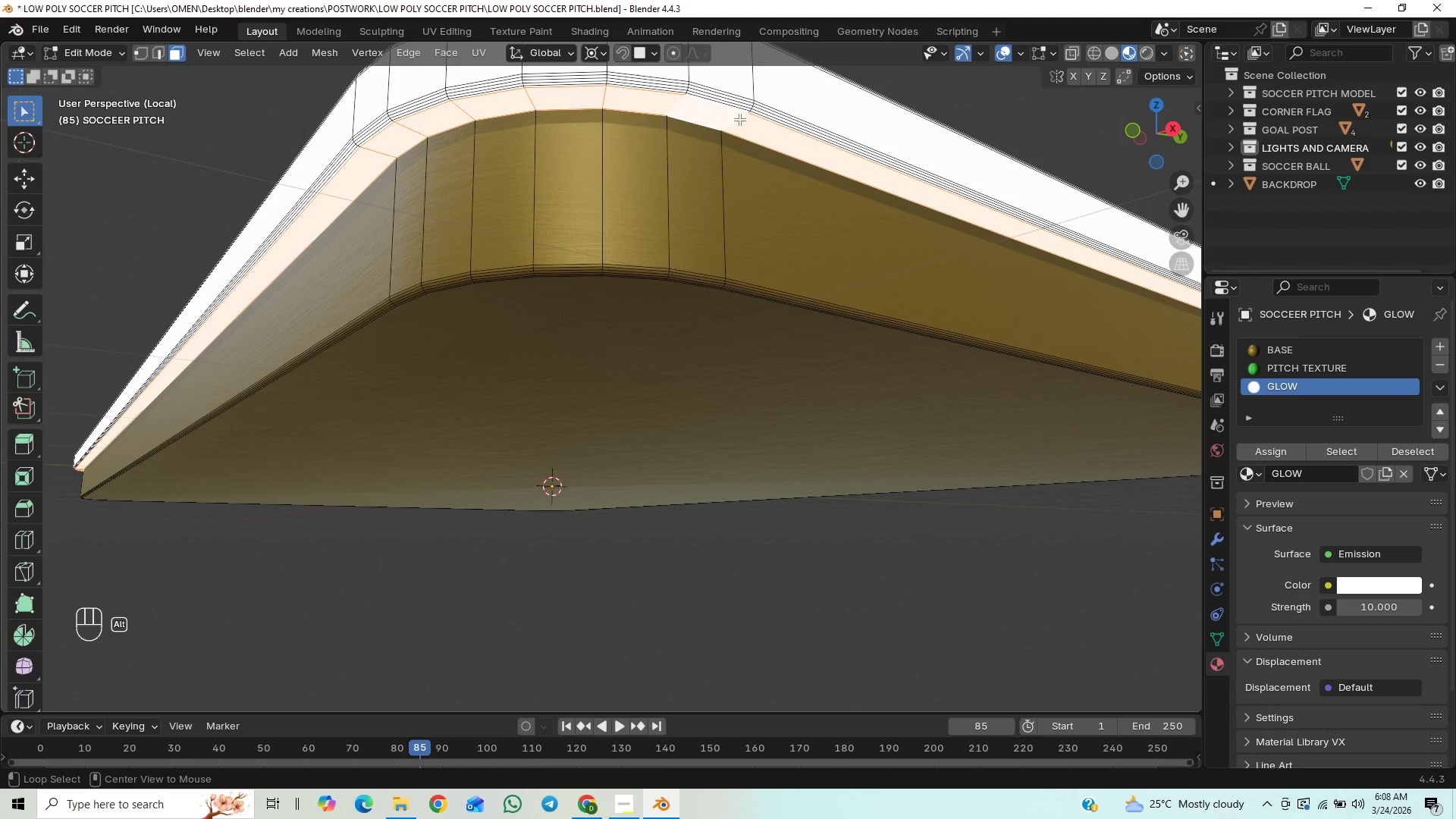 
hold_key(key=AltLeft, duration=17.41)
hold_key(key=ShiftLeft, duration=1.52)
left_click([752, 107])
 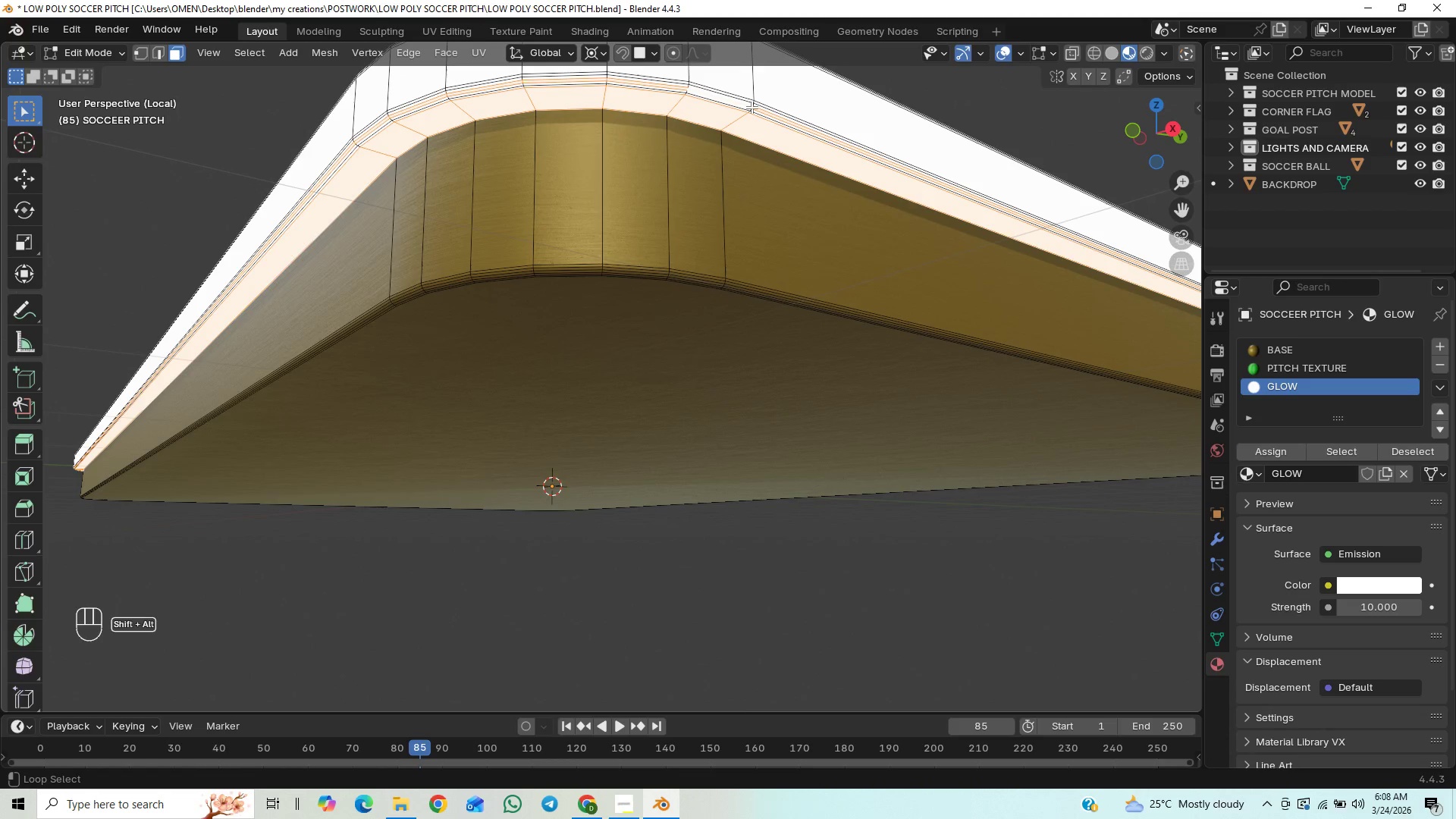 
hold_key(key=ShiftLeft, duration=1.51)
 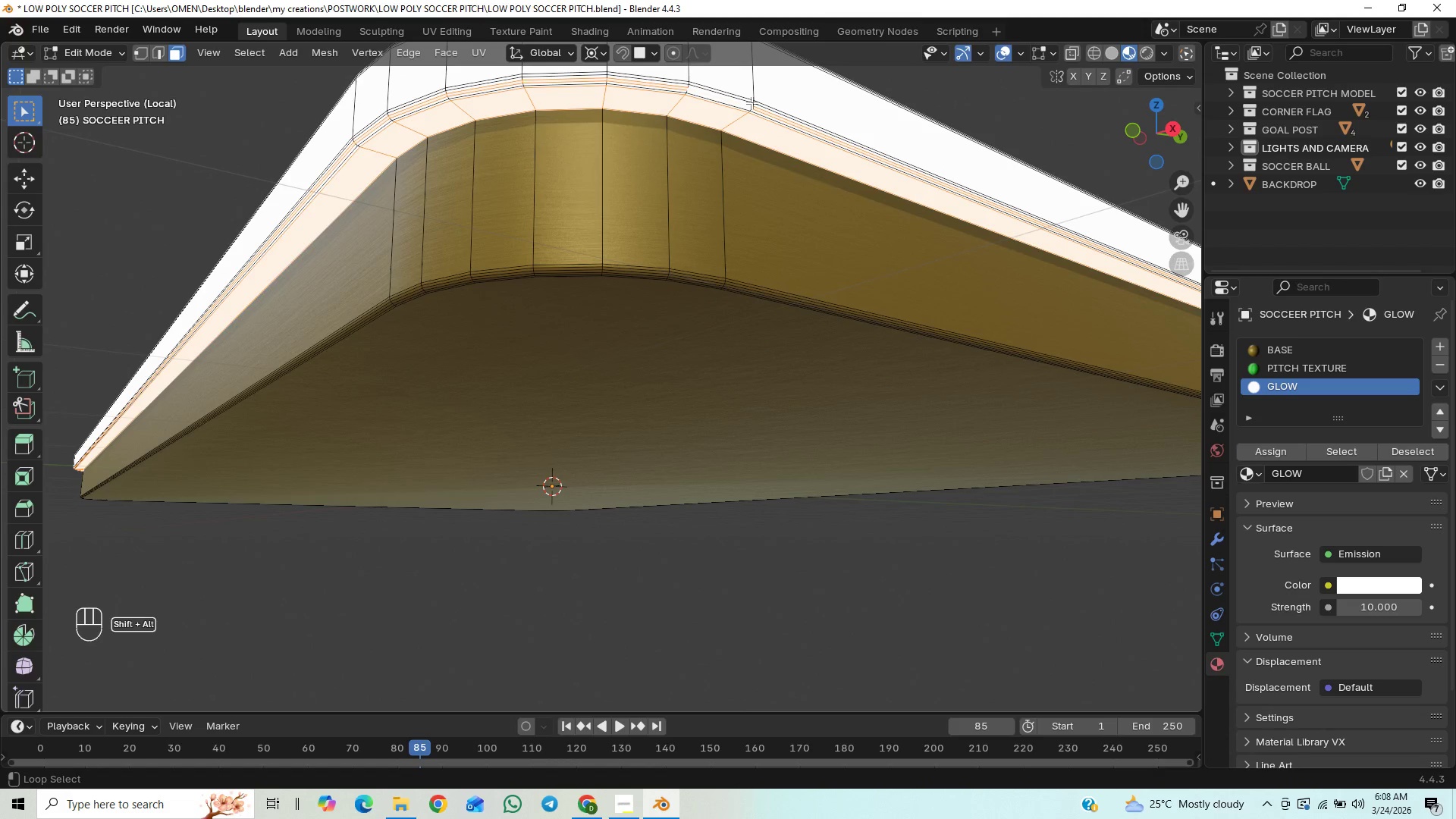 
hold_key(key=ShiftLeft, duration=1.52)
 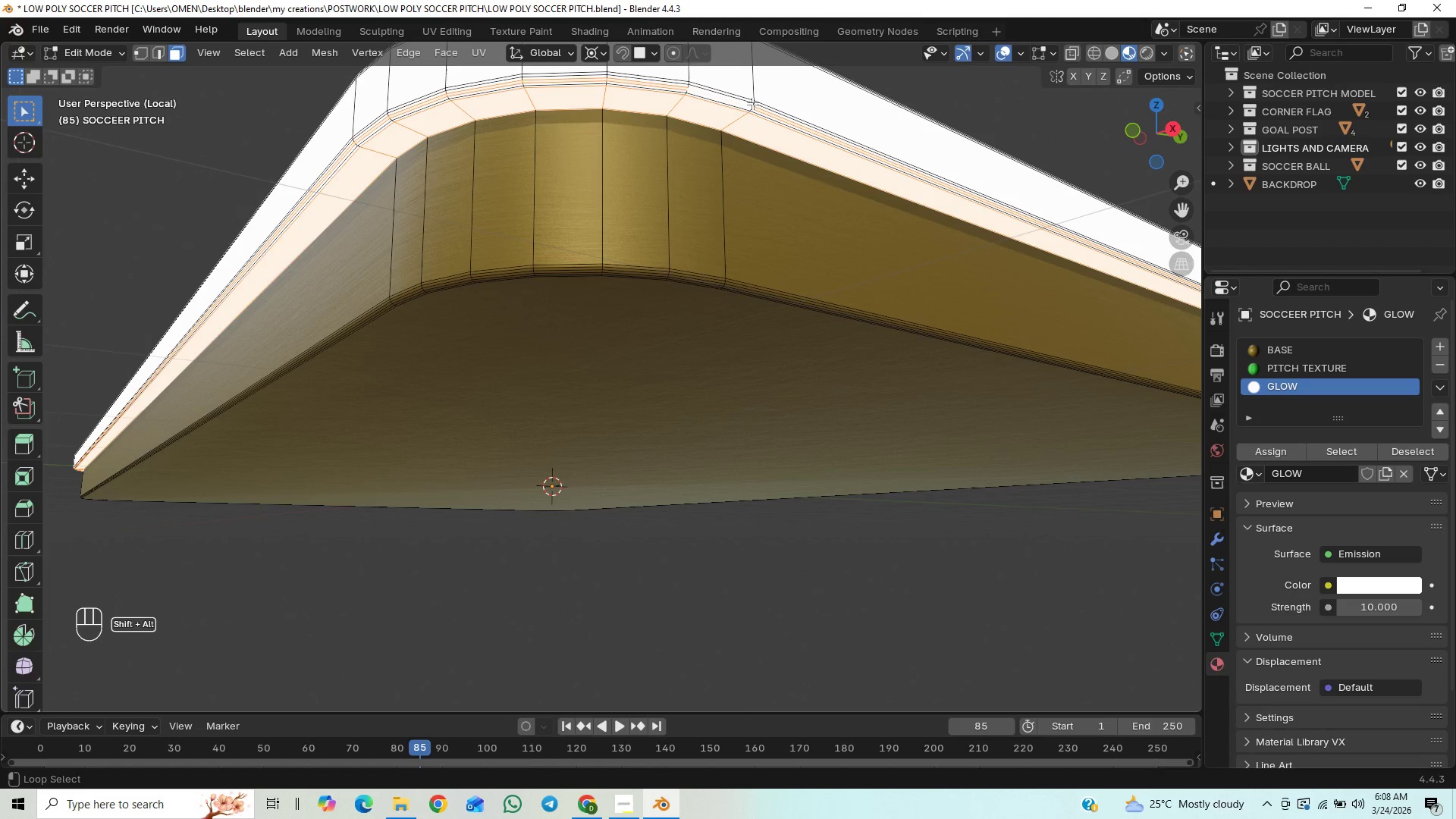 
hold_key(key=ShiftLeft, duration=1.52)
left_click([753, 102])
 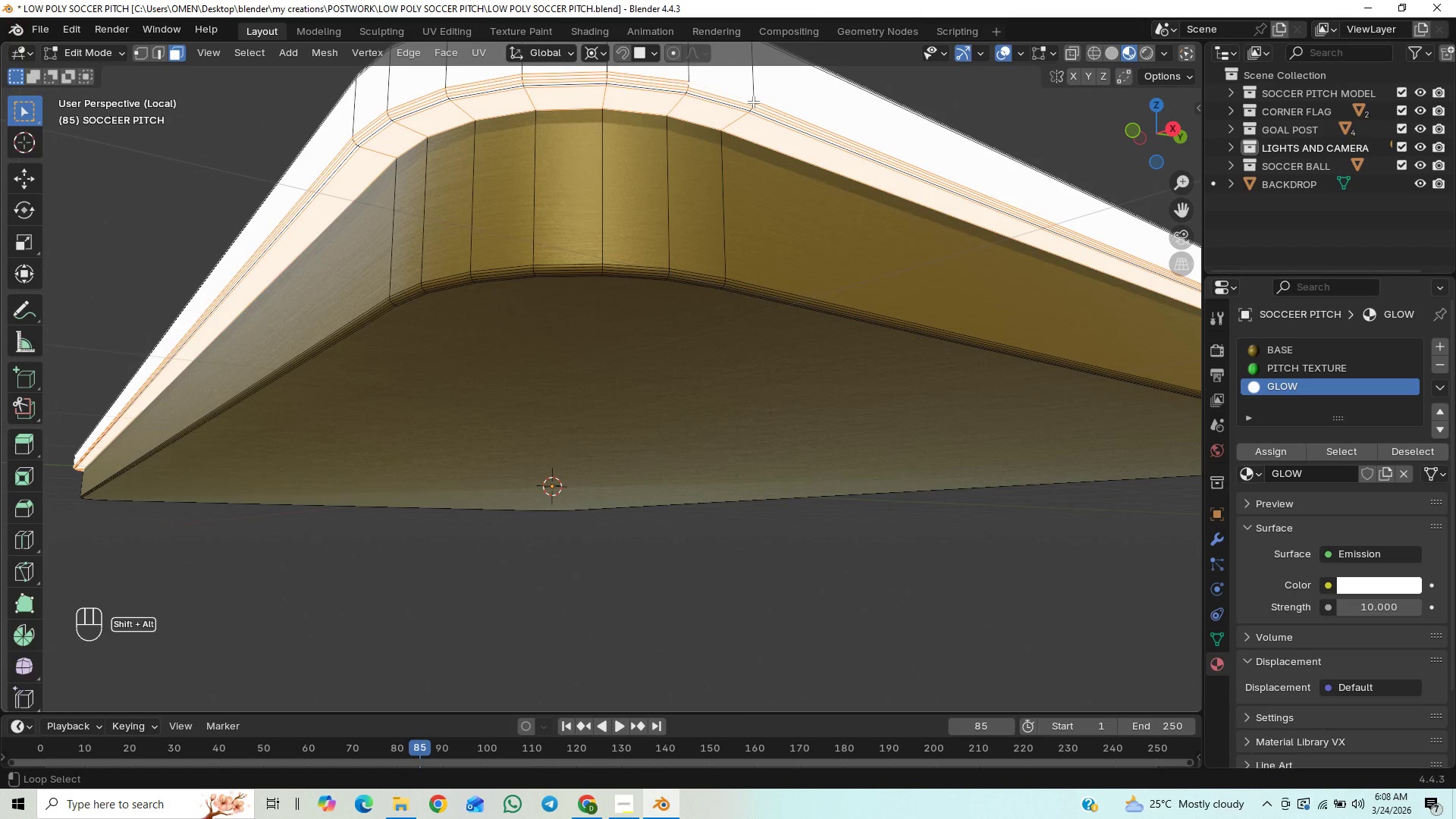 
hold_key(key=ShiftLeft, duration=1.51)
 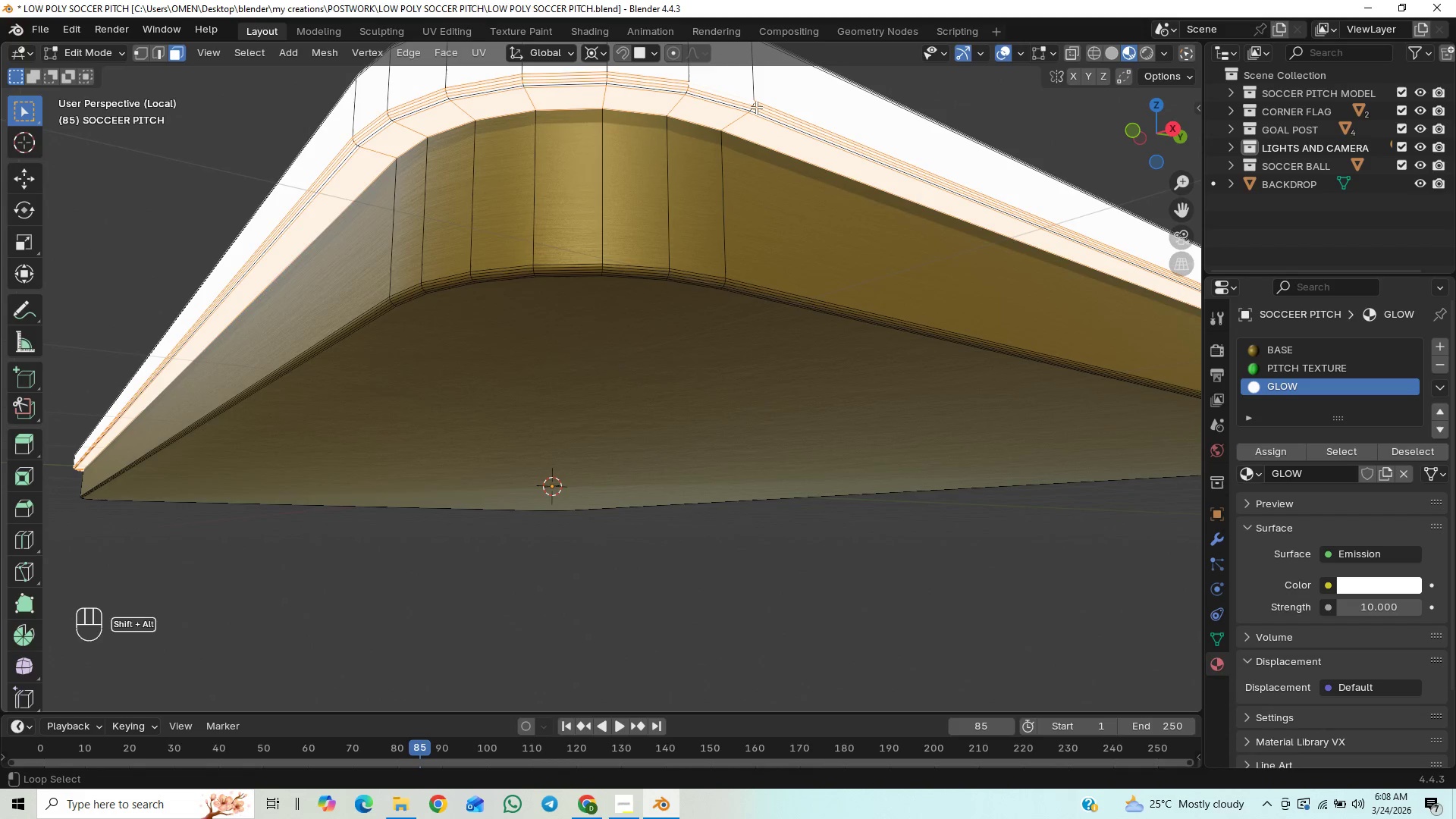 
hold_key(key=ShiftLeft, duration=1.52)
 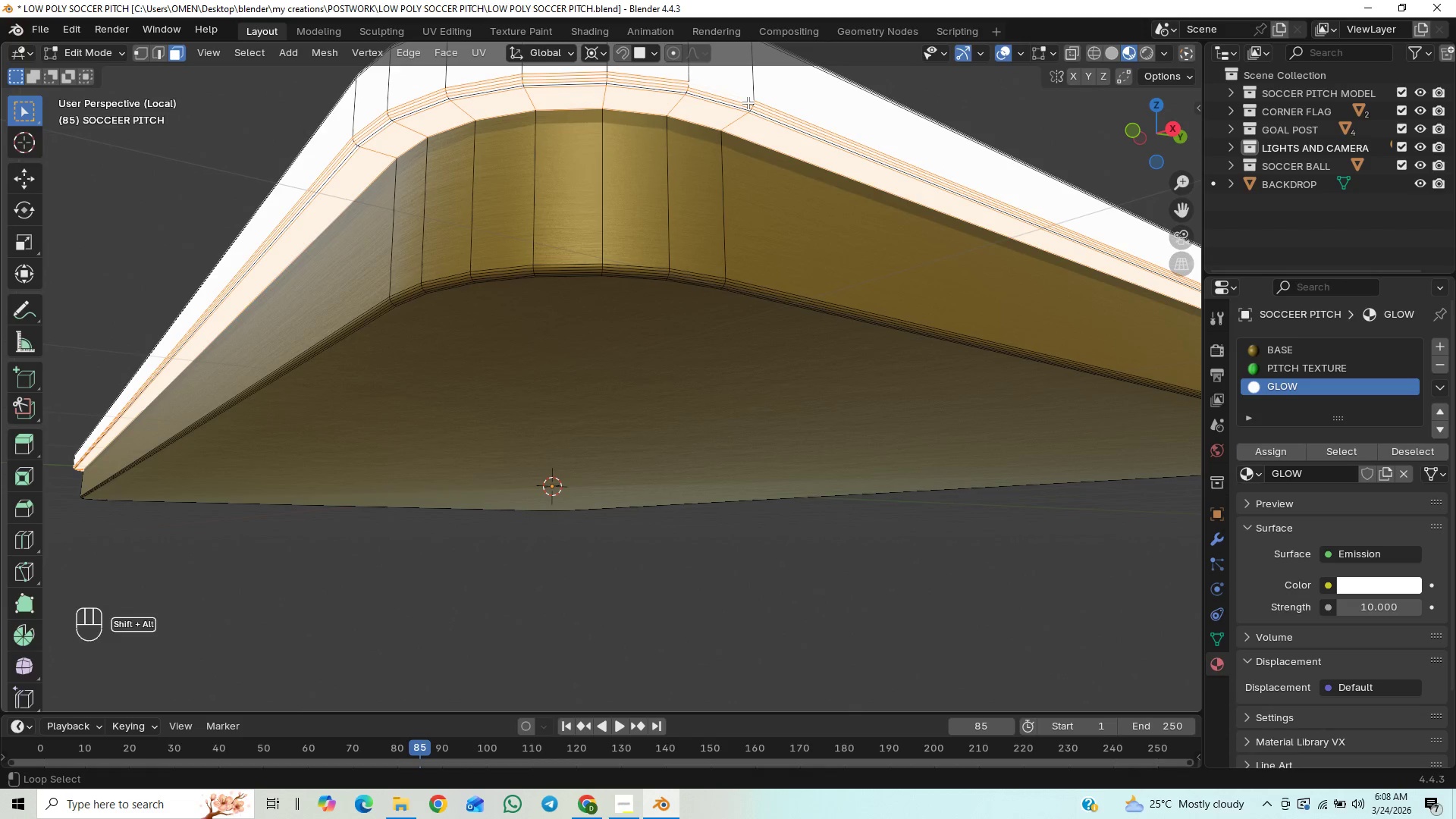 
hold_key(key=ShiftLeft, duration=1.5)
left_click([753, 105])
 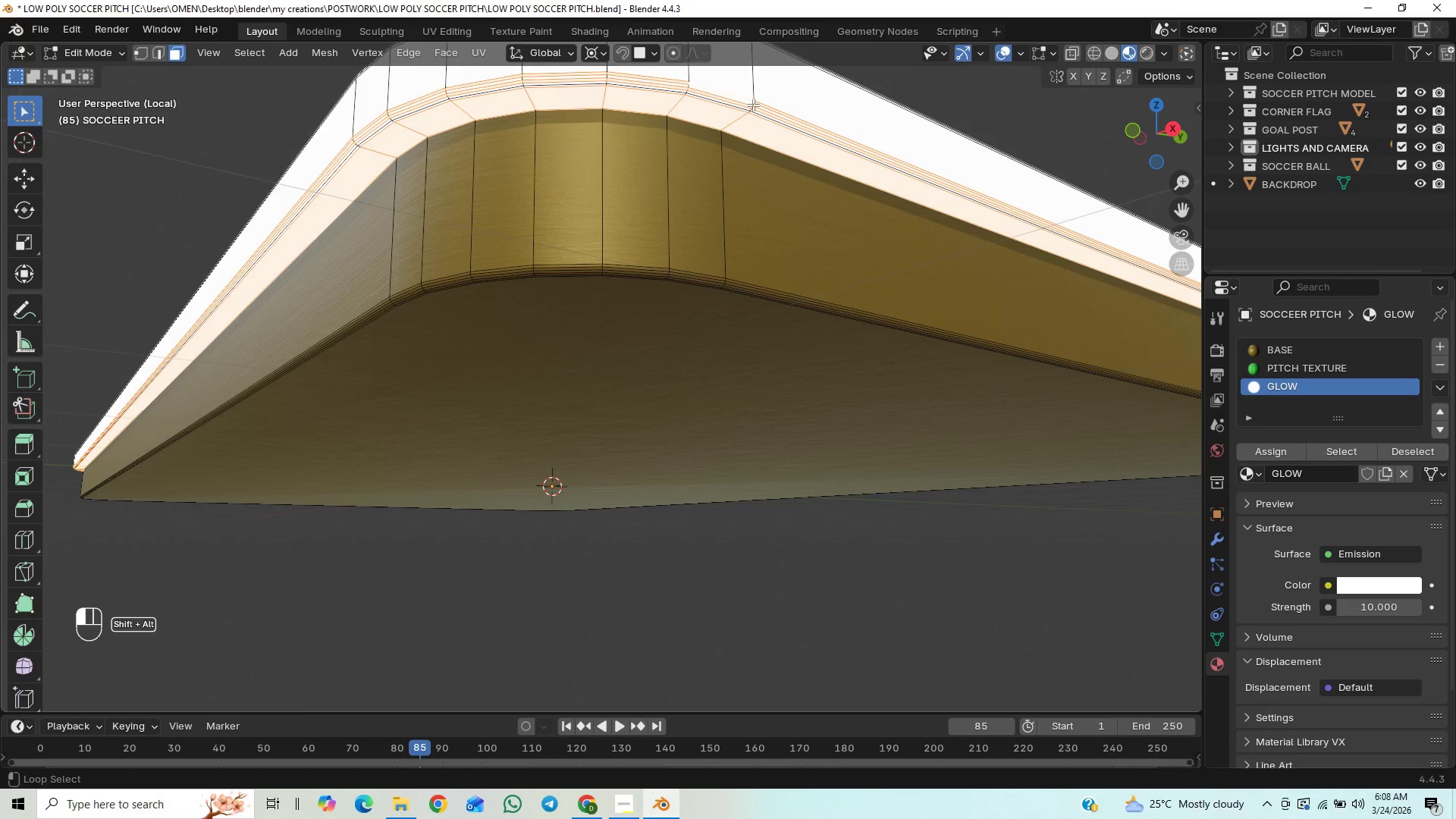 
hold_key(key=ShiftLeft, duration=1.51)
 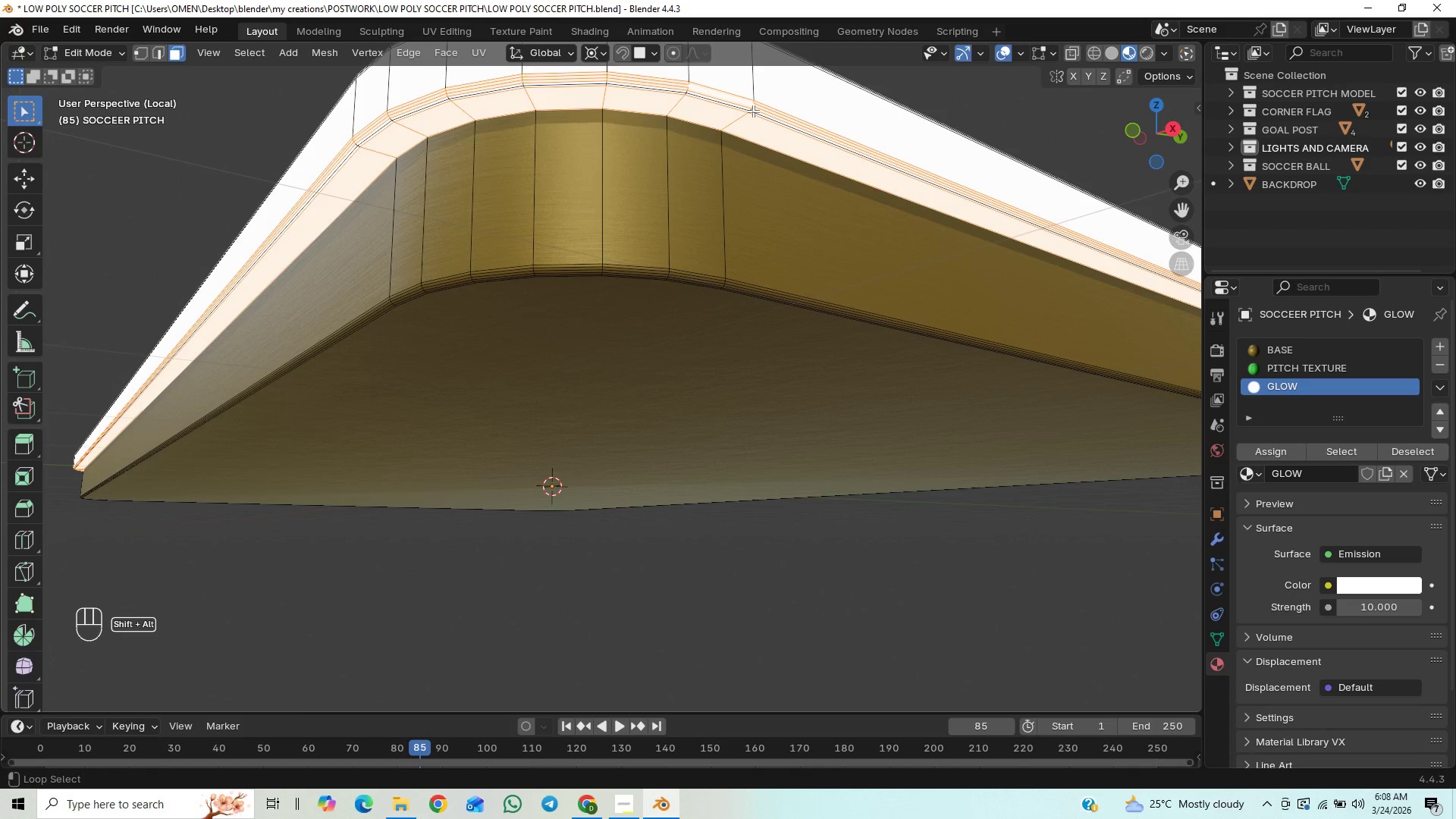 
hold_key(key=ShiftLeft, duration=1.52)
 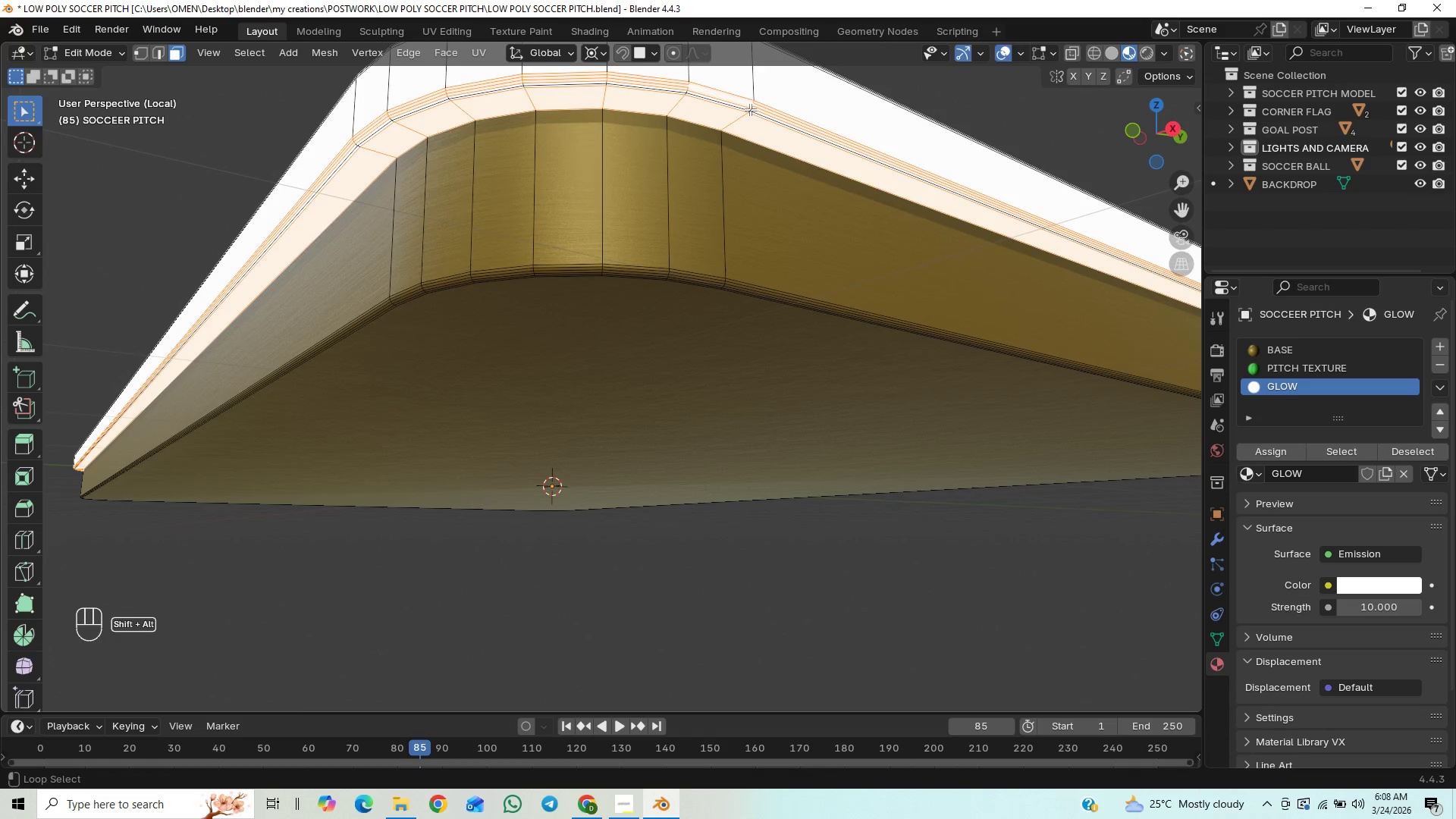 
hold_key(key=ShiftLeft, duration=1.52)
left_click([750, 109])
 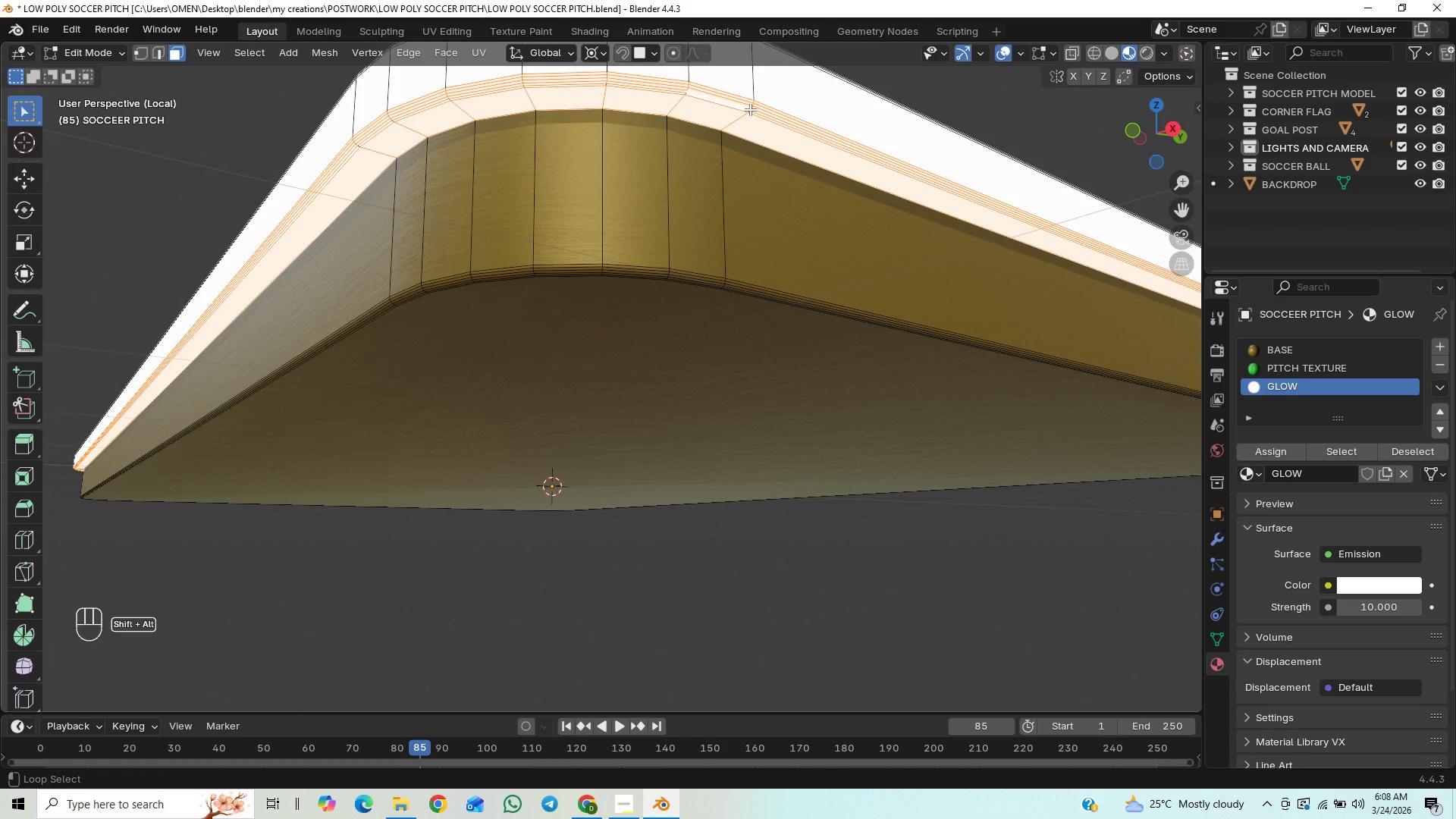 
hold_key(key=ShiftLeft, duration=0.81)
 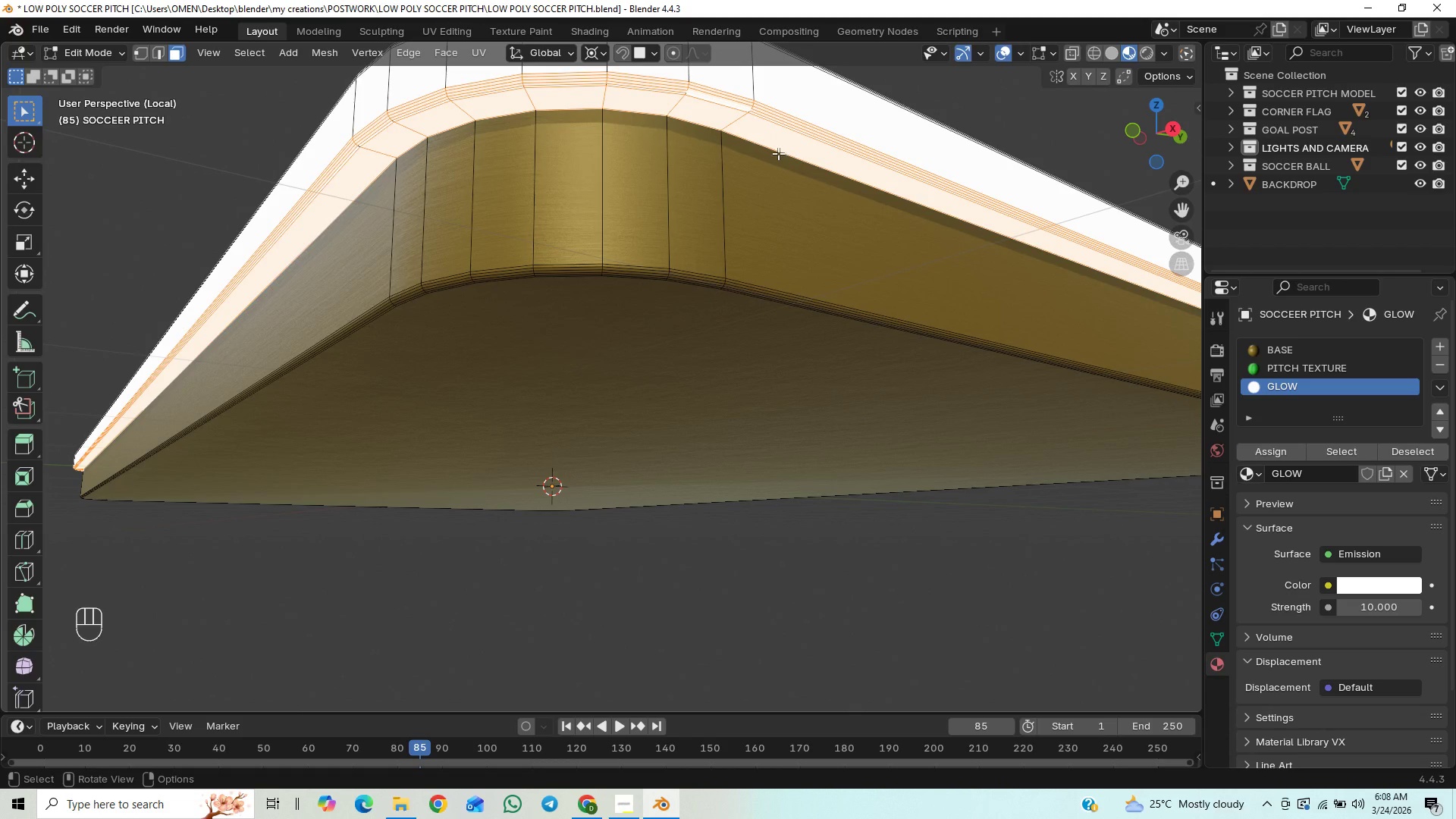 
hold_key(key=ShiftLeft, duration=1.22)
scroll: coordinate [787, 157], scroll_direction: up, amount: 2.0
 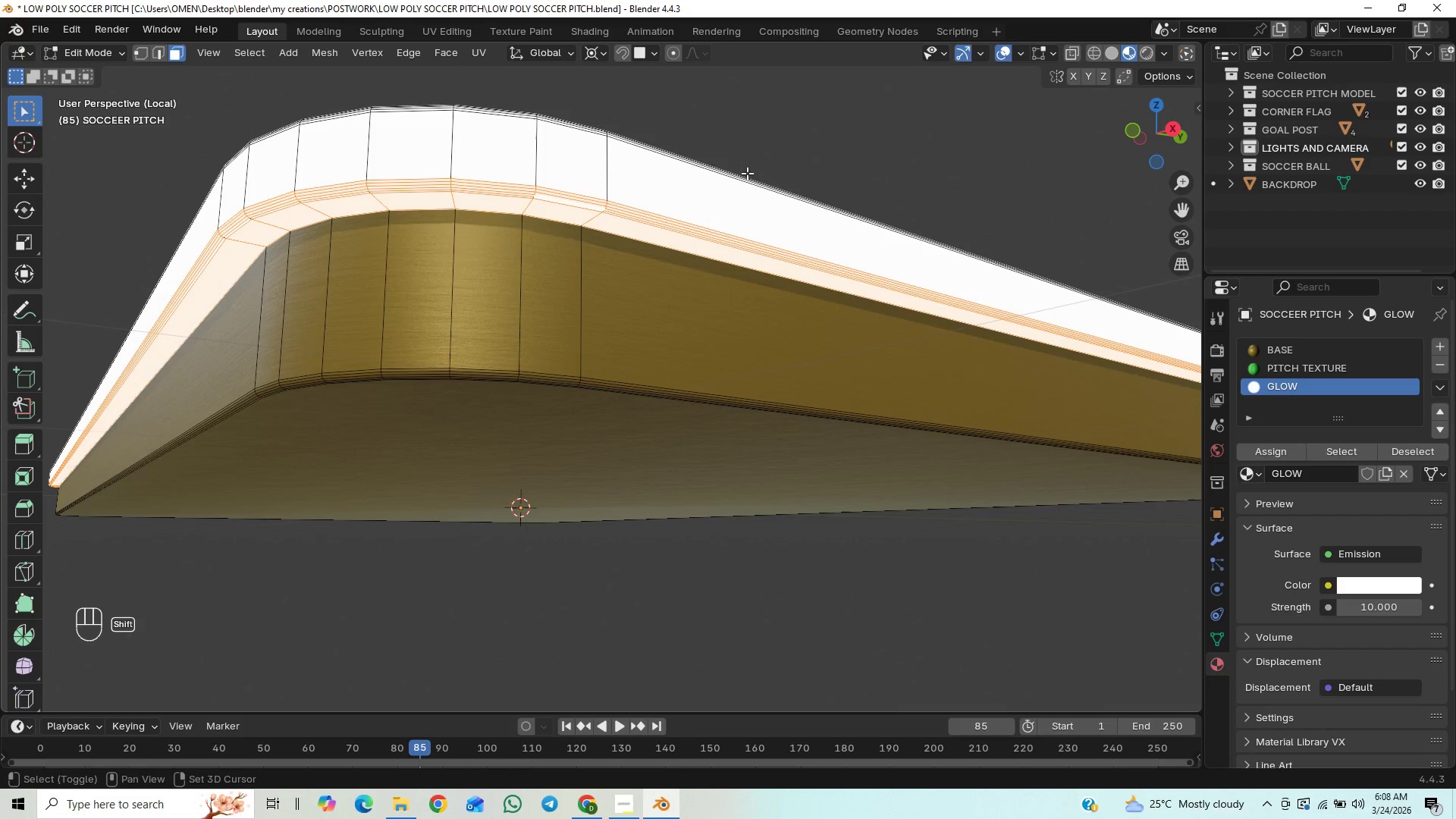 
hold_key(key=ControlLeft, duration=1.16)
 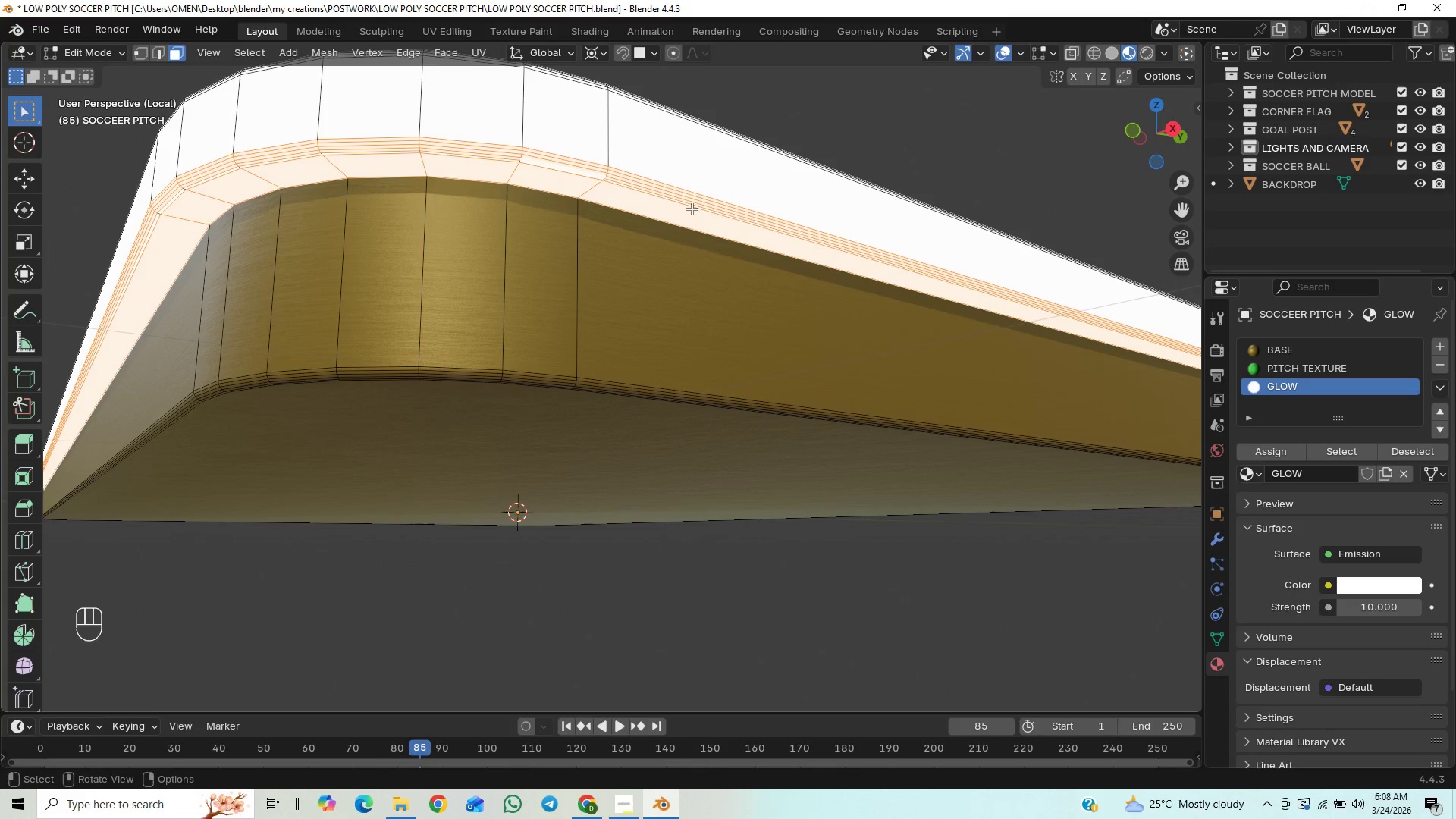 
hold_key(key=ShiftLeft, duration=0.53)
 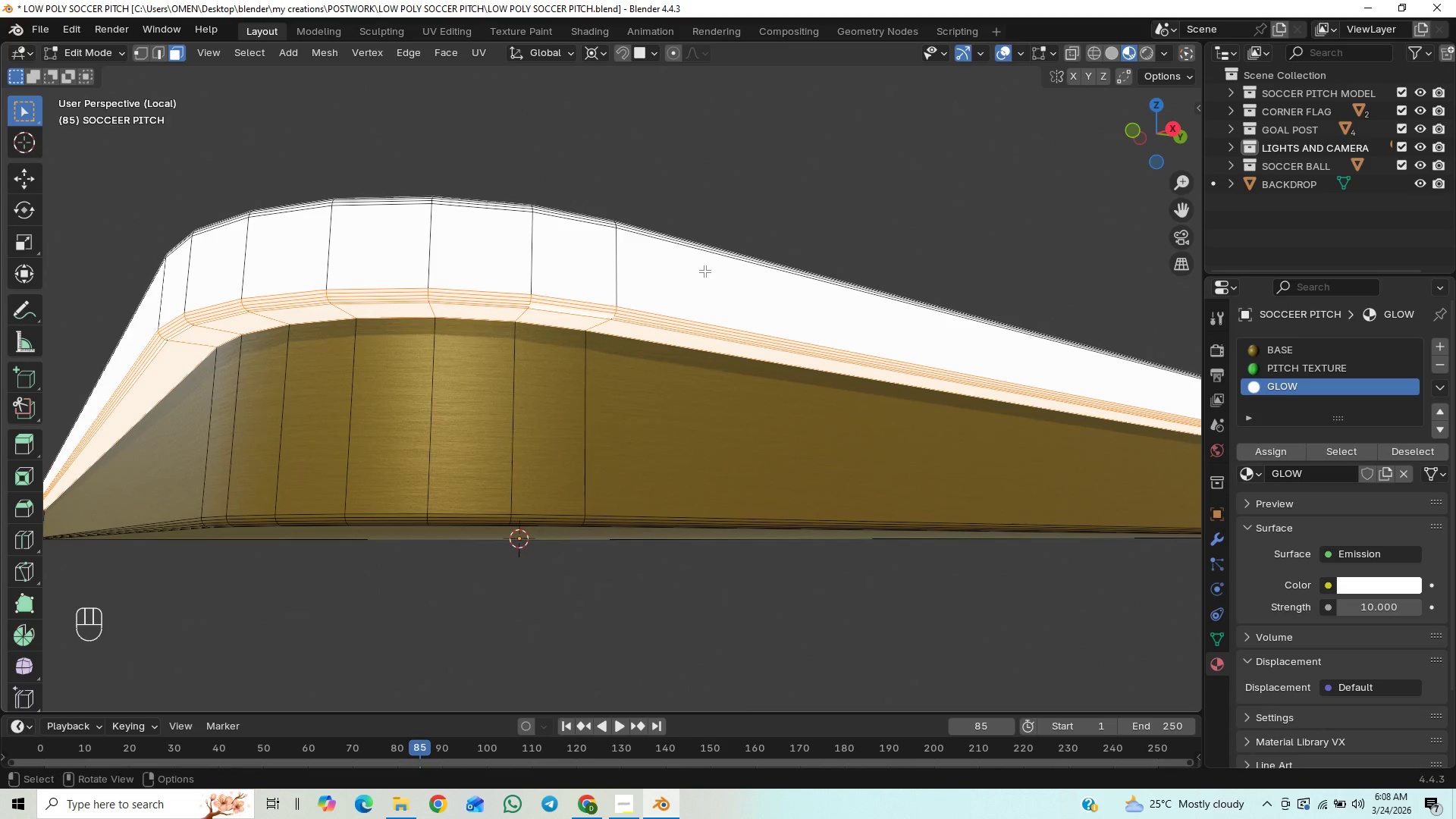 
hold_key(key=ControlLeft, duration=1.5)
 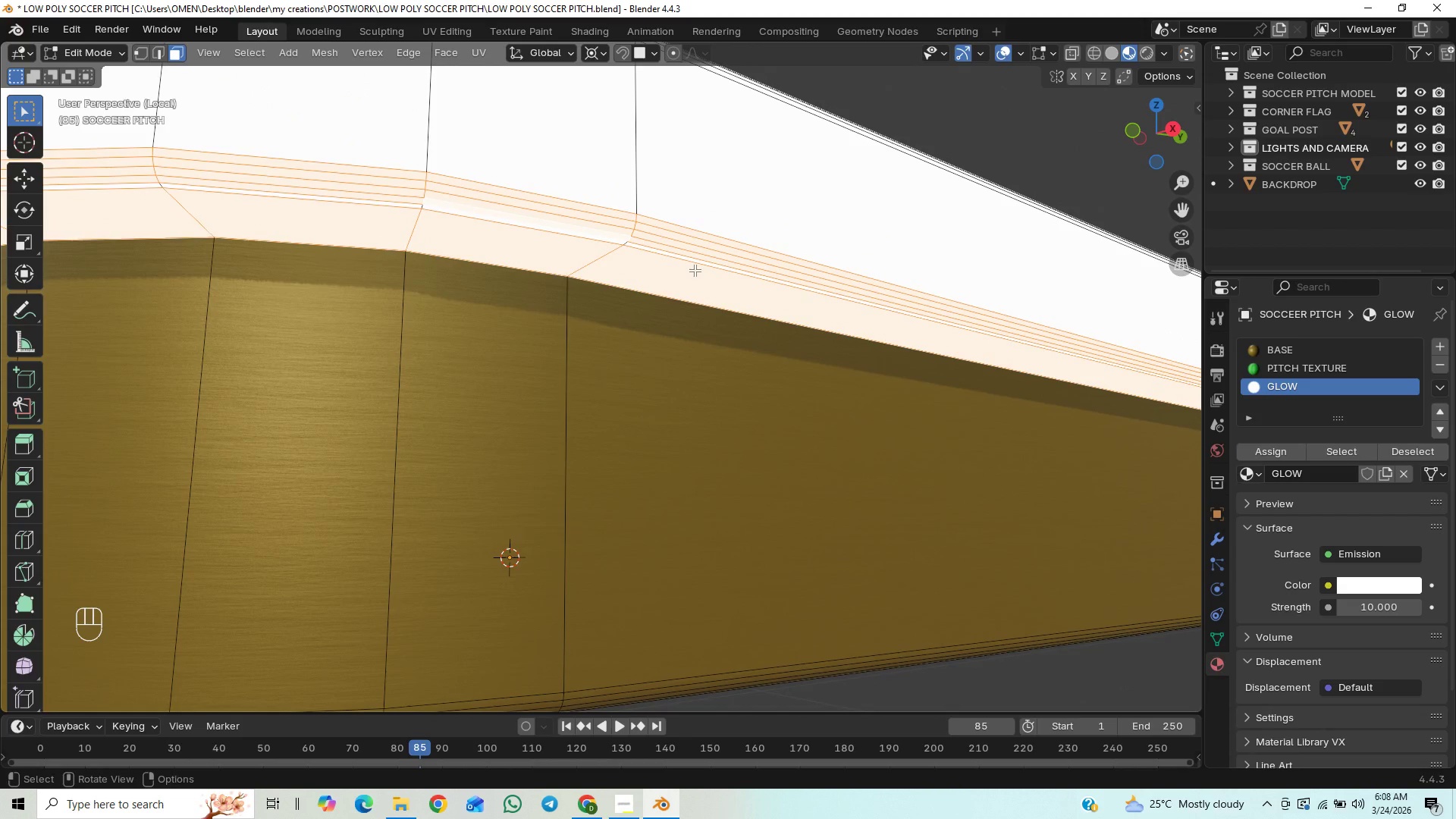 
key(Control+ControlLeft)
 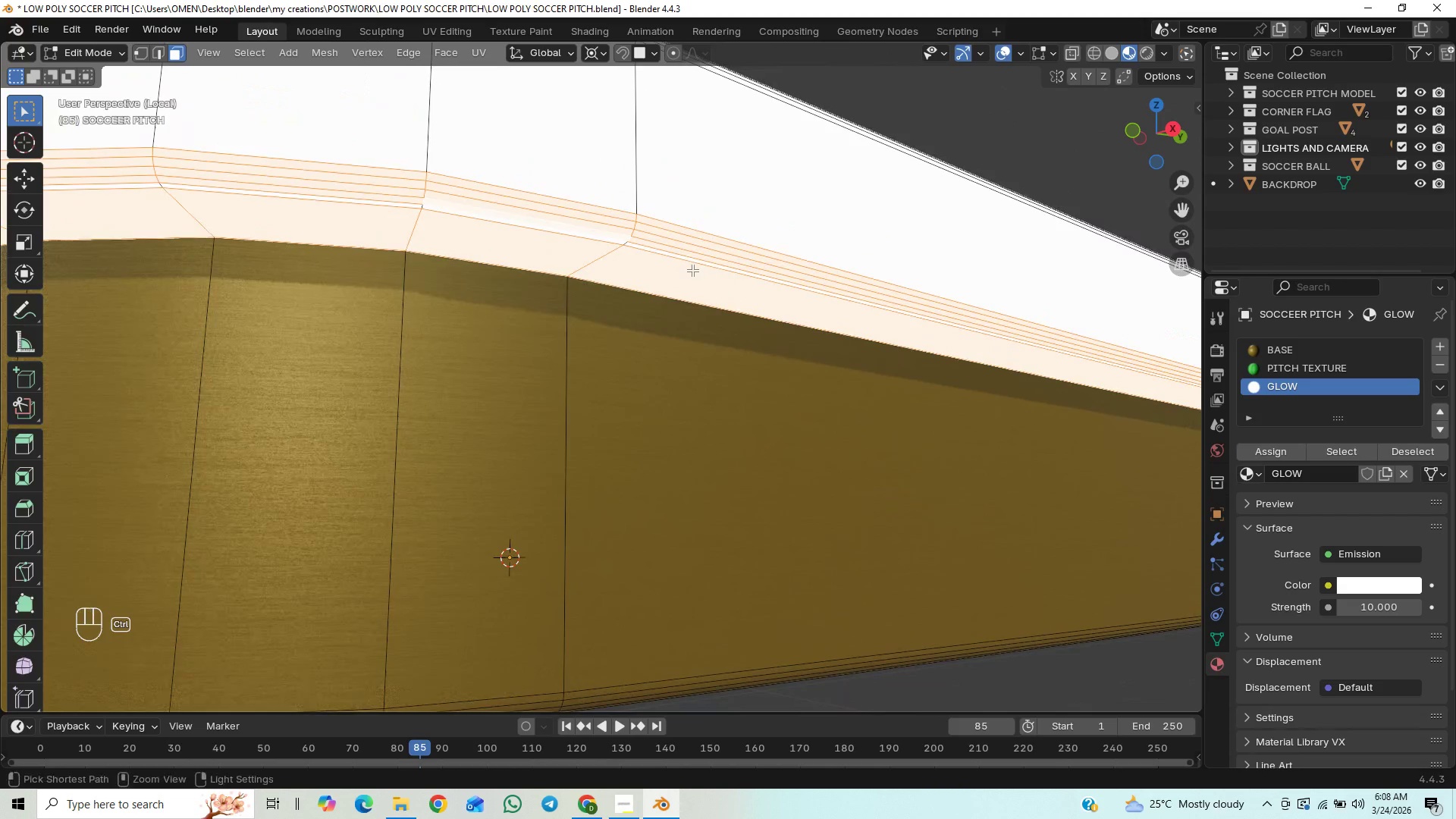 
key(Control+ControlLeft)
 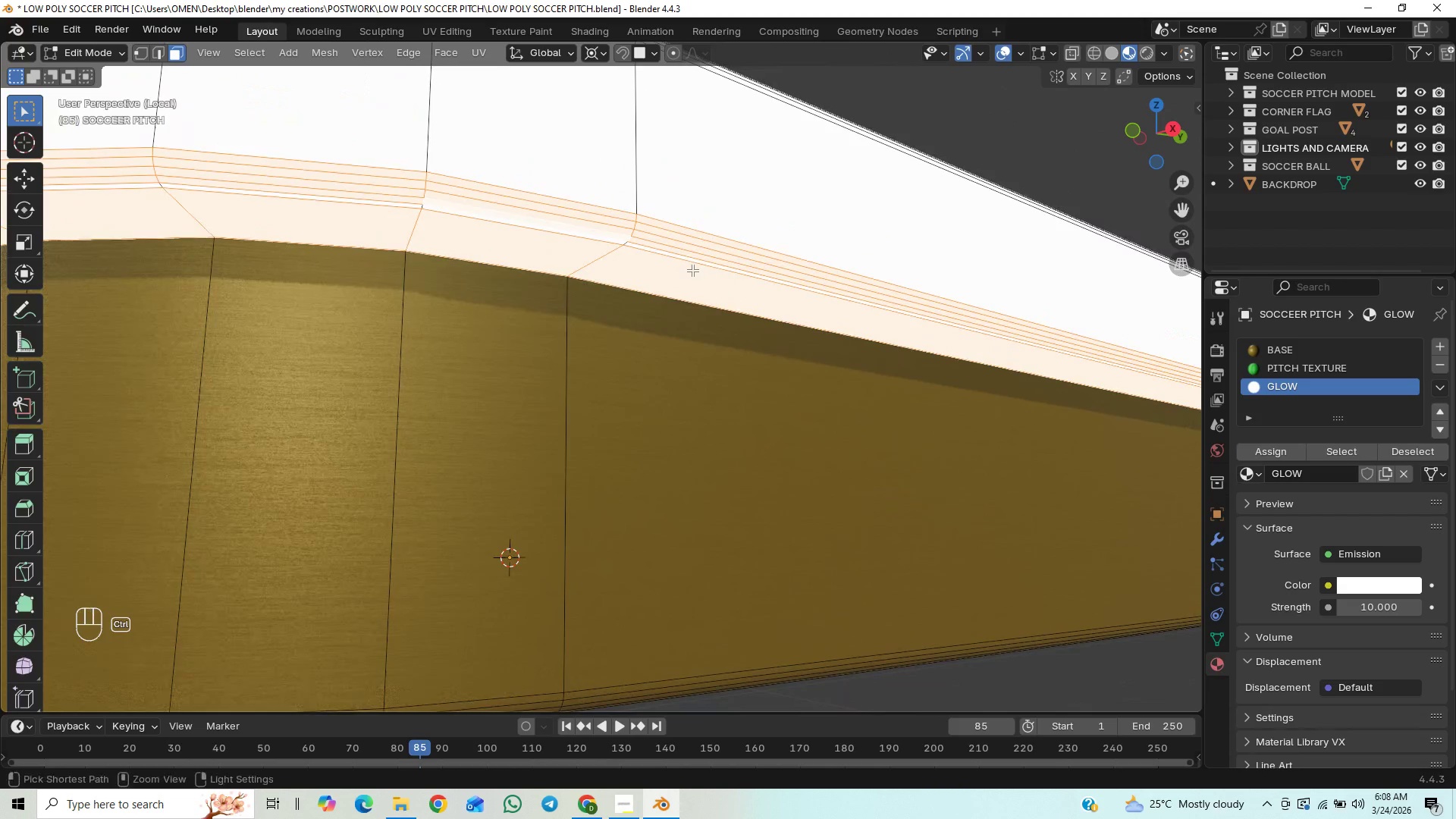 
hold_key(key=ControlLeft, duration=5.7)
 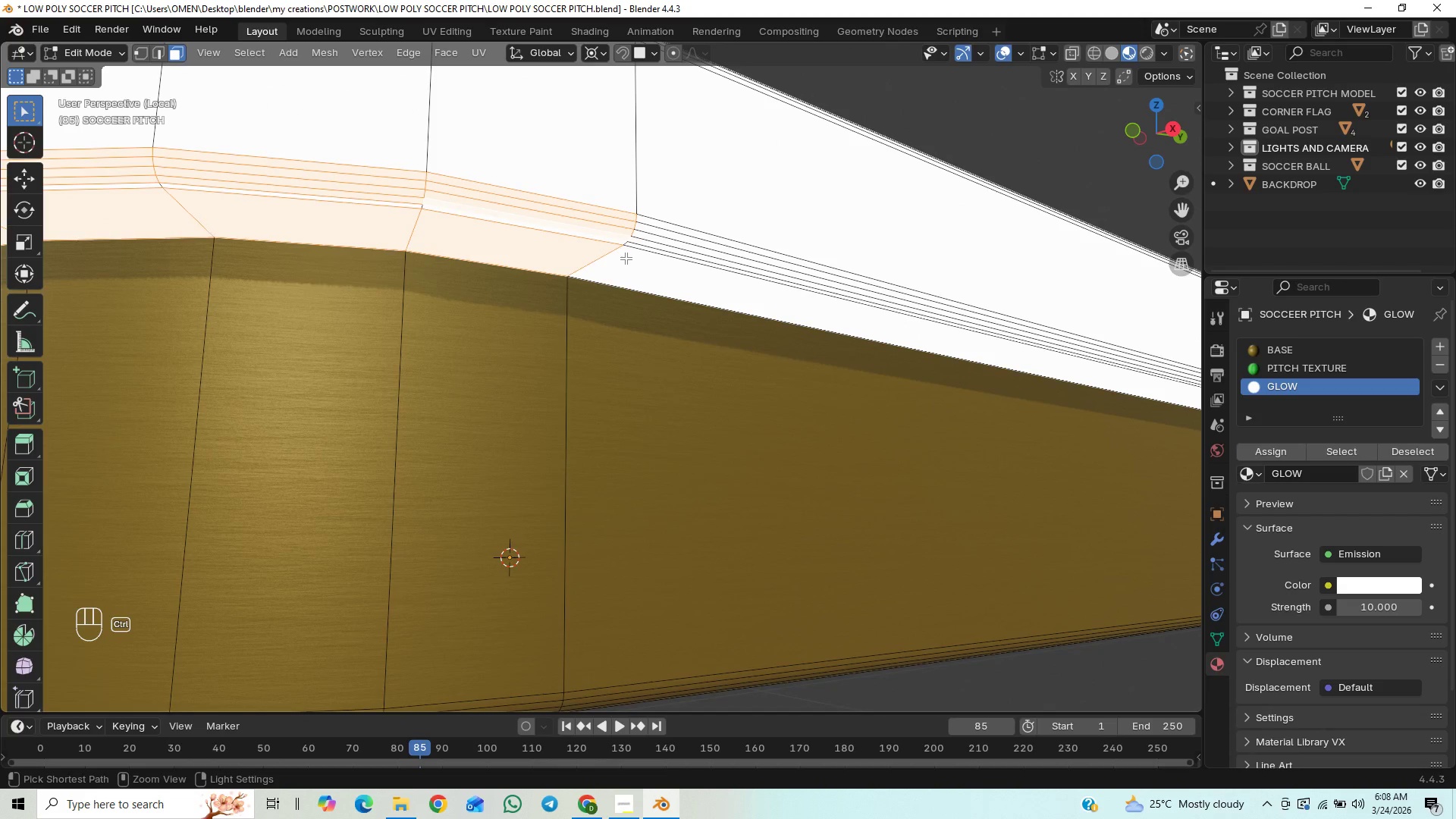 
scroll: coordinate [692, 270], scroll_direction: up, amount: 1.0
 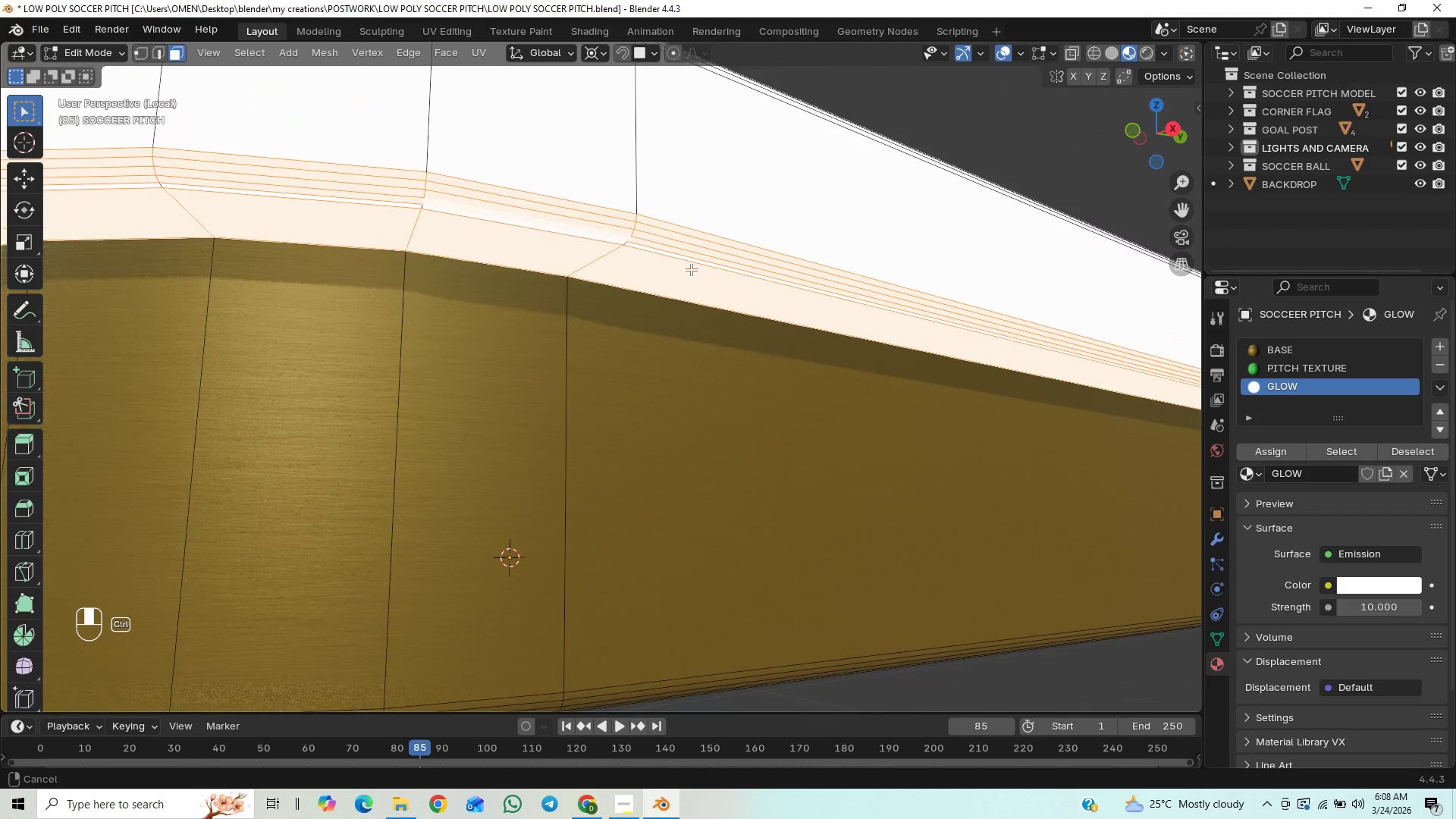 
hold_key(key=ShiftLeft, duration=4.39)
 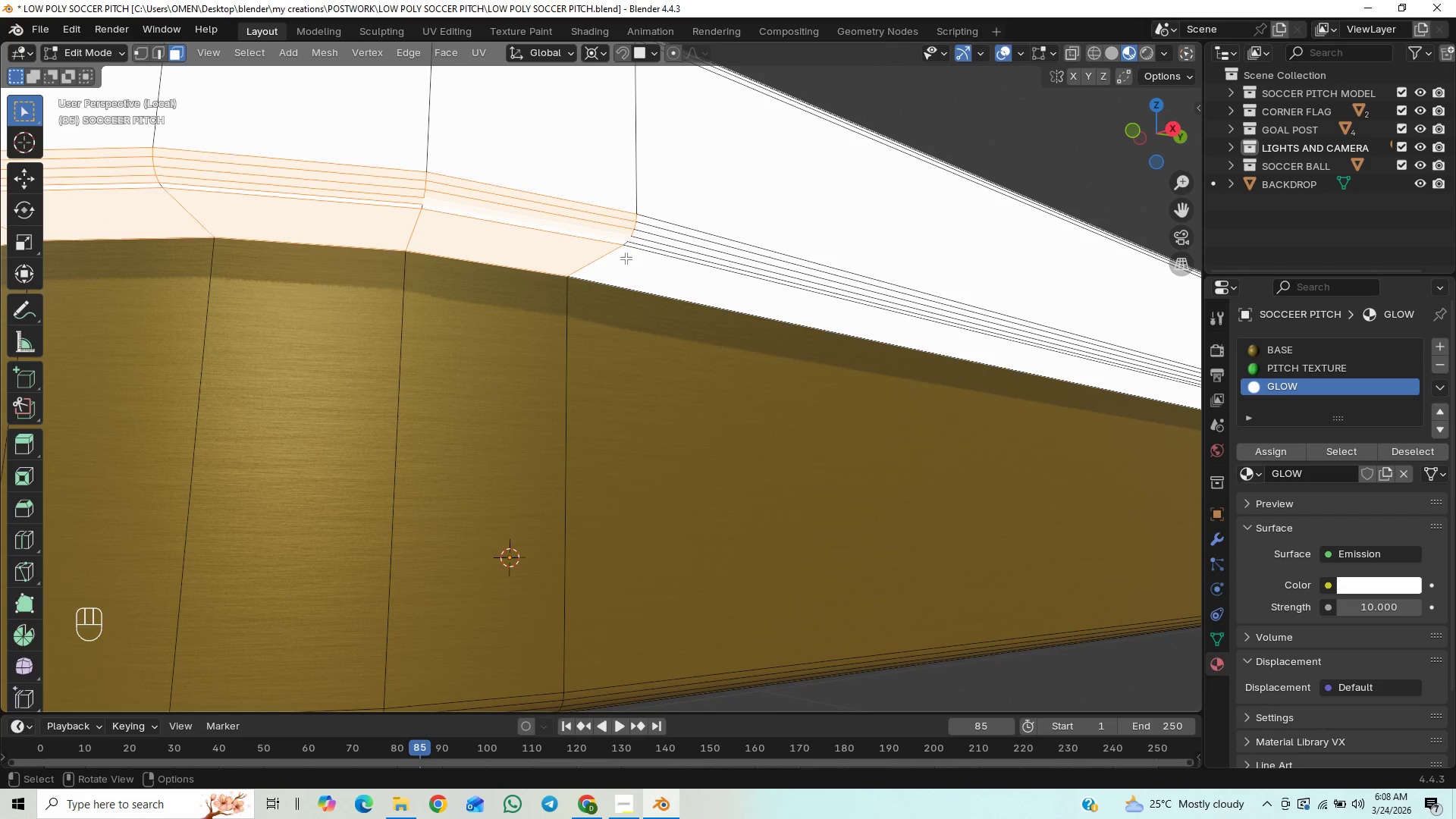 
hold_key(key=AltLeft, duration=1.5)
 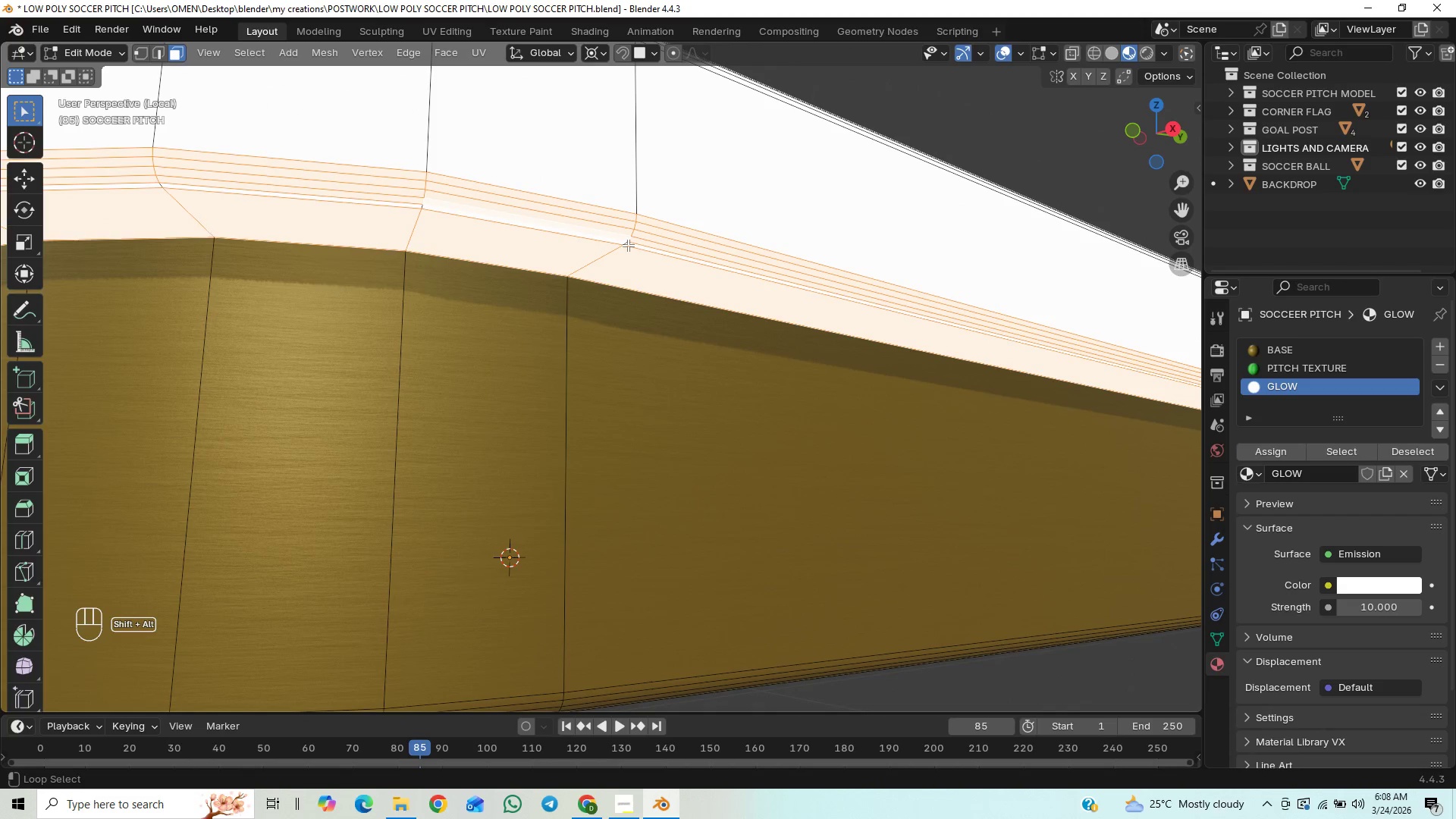 
hold_key(key=AltLeft, duration=1.52)
left_click([625, 244])
 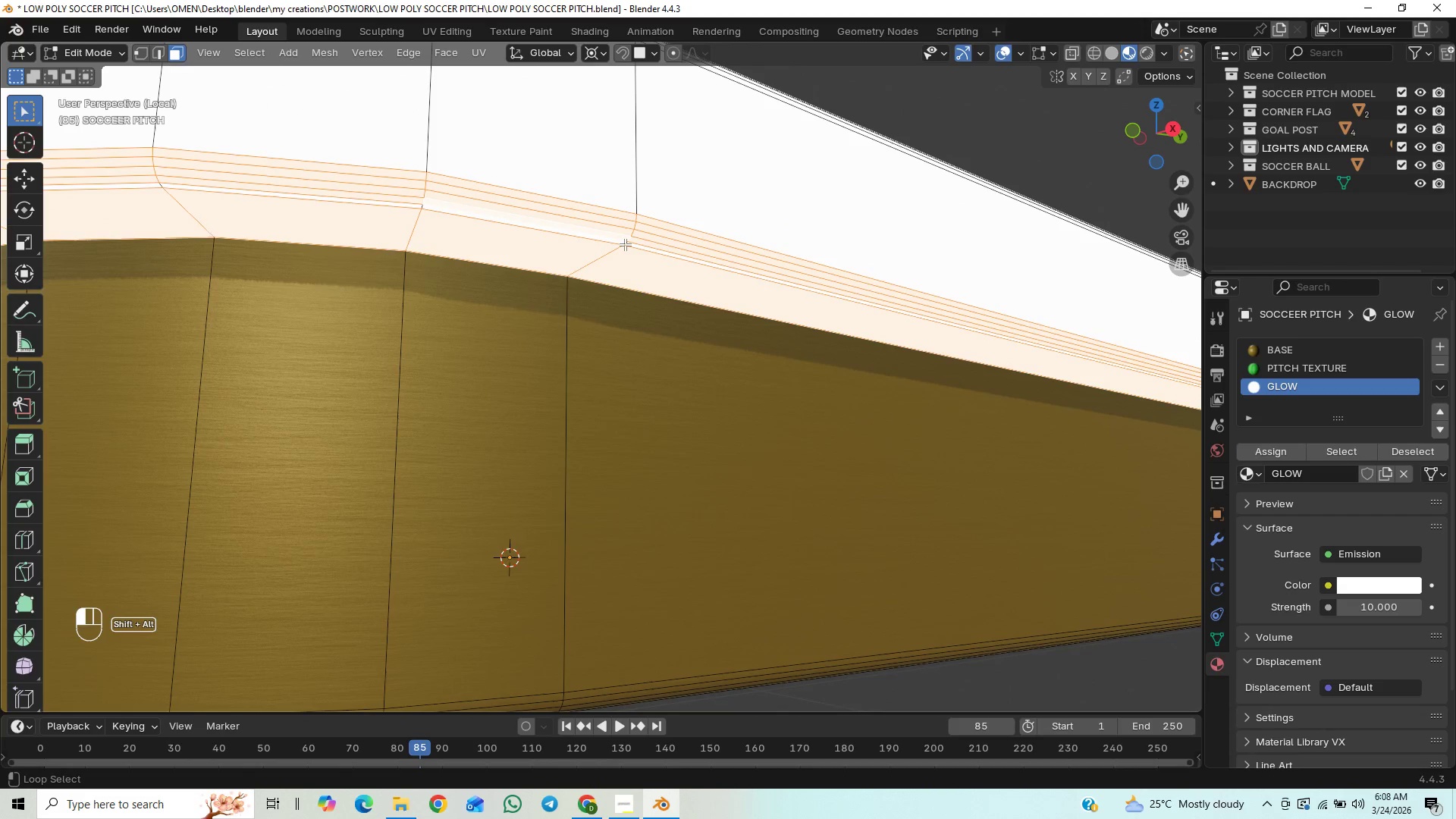 
hold_key(key=AltLeft, duration=0.88)
 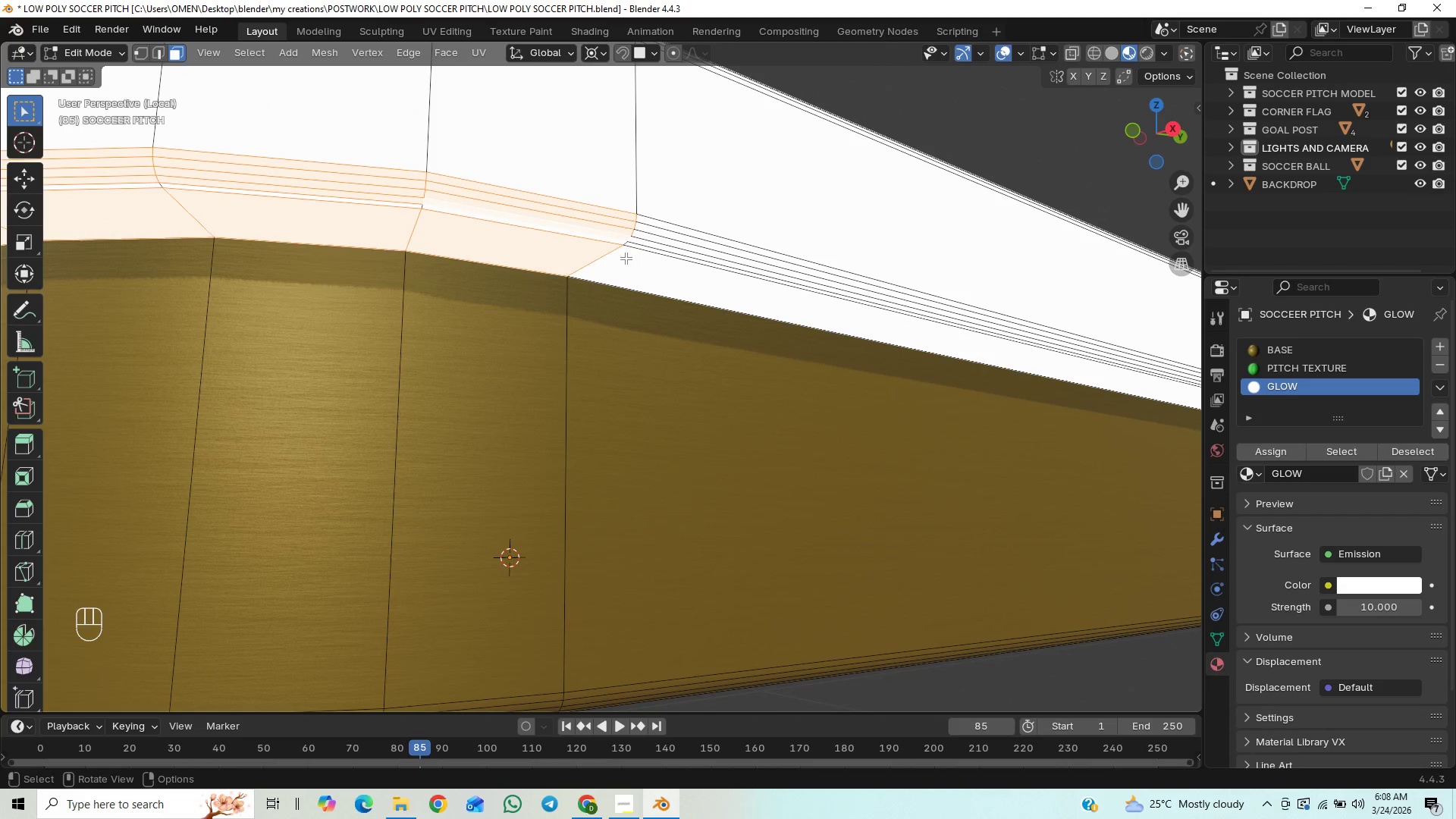 
key(Control+Z)
 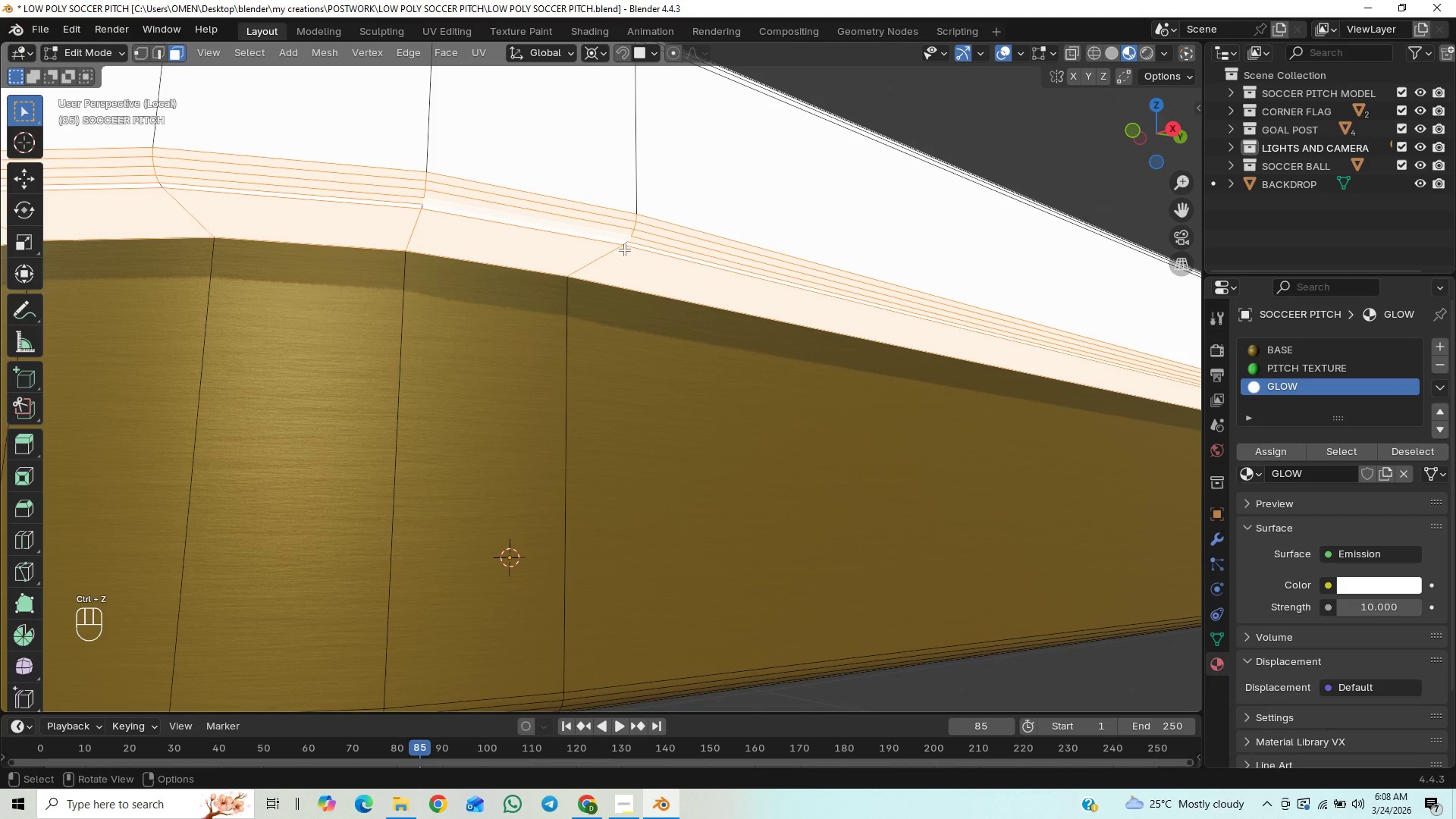 
hold_key(key=ShiftLeft, duration=6.66)
 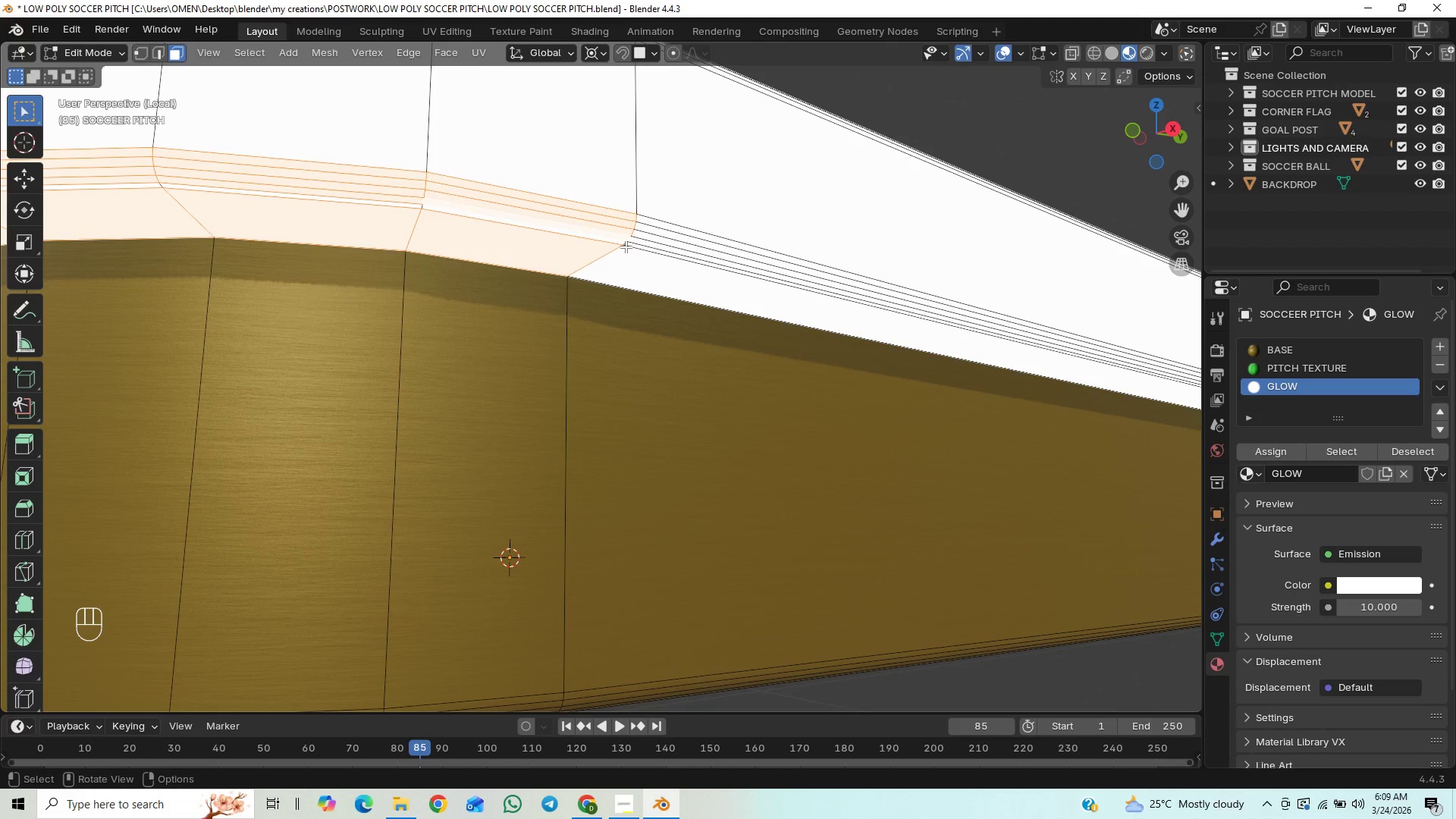 
hold_key(key=AltLeft, duration=1.0)
 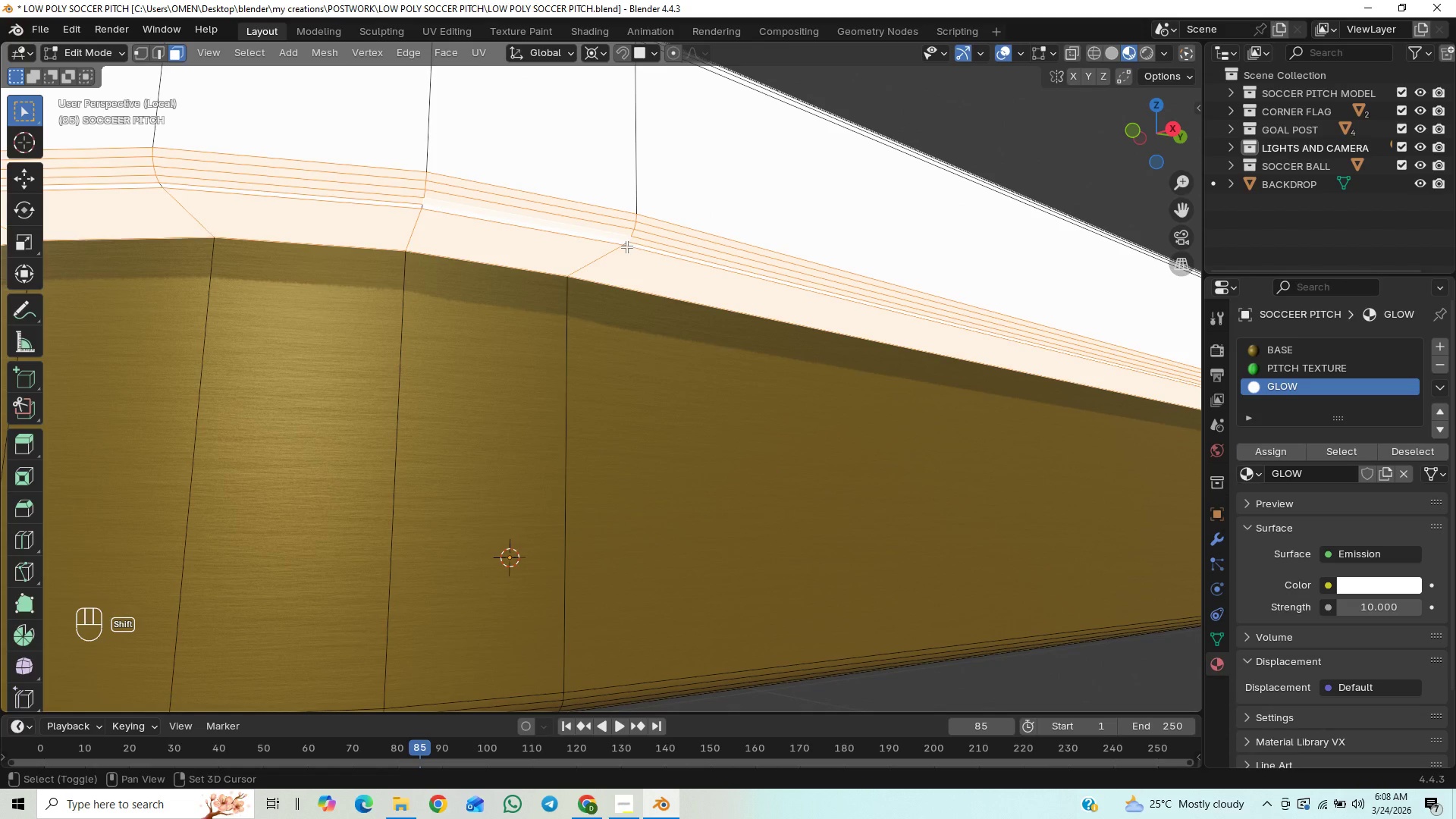 
hold_key(key=AltLeft, duration=1.5)
 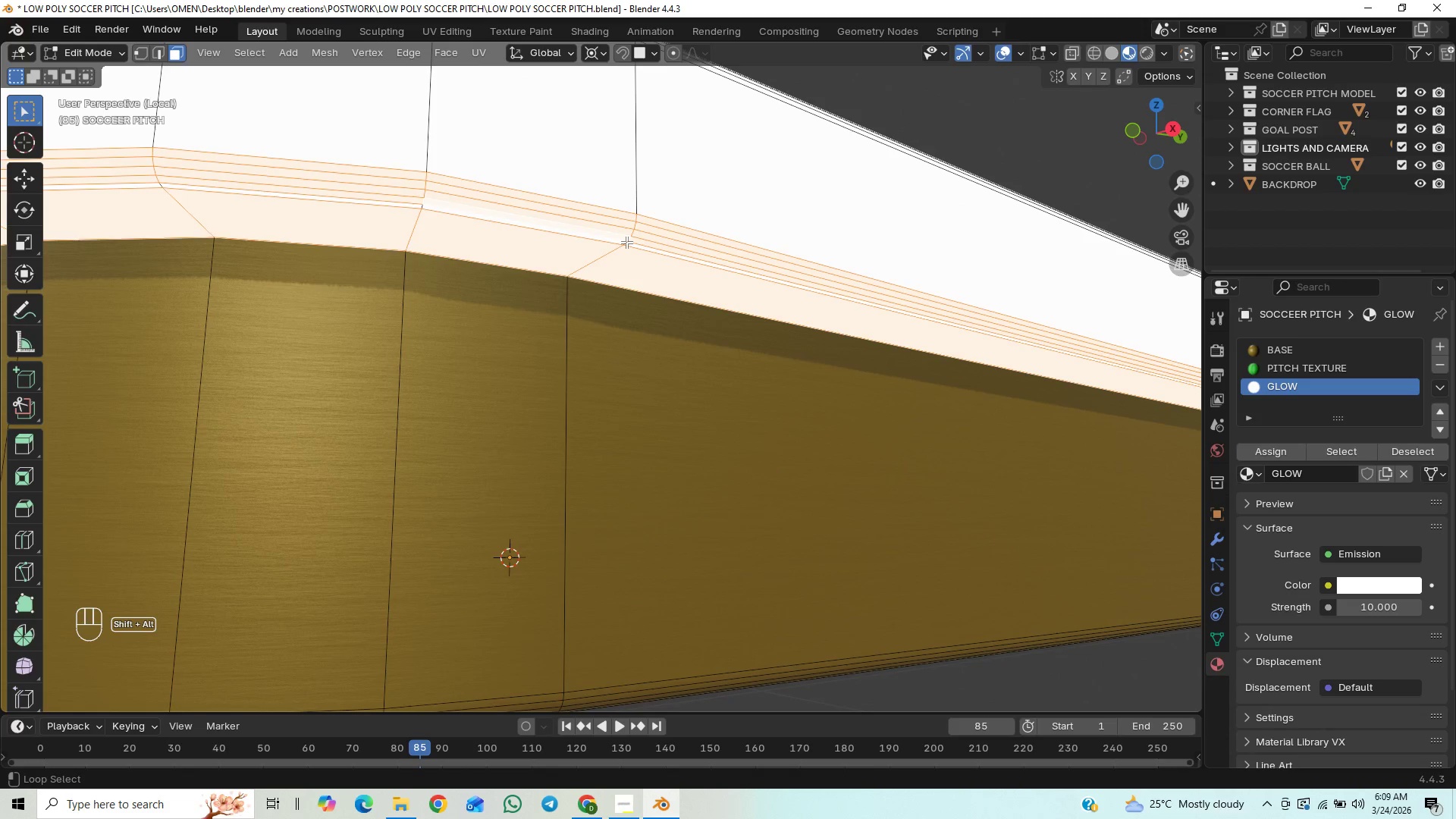 
hold_key(key=AltLeft, duration=1.52)
 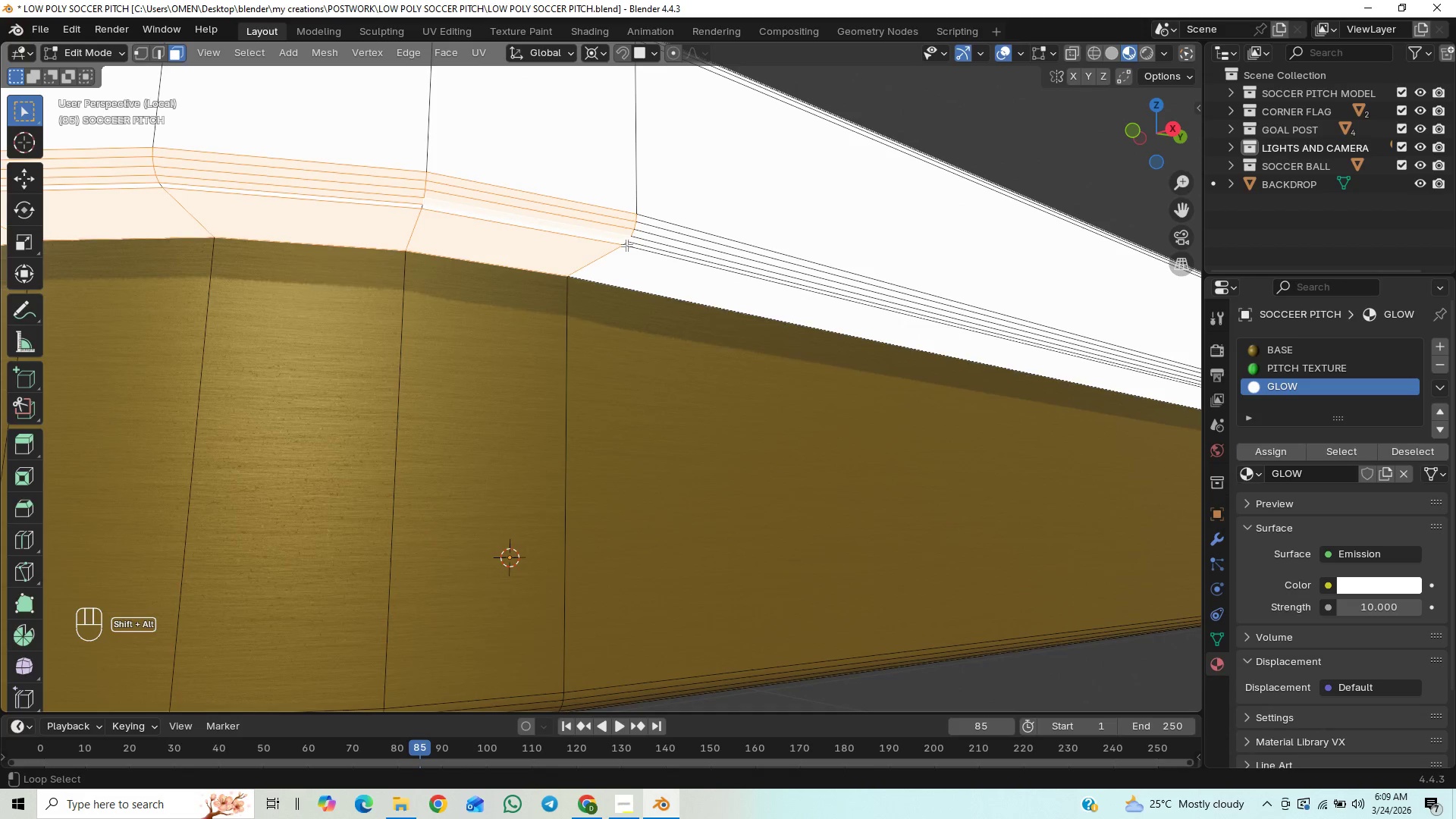 
hold_key(key=AltLeft, duration=1.44)
left_click([626, 245])
 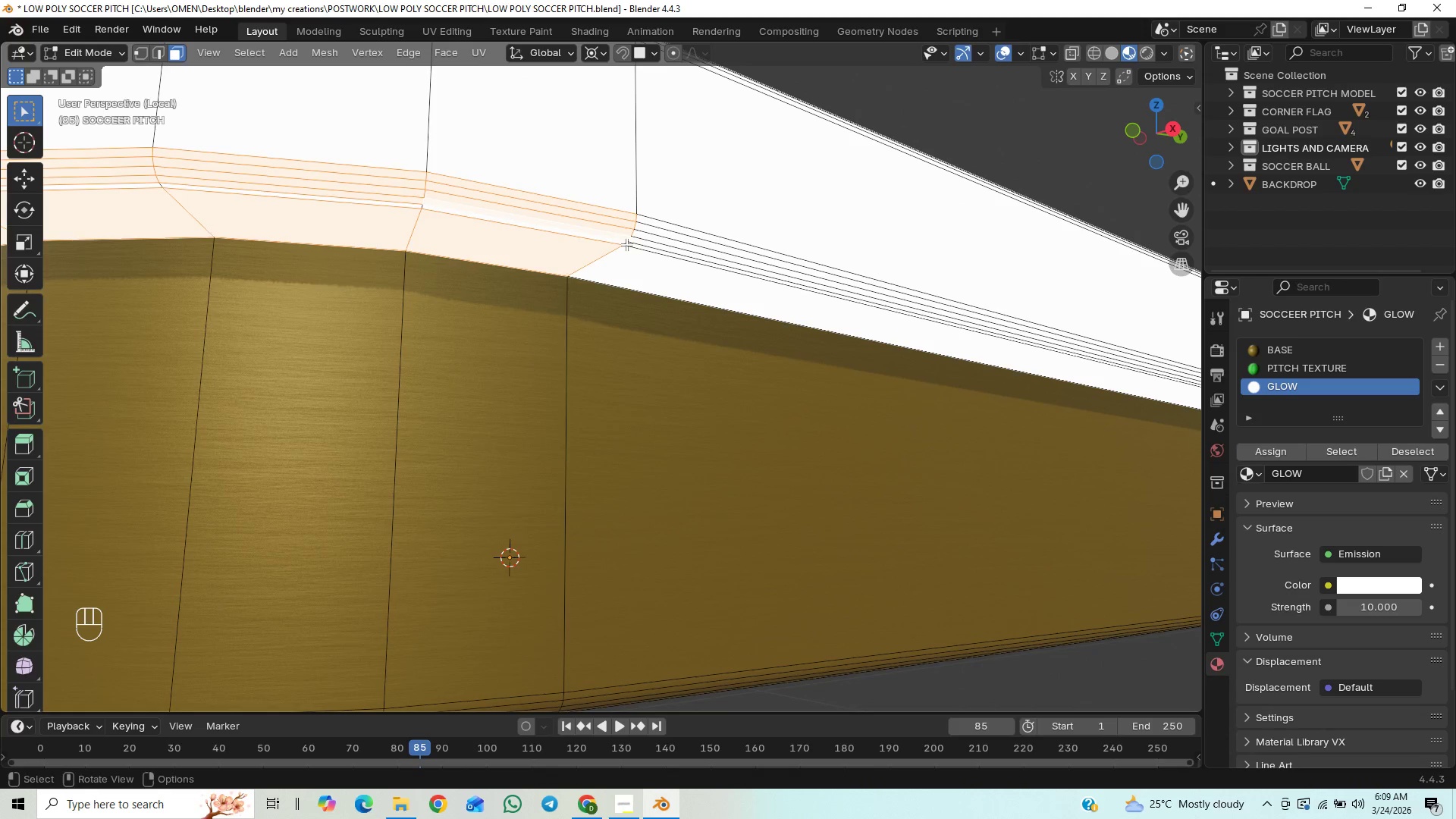 
key(Control+Z)
 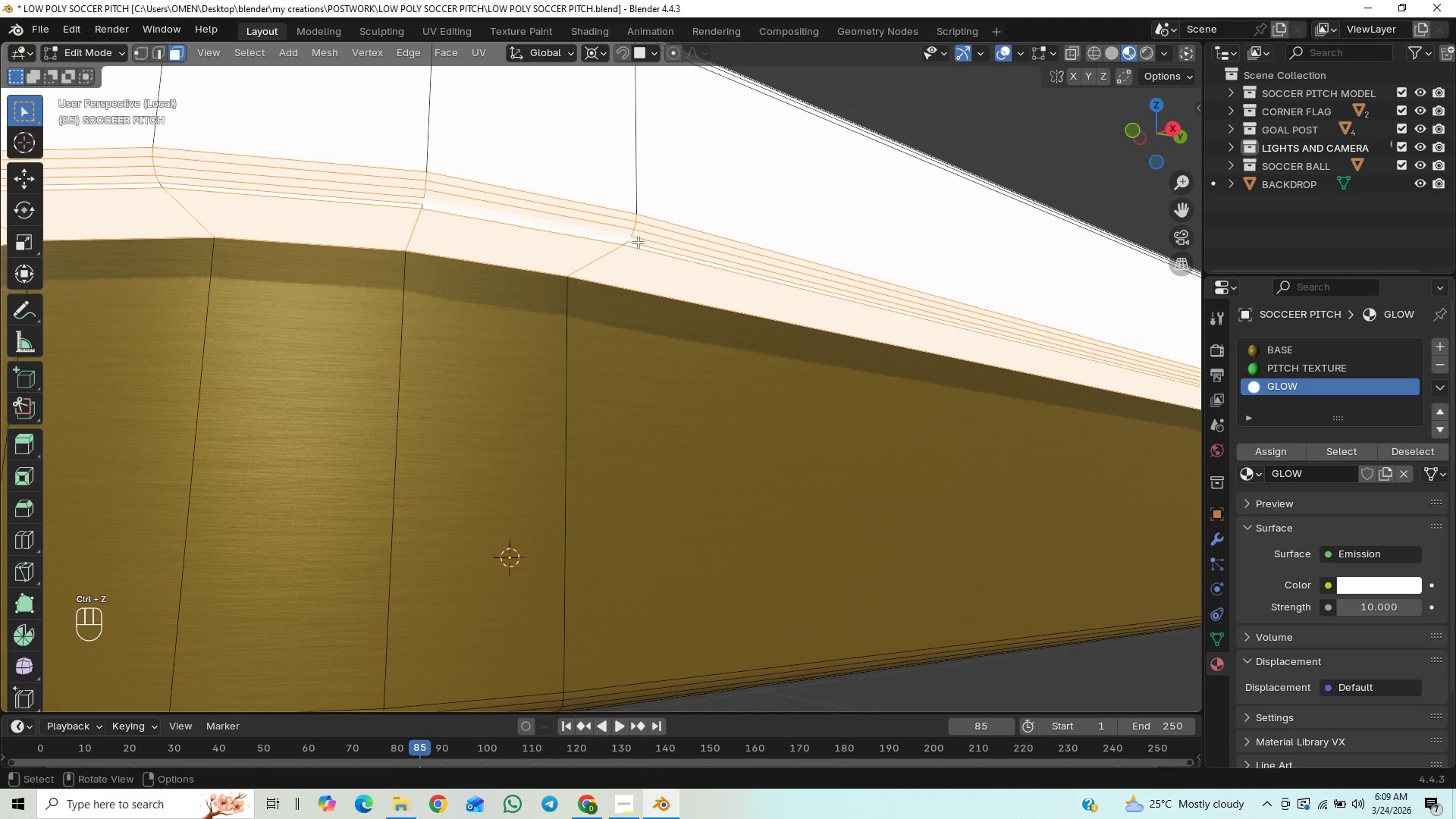 
hold_key(key=ShiftLeft, duration=3.42)
 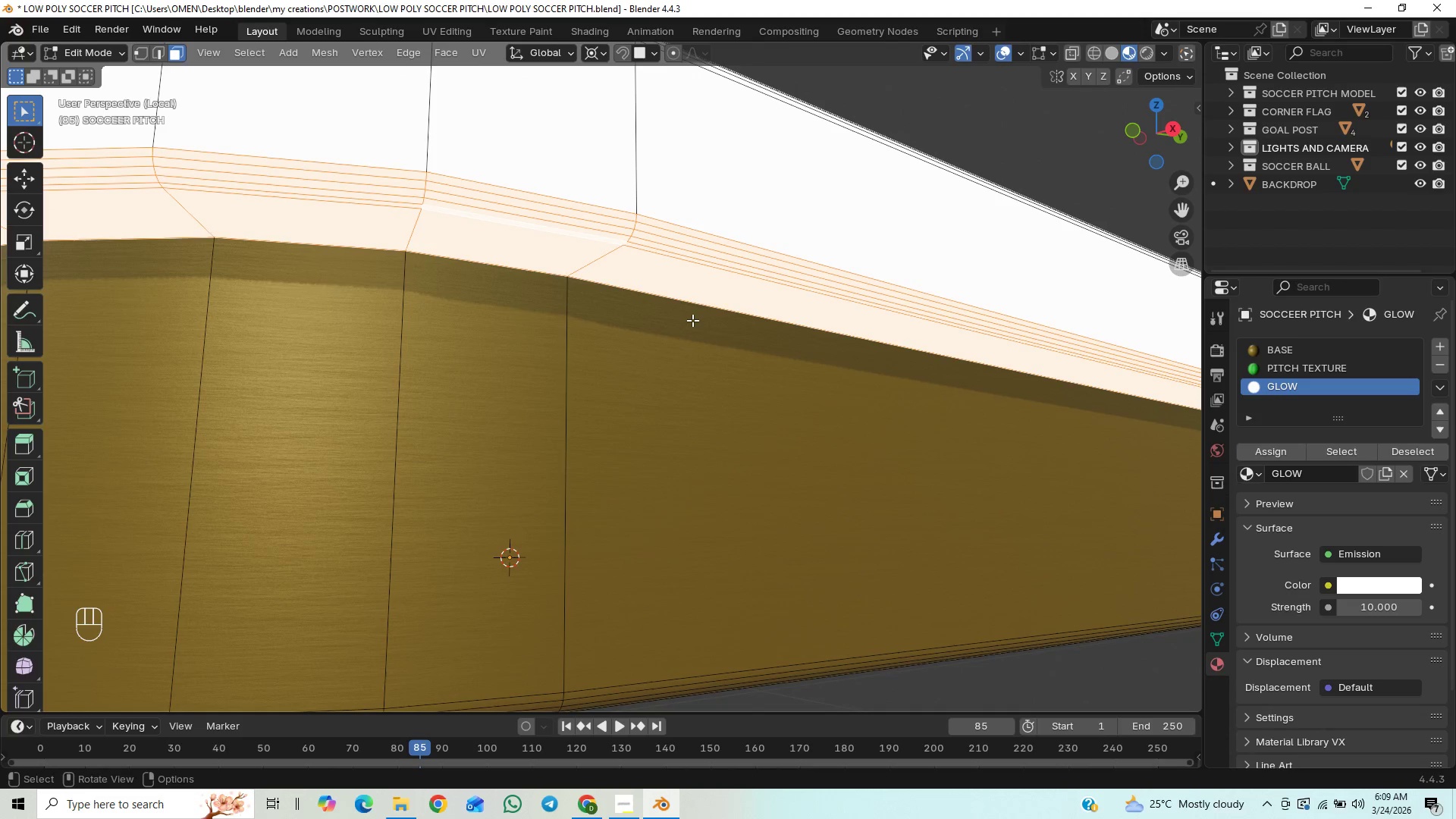 
hold_key(key=AltLeft, duration=1.5)
 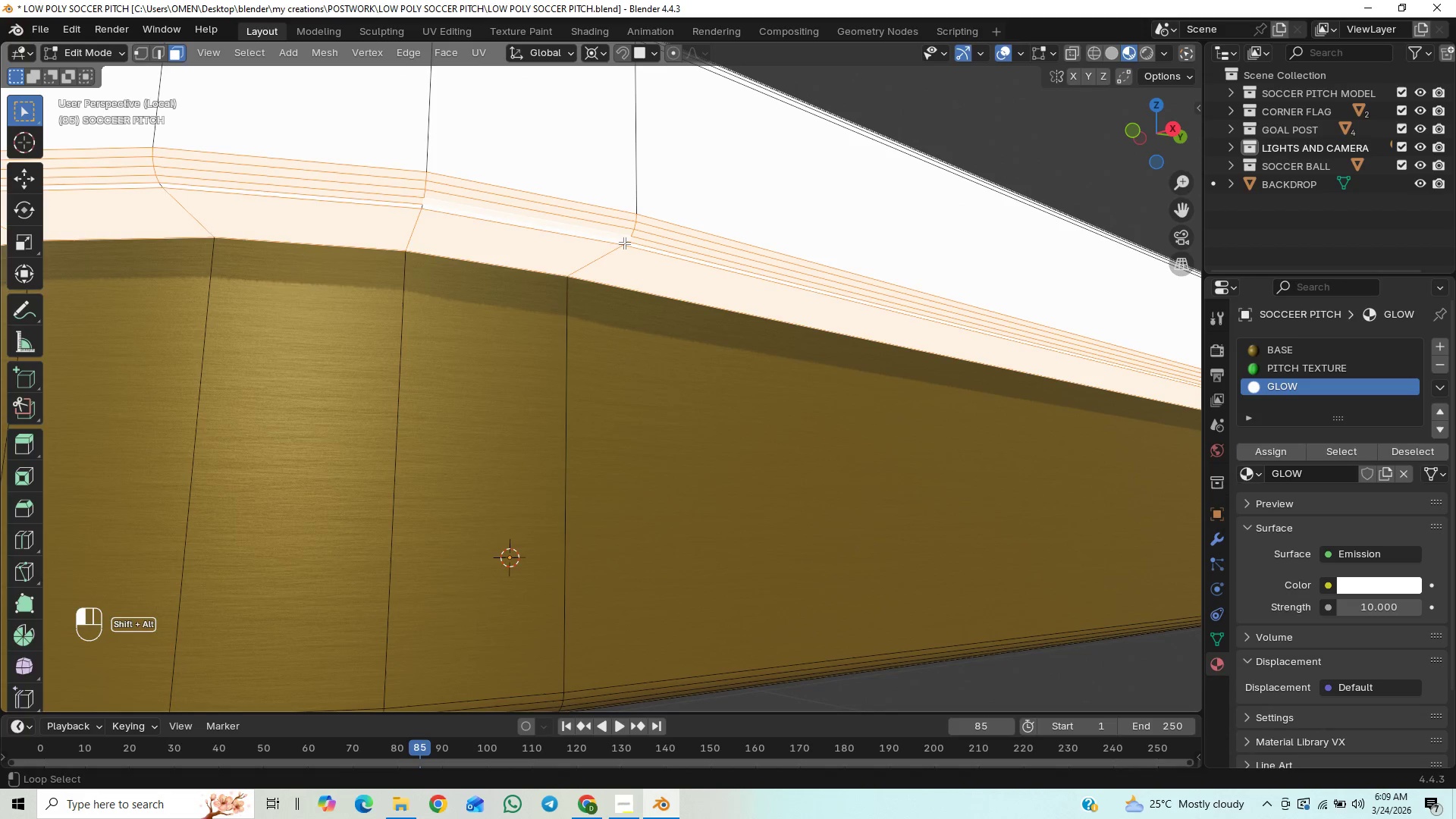 
hold_key(key=AltLeft, duration=1.34)
left_click([624, 243])
 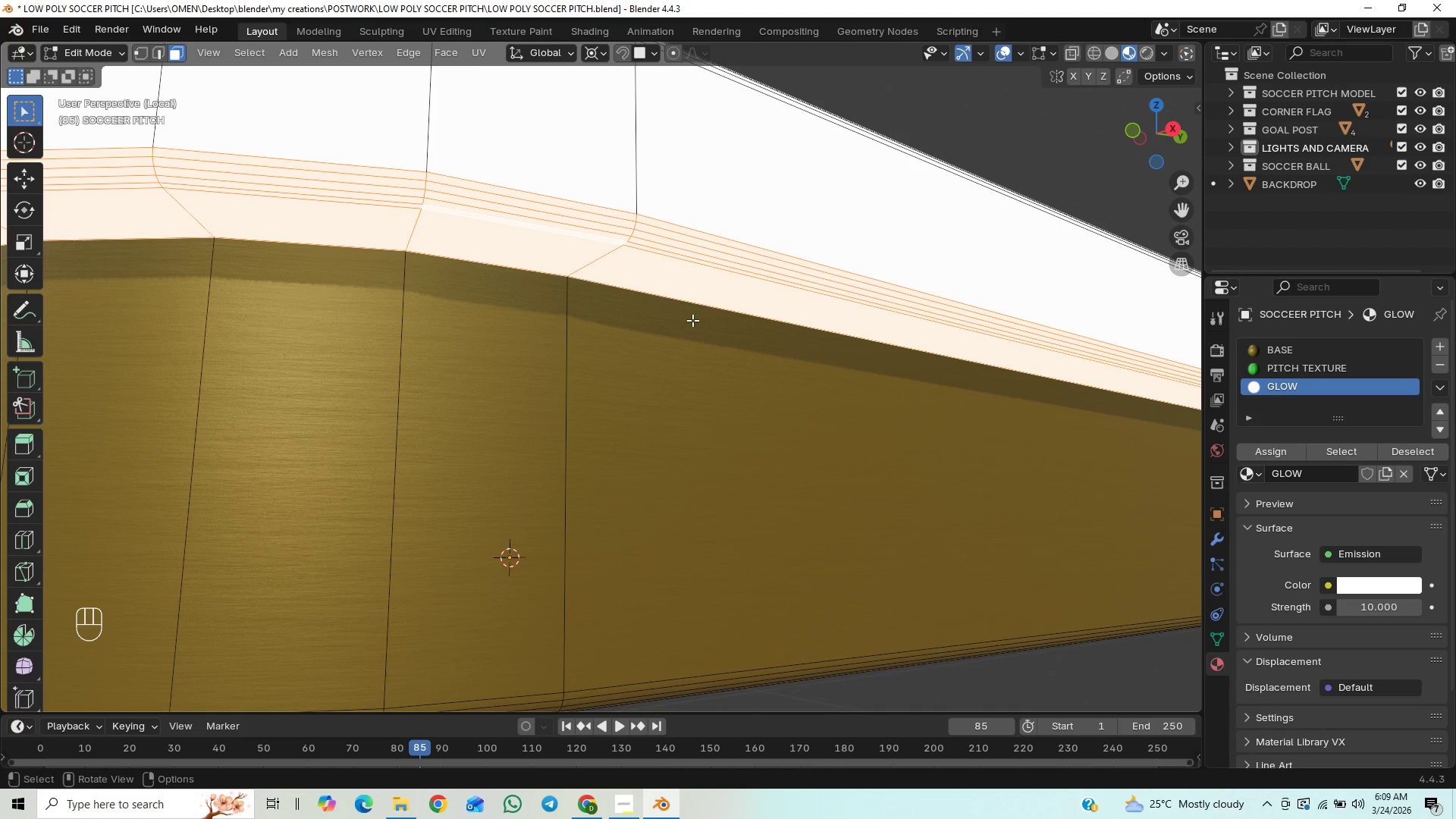 
scroll: coordinate [692, 317], scroll_direction: down, amount: 1.0
 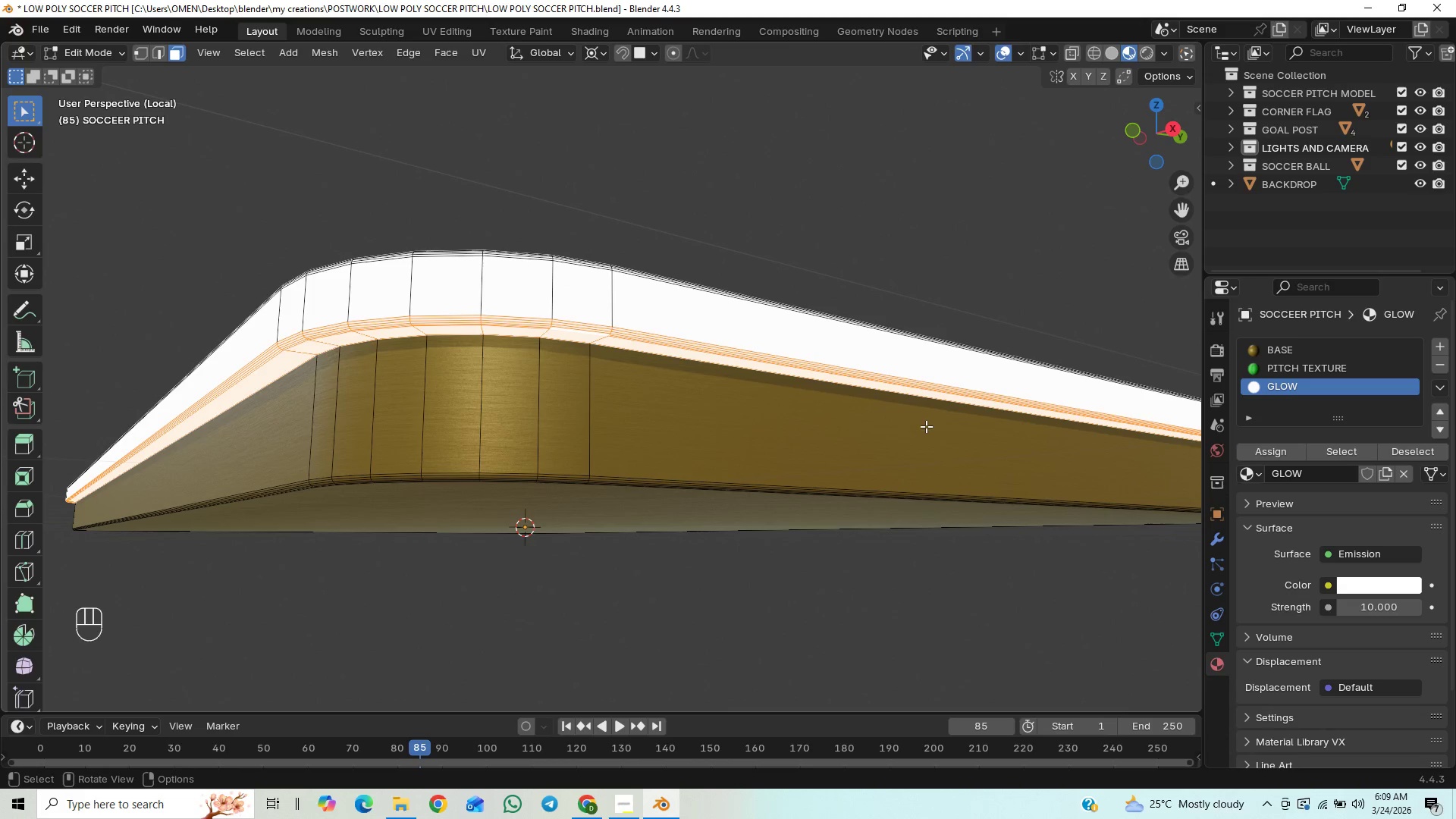 
wait(5.18)
 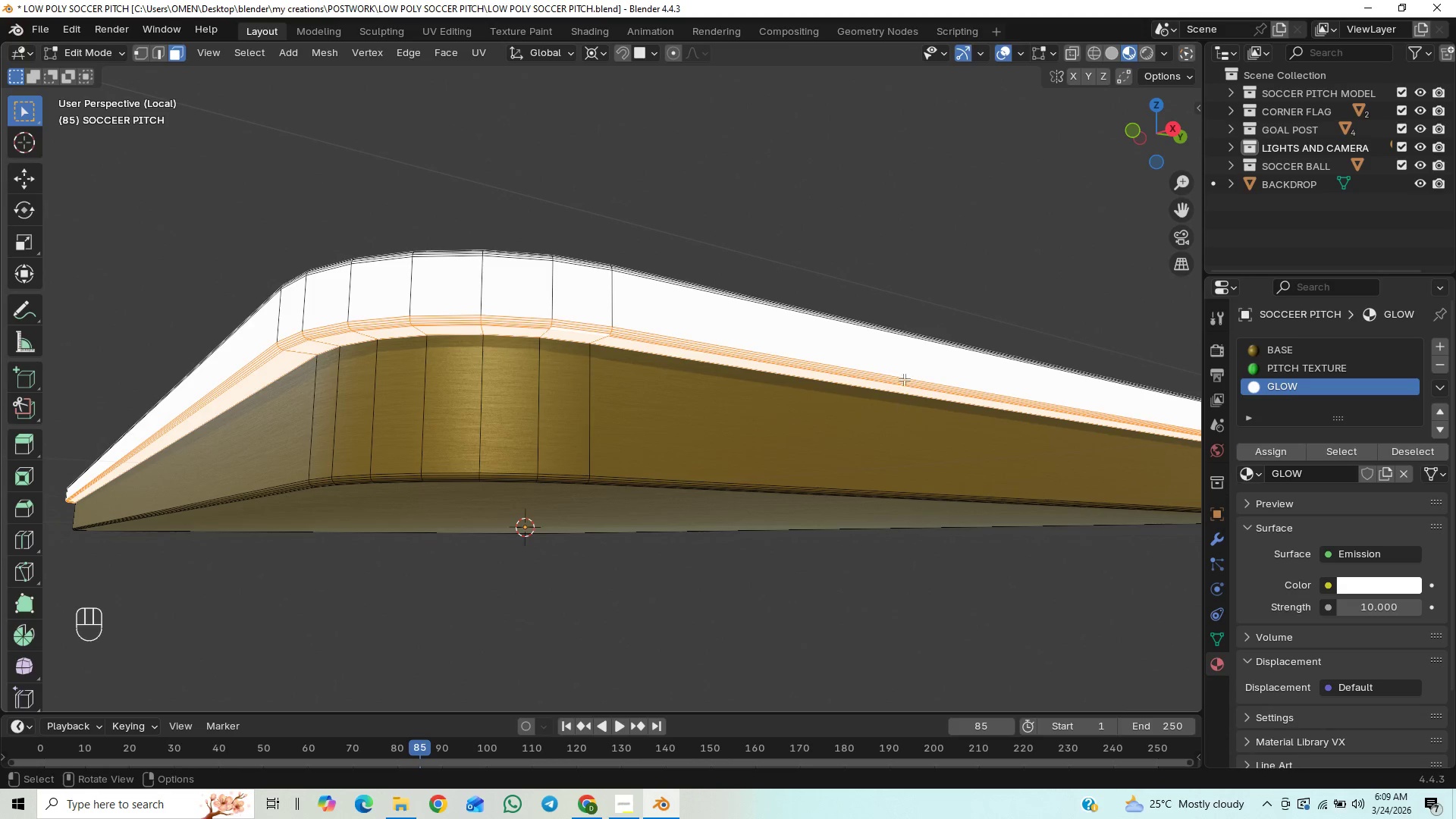 
left_click([1265, 344])
 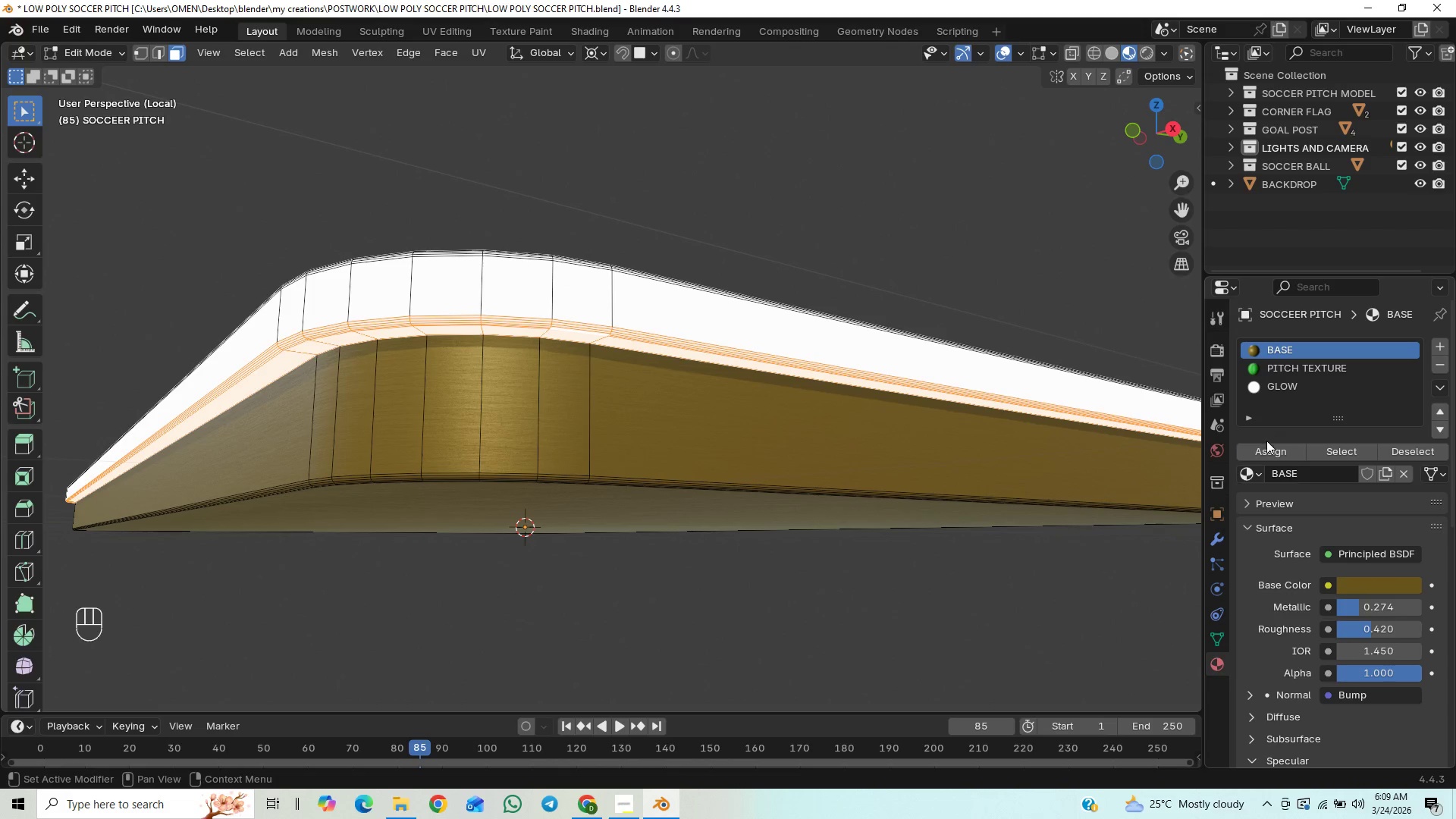 
left_click([1263, 448])
 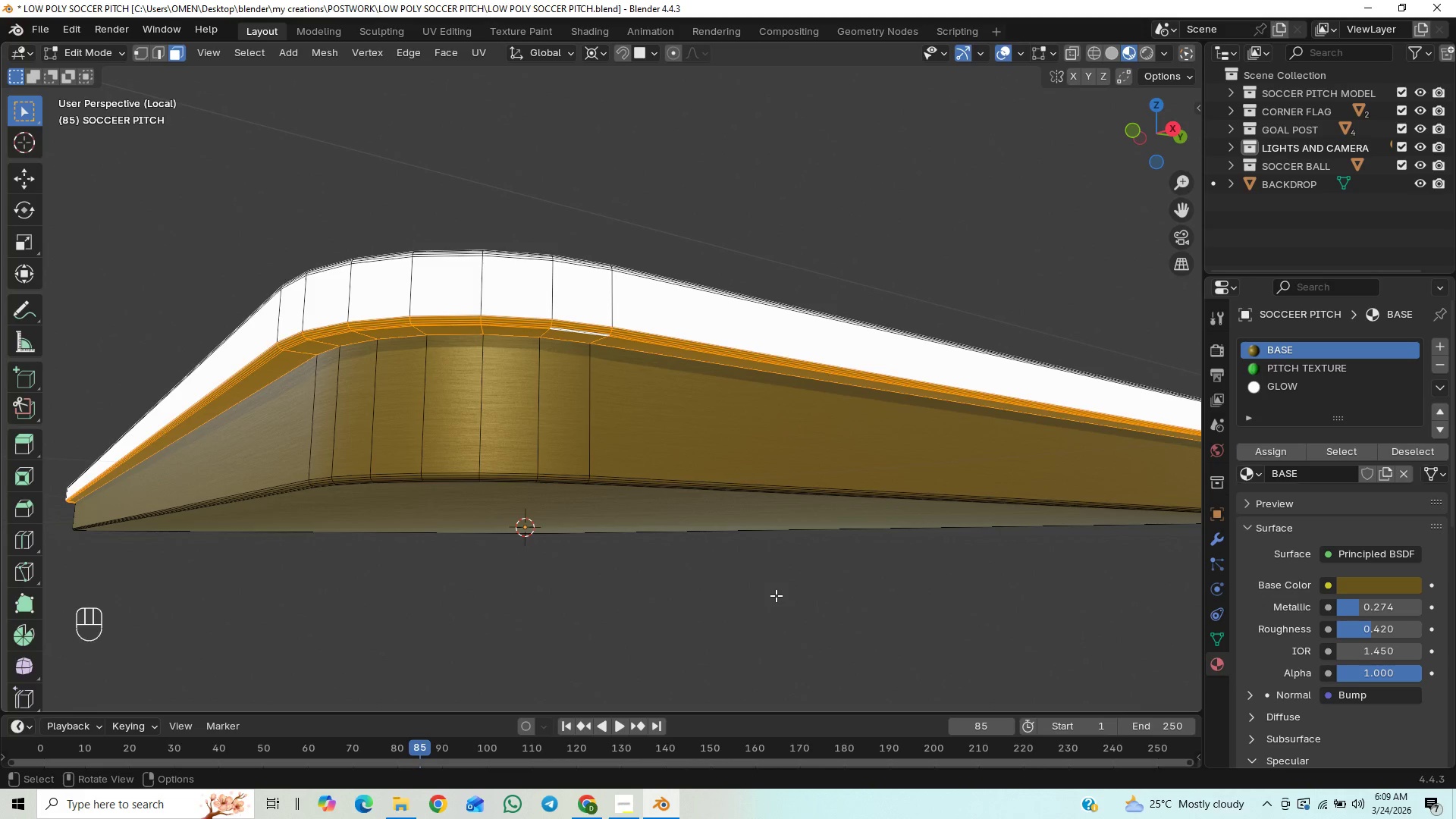 
wait(5.03)
 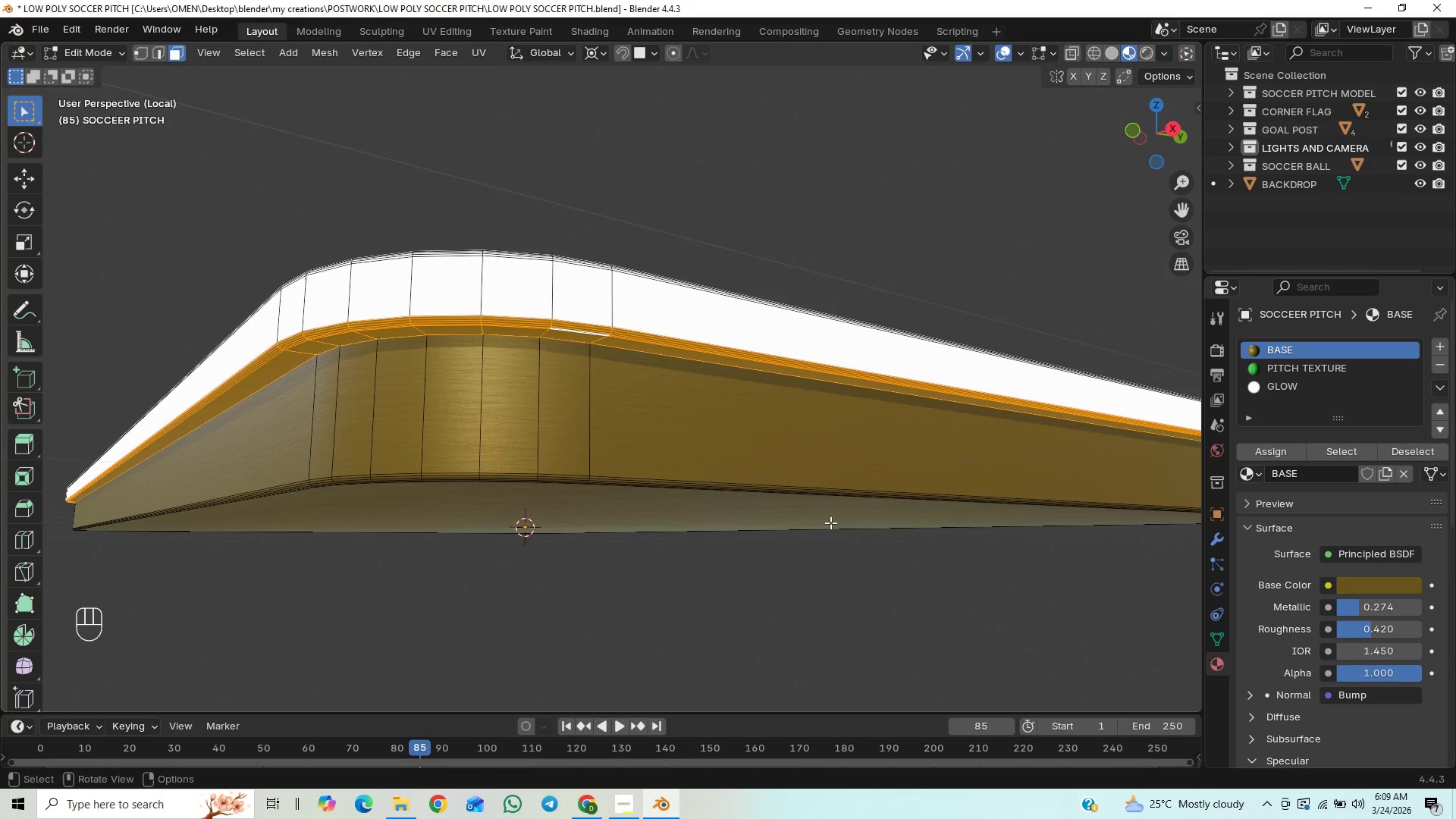 
key(Tab)
 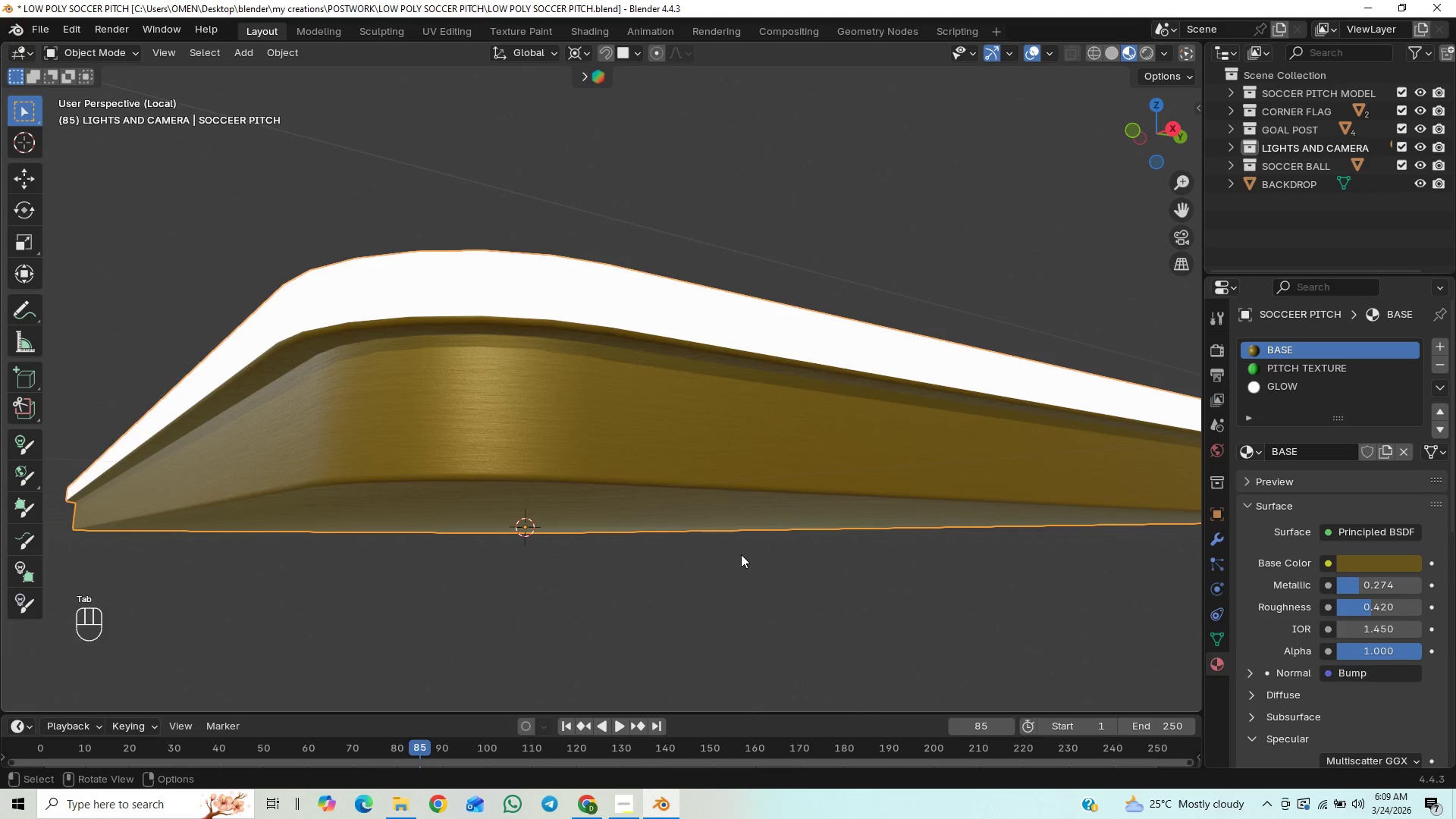 
scroll: coordinate [742, 544], scroll_direction: down, amount: 1.0
 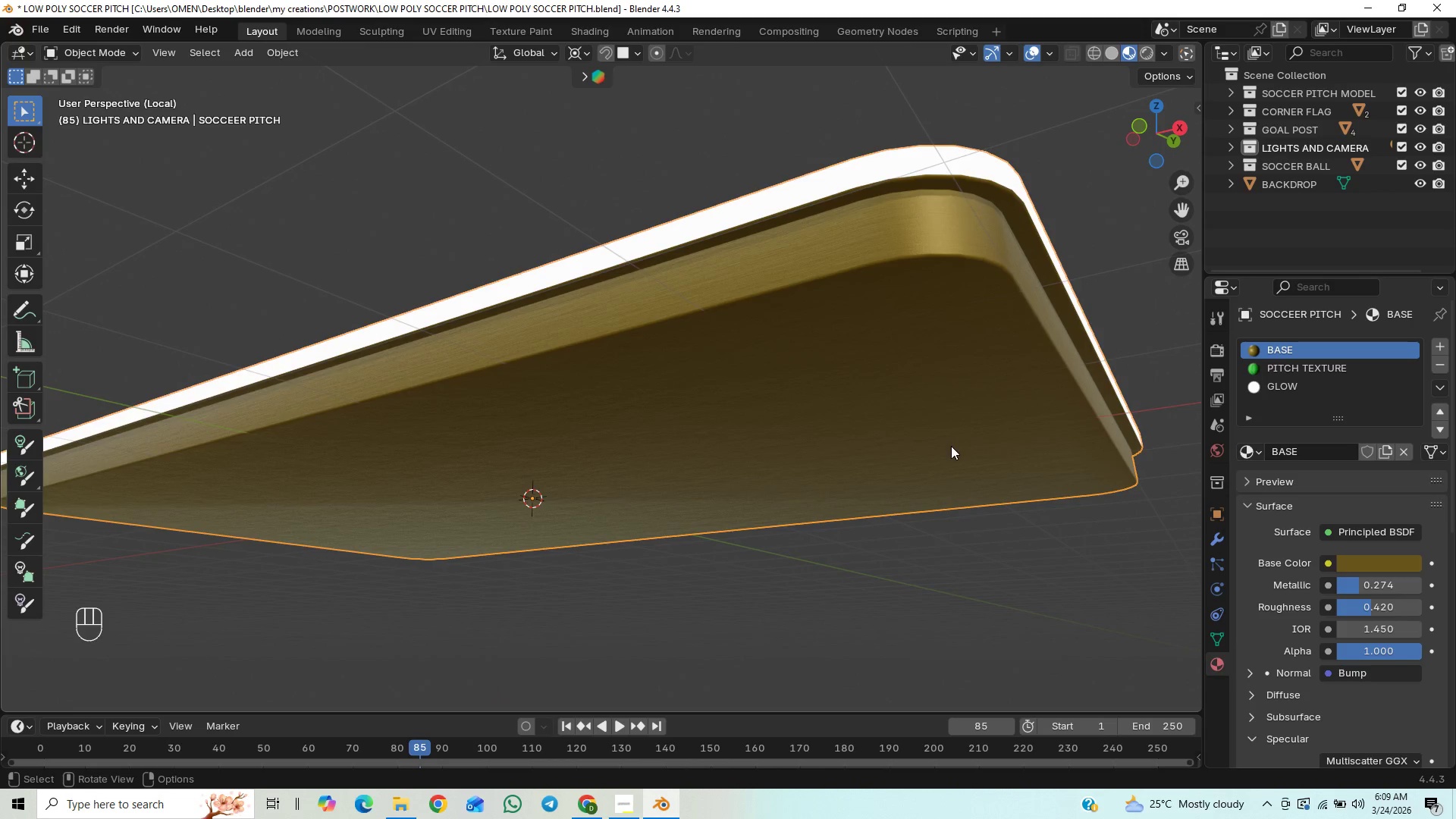 
wait(5.83)
 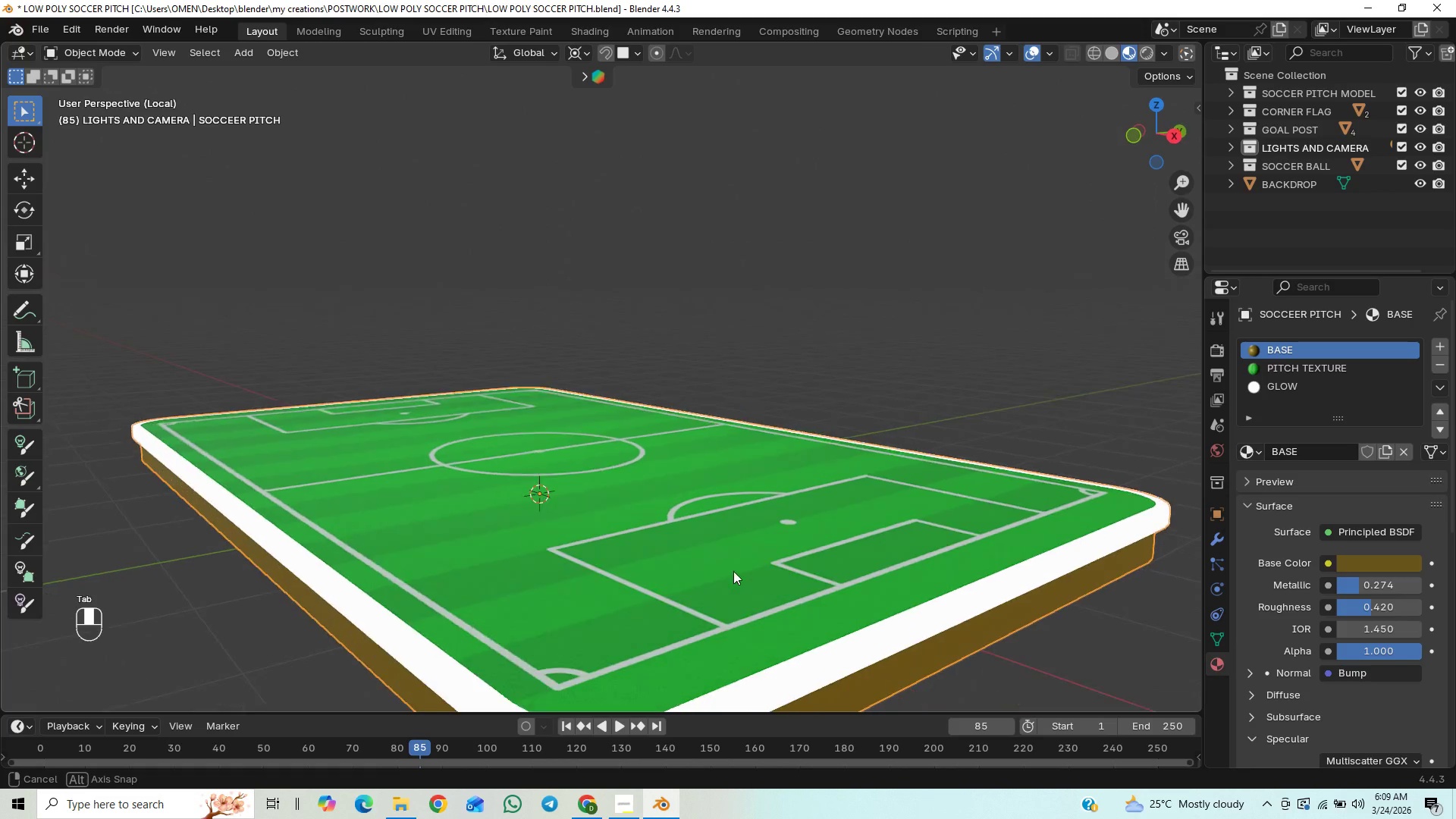 
hold_key(key=ShiftLeft, duration=0.88)
middle_click([911, 461])
 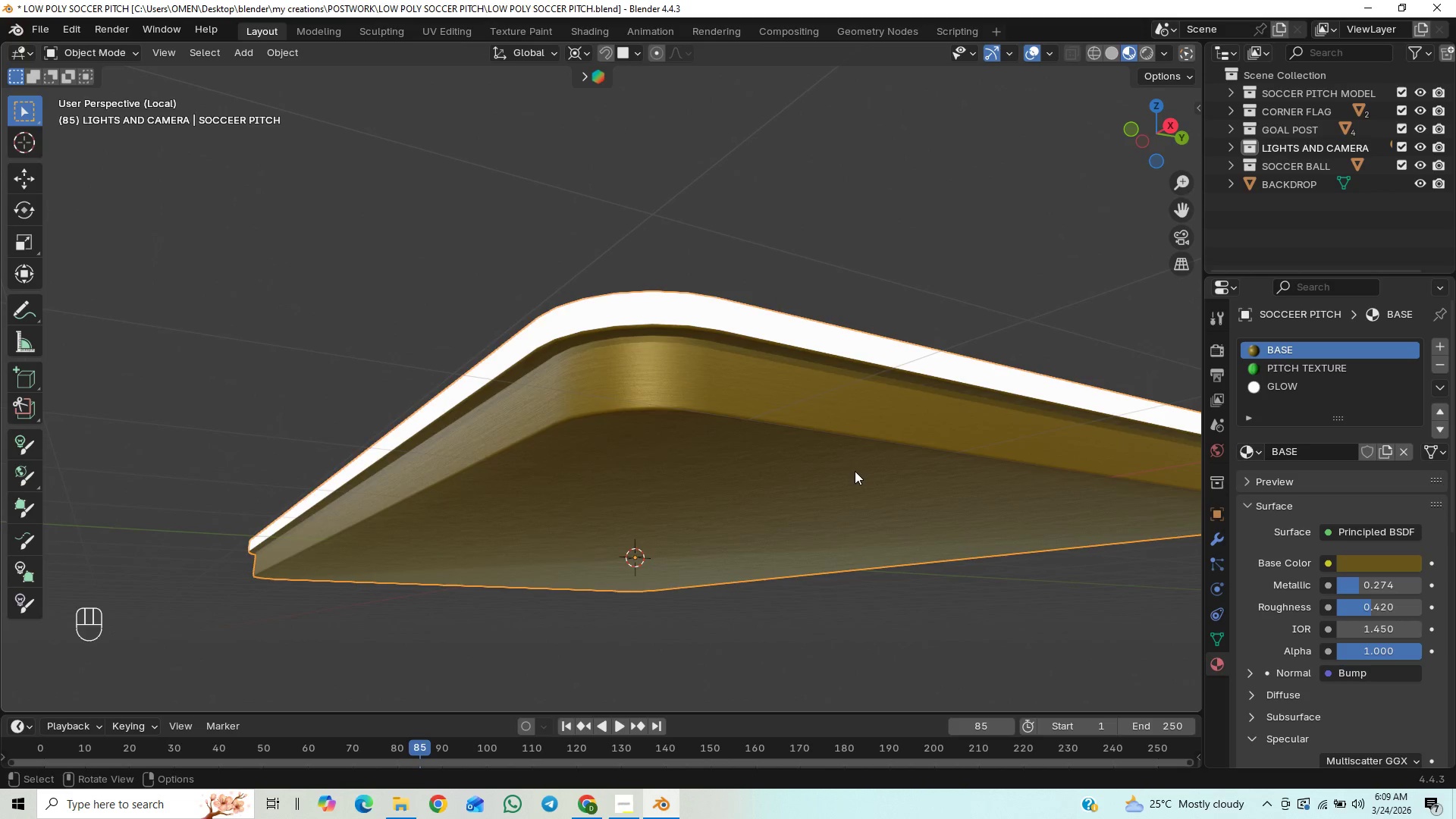 
hold_key(key=ControlLeft, duration=1.5)
 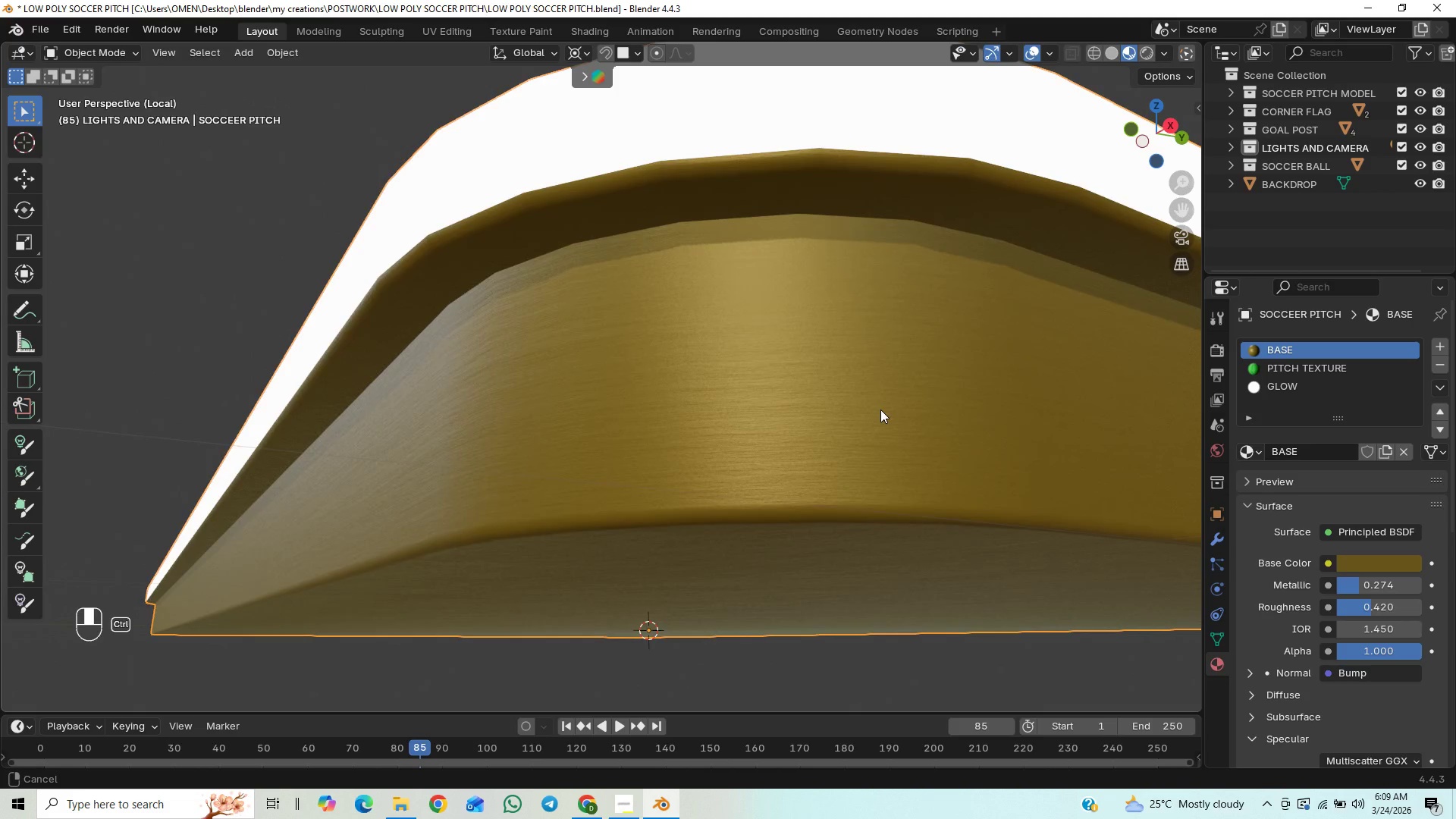 
hold_key(key=ControlLeft, duration=1.53)
 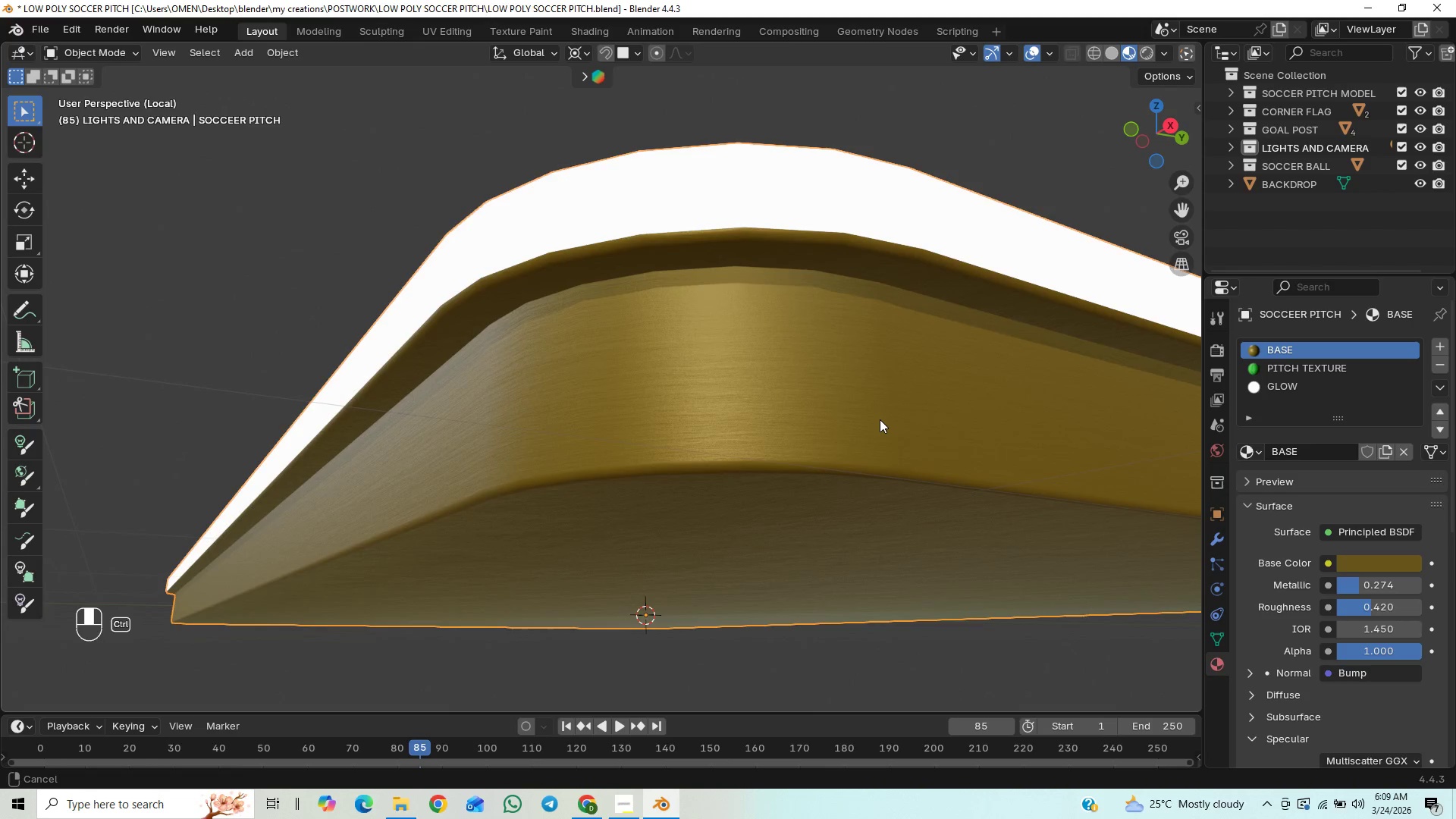 
hold_key(key=ControlLeft, duration=1.51)
 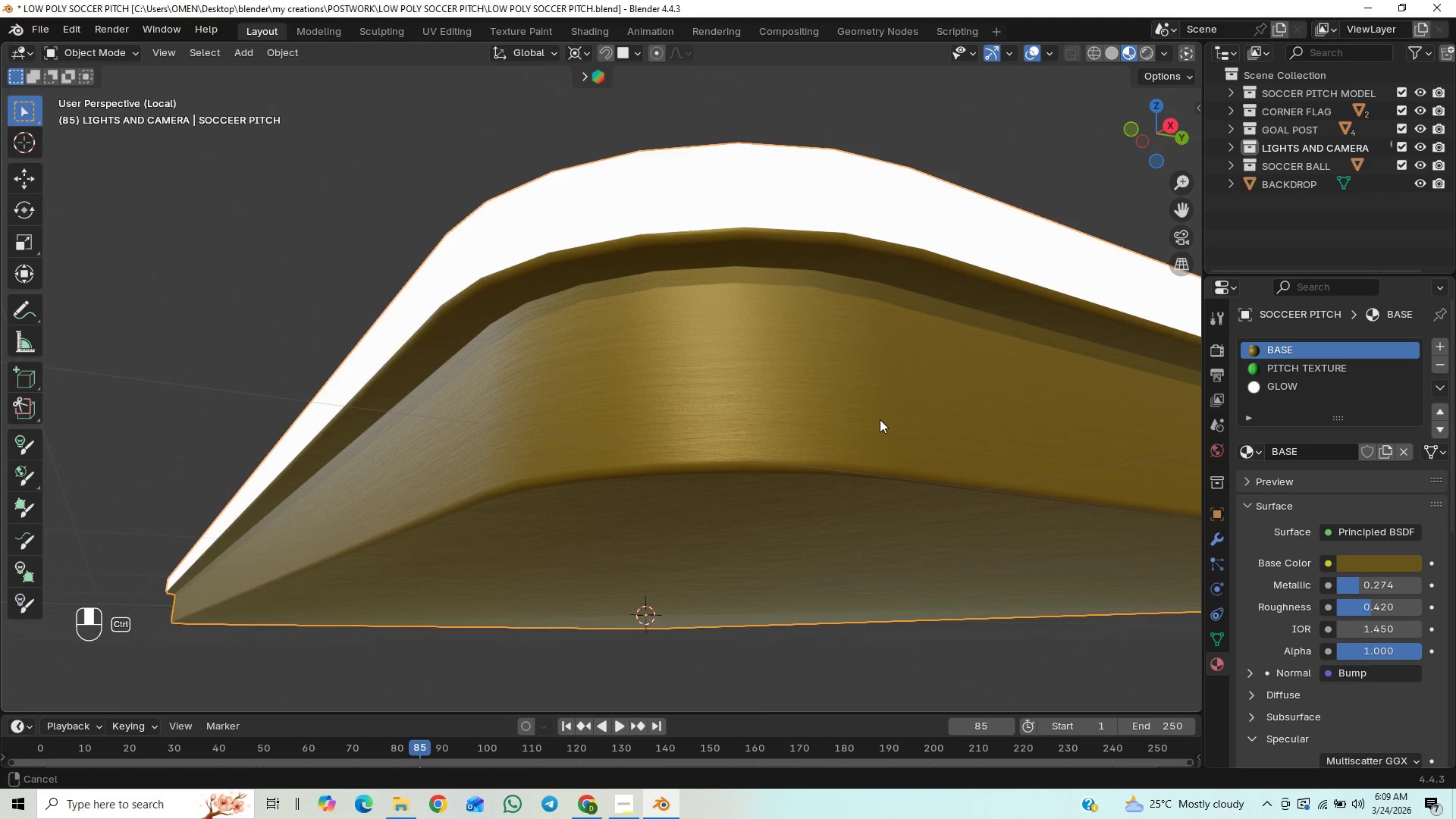 
hold_key(key=ControlLeft, duration=1.06)
 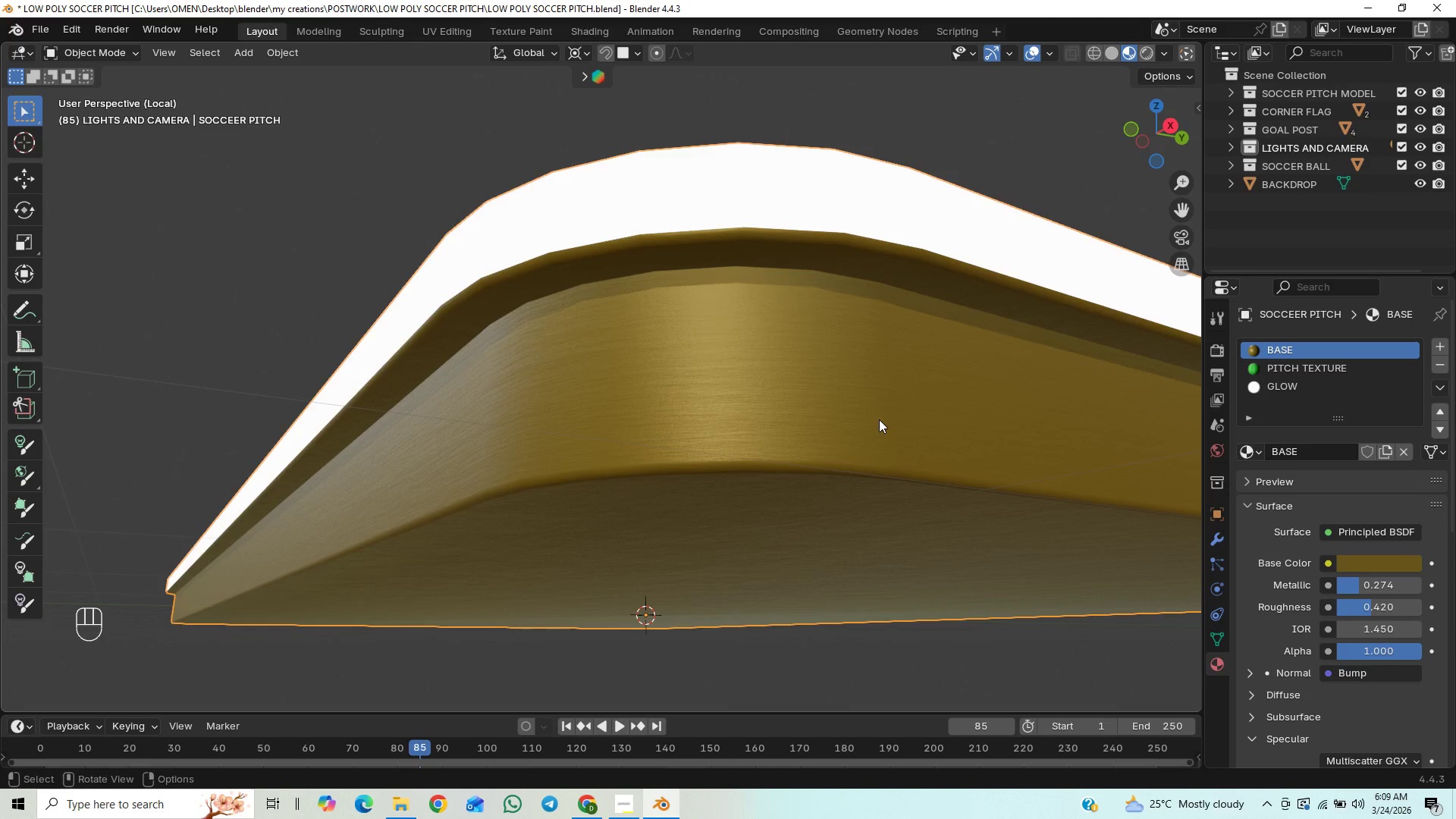 
scroll: coordinate [879, 419], scroll_direction: down, amount: 13.0
 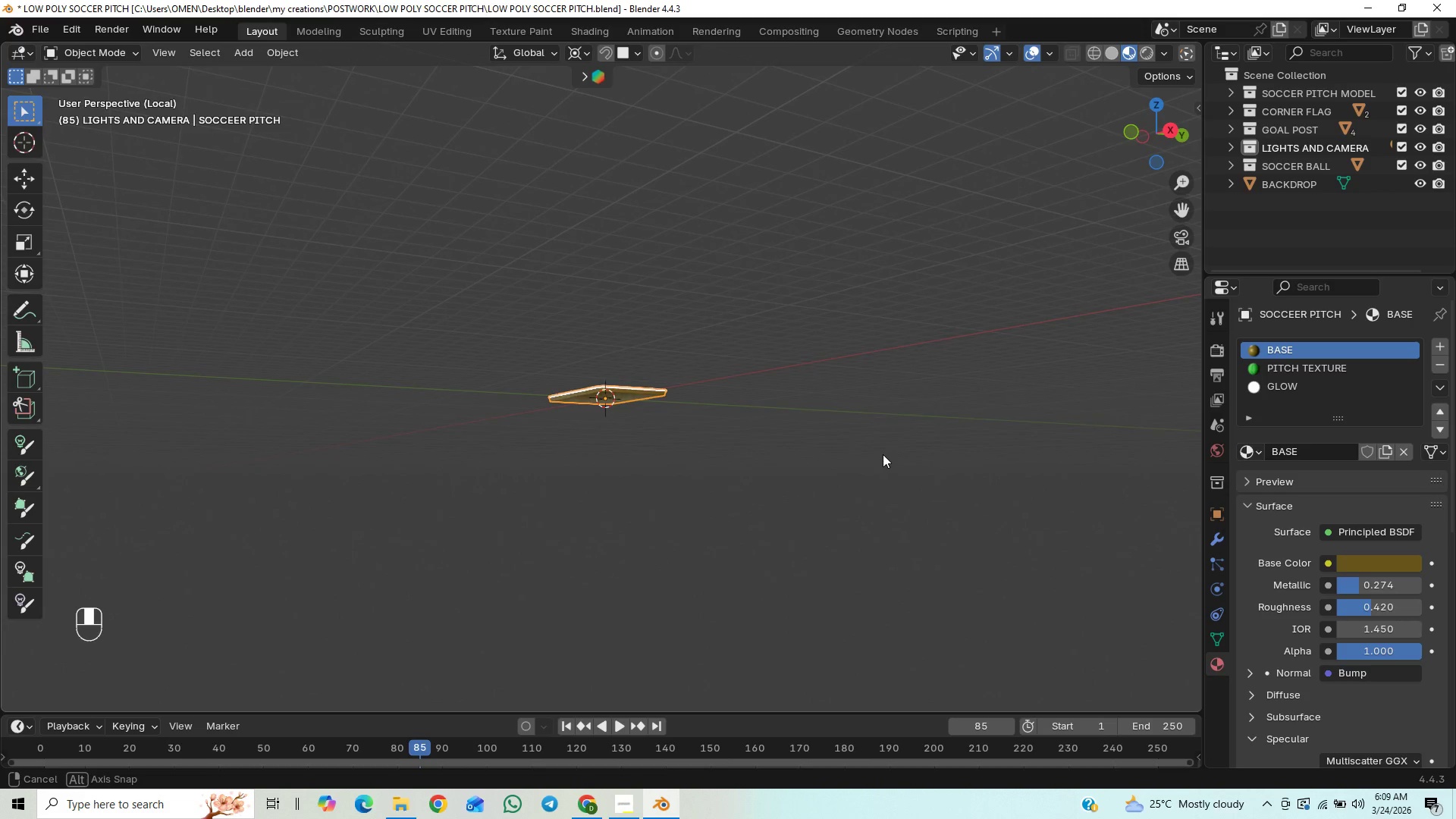 
middle_click([878, 479])
 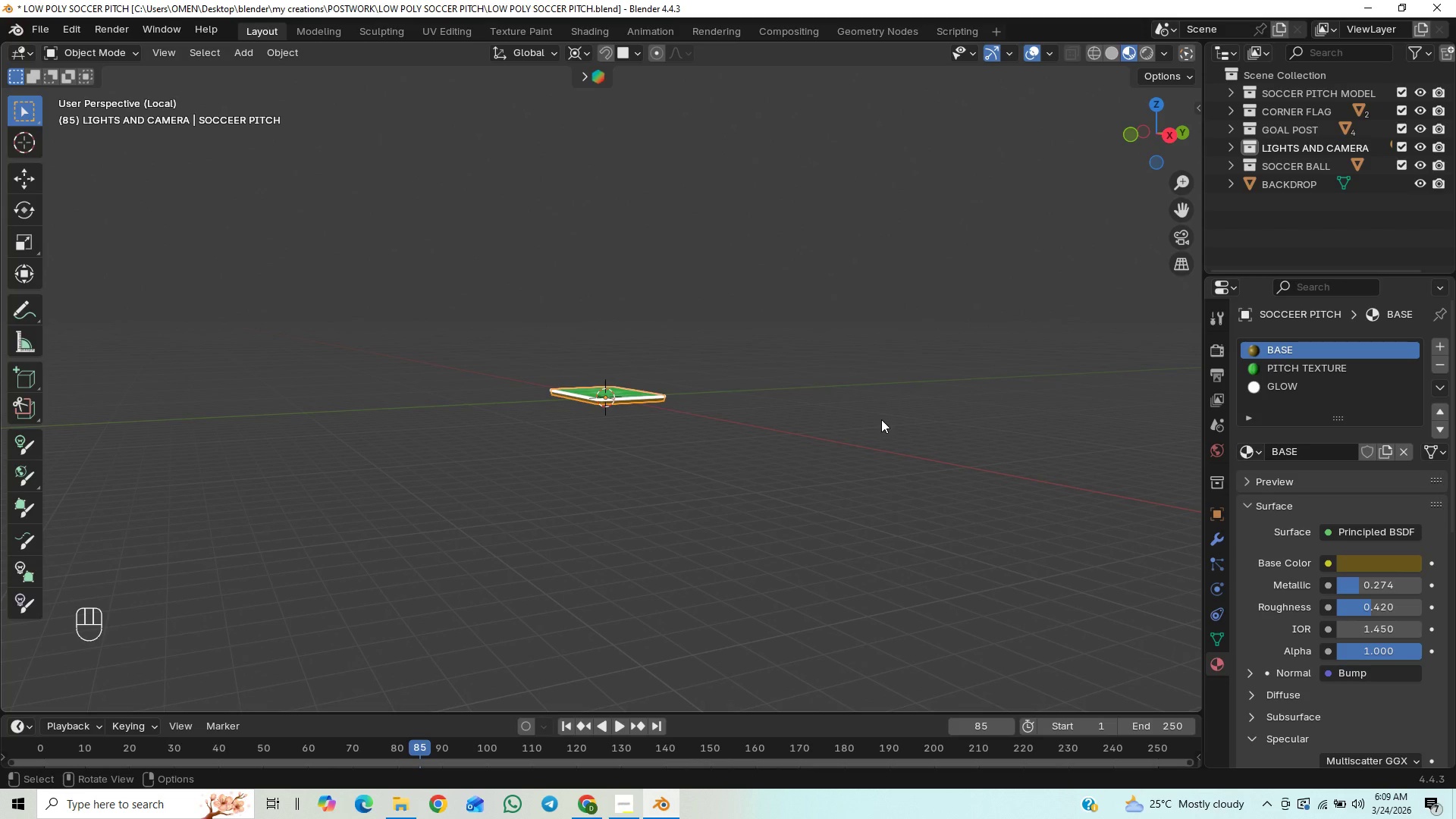 
key(Slash)
 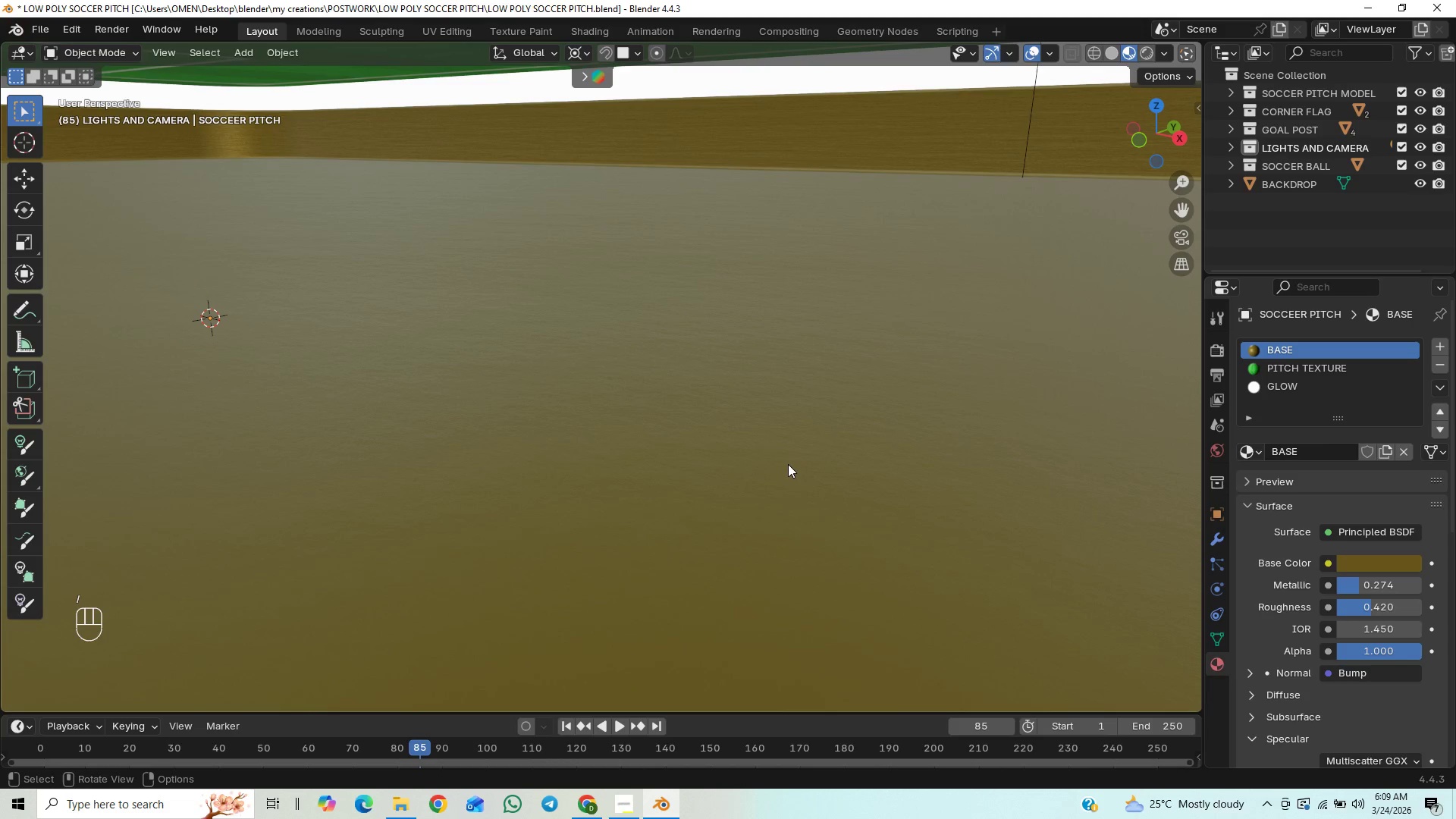 
scroll: coordinate [788, 464], scroll_direction: down, amount: 71.0
 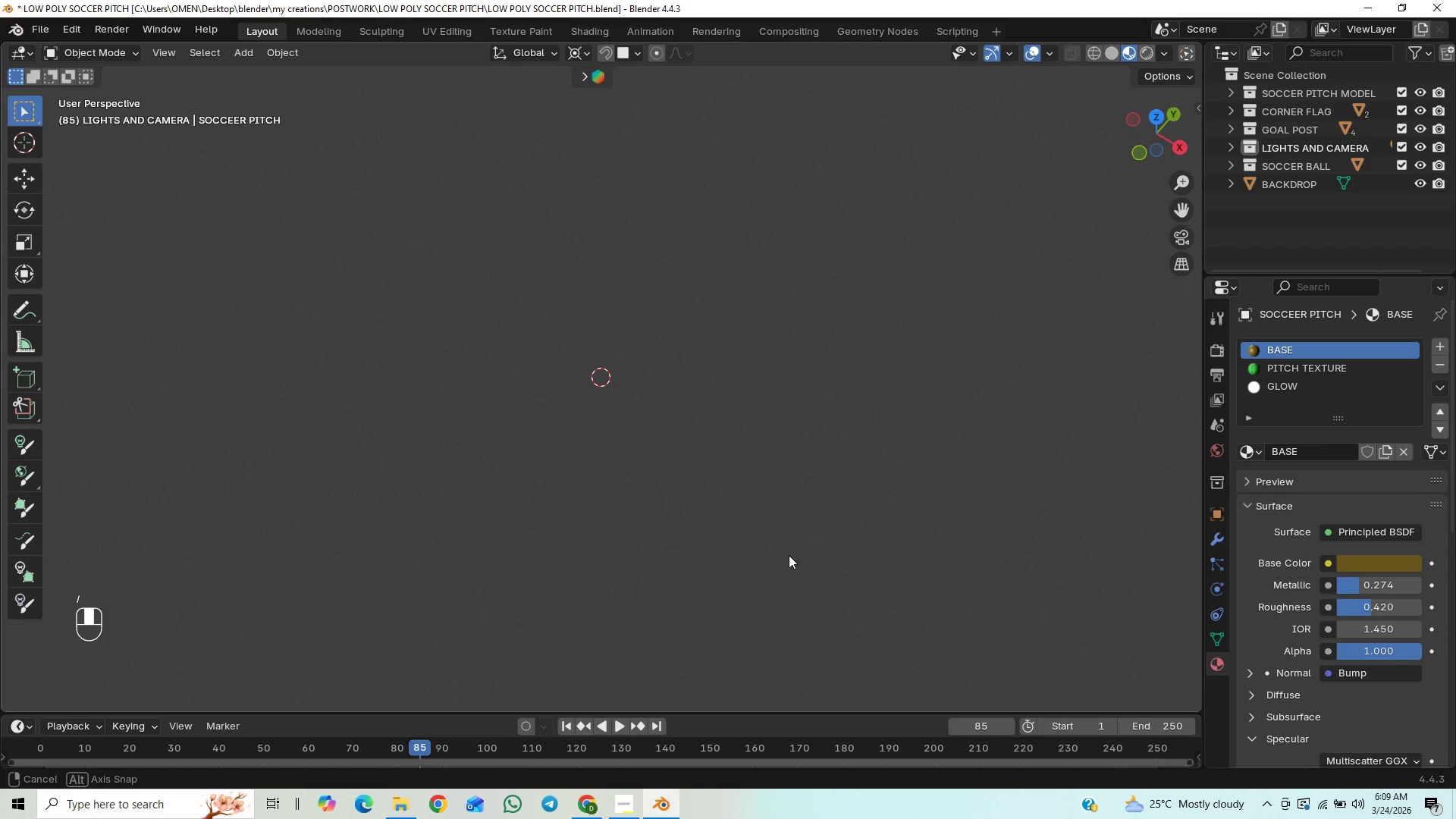 
scroll: coordinate [792, 535], scroll_direction: up, amount: 39.0
 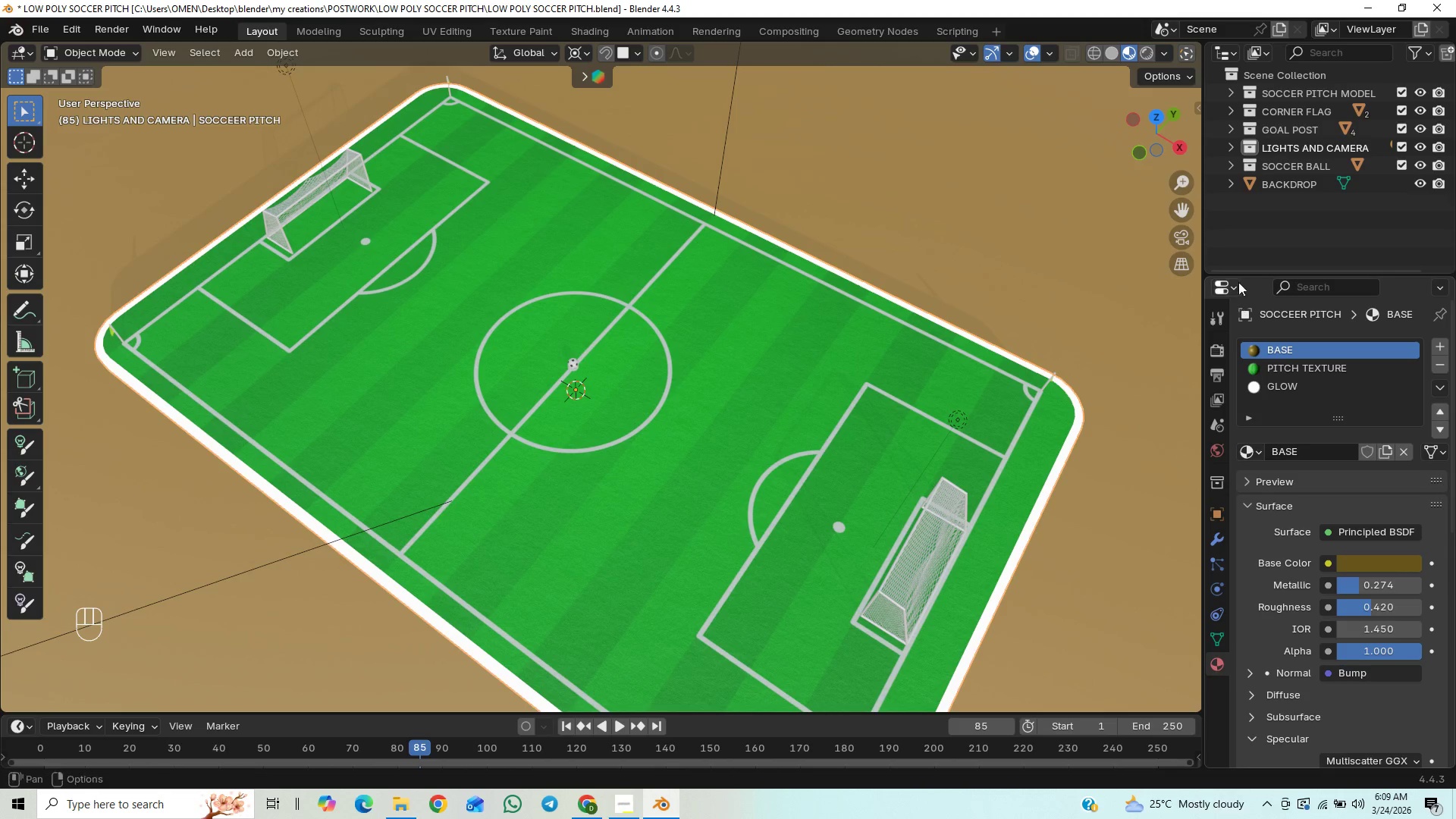 
left_click([1187, 235])
 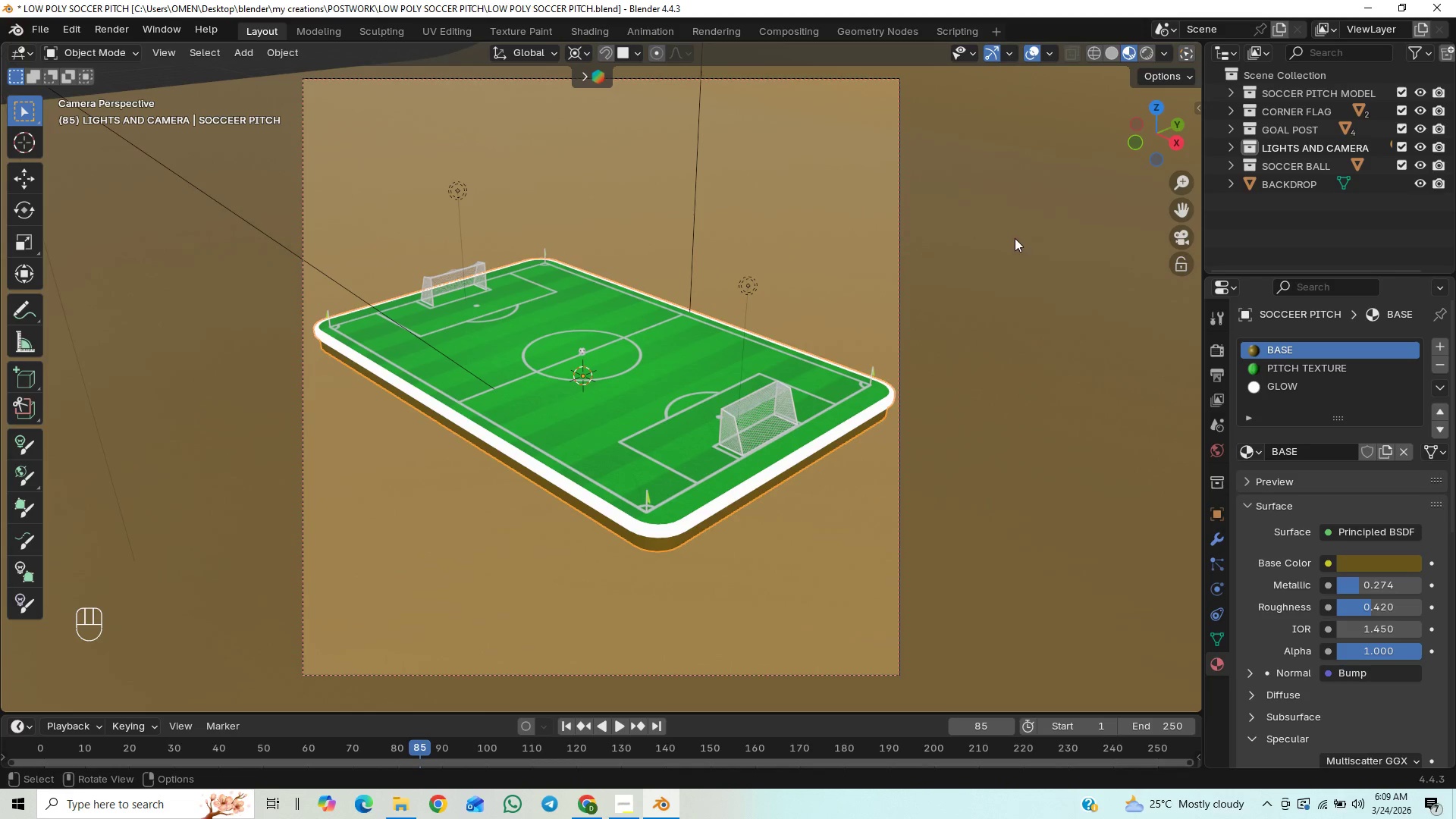 
left_click([1140, 59])
 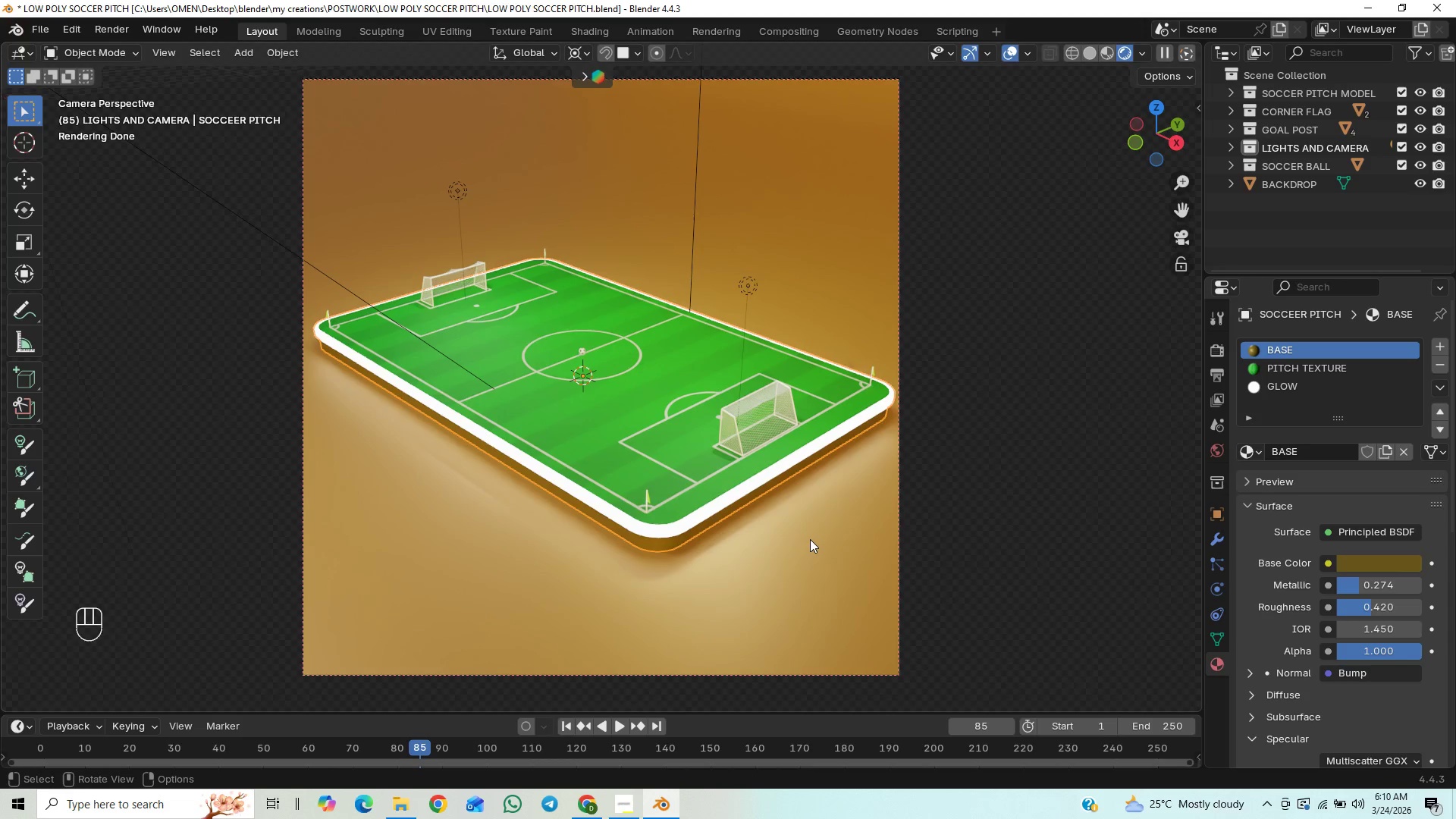 
wait(16.59)
 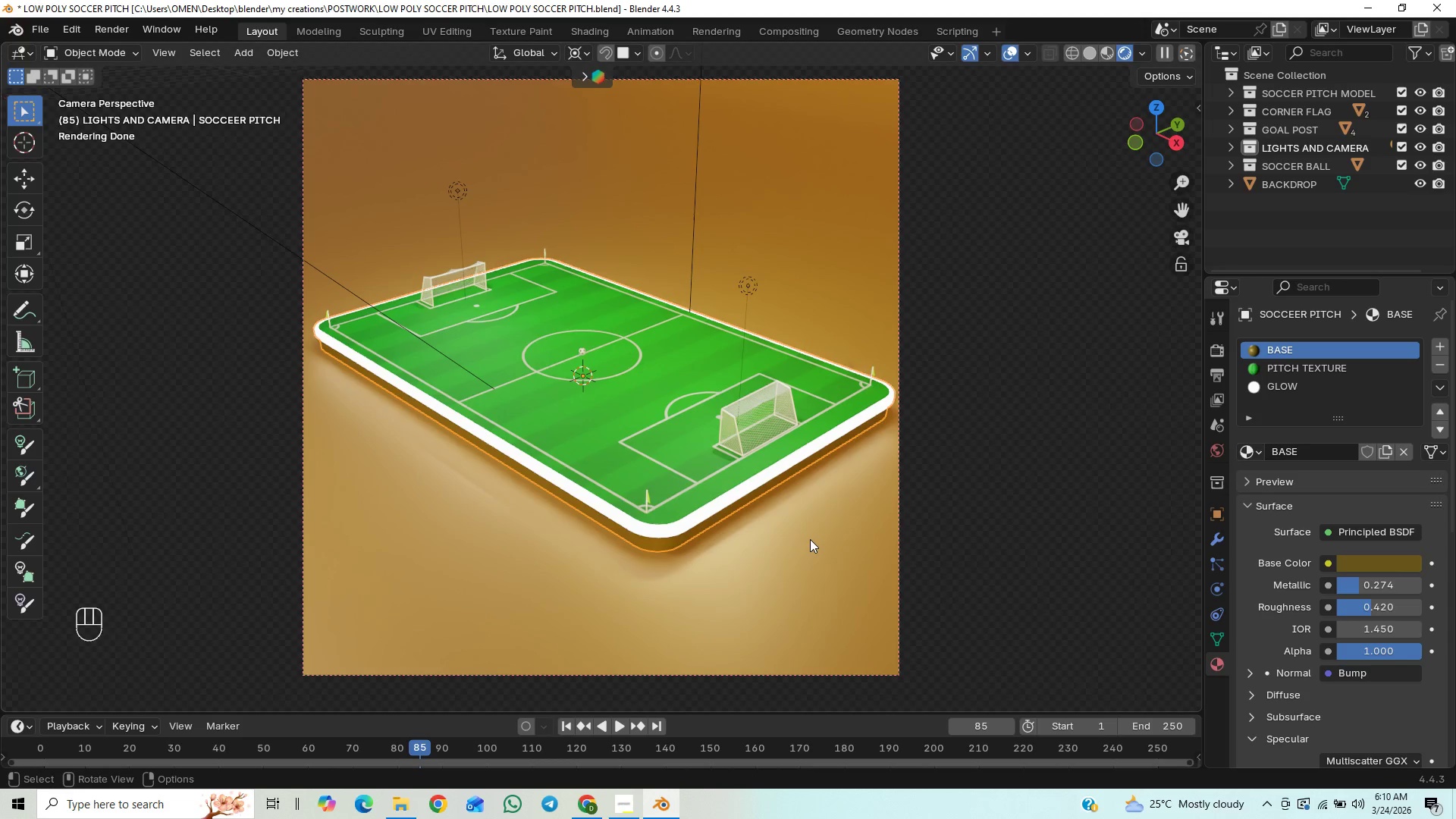 
left_click([1177, 241])
 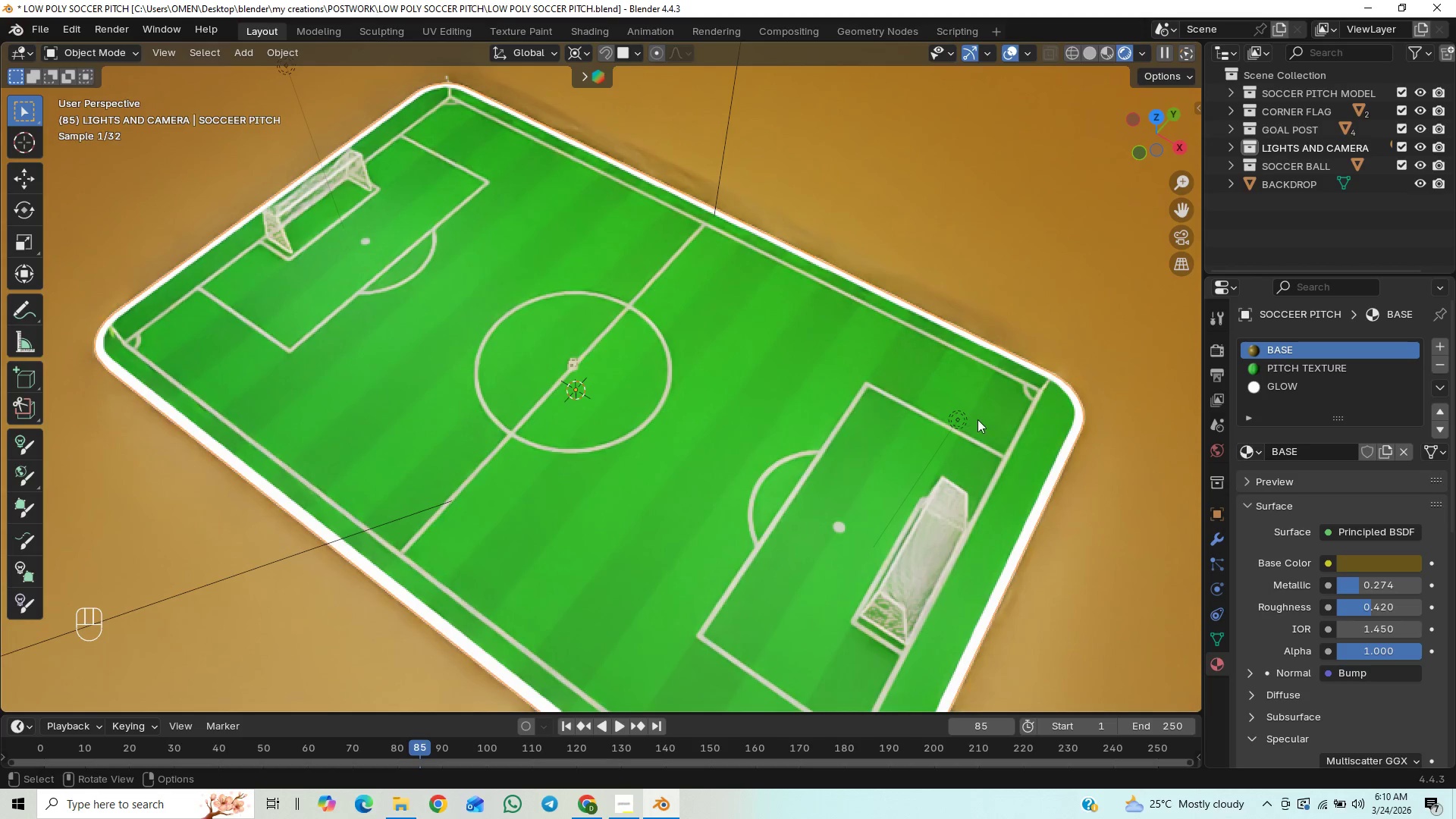 
scroll: coordinate [977, 419], scroll_direction: down, amount: 1.0
 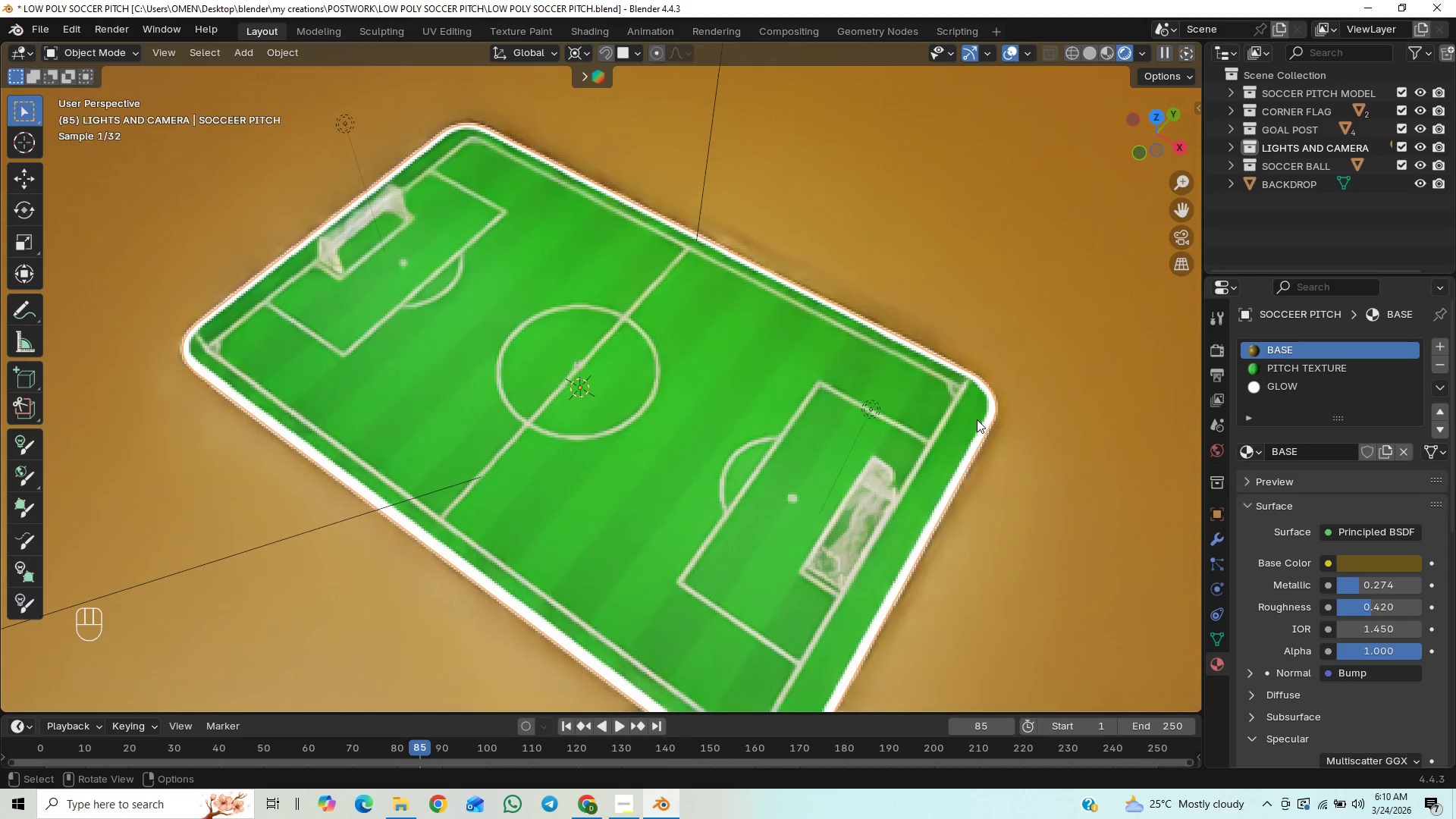 
key(Numpad7)
 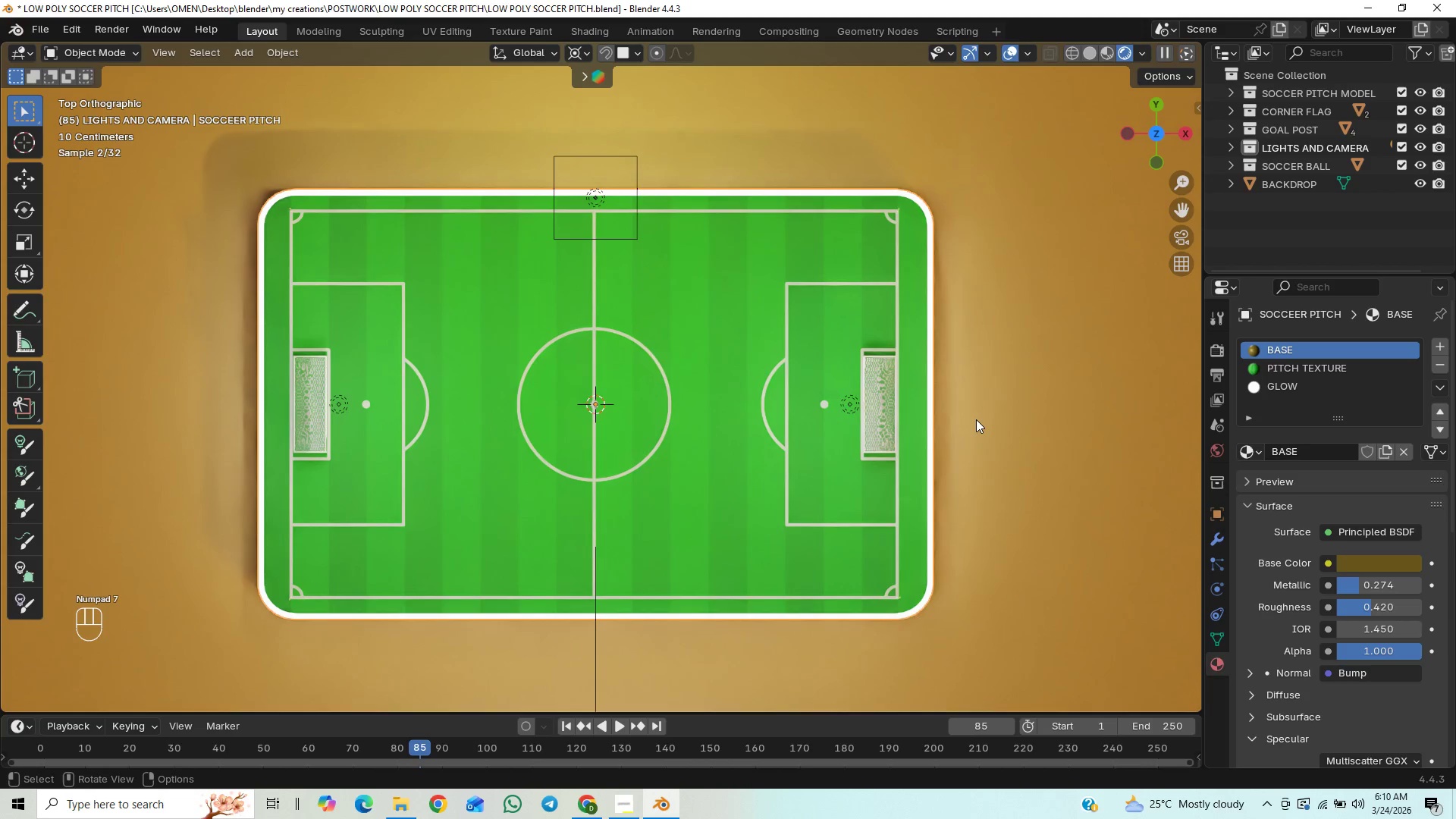 
key(Alt+Control+Numpad0)
 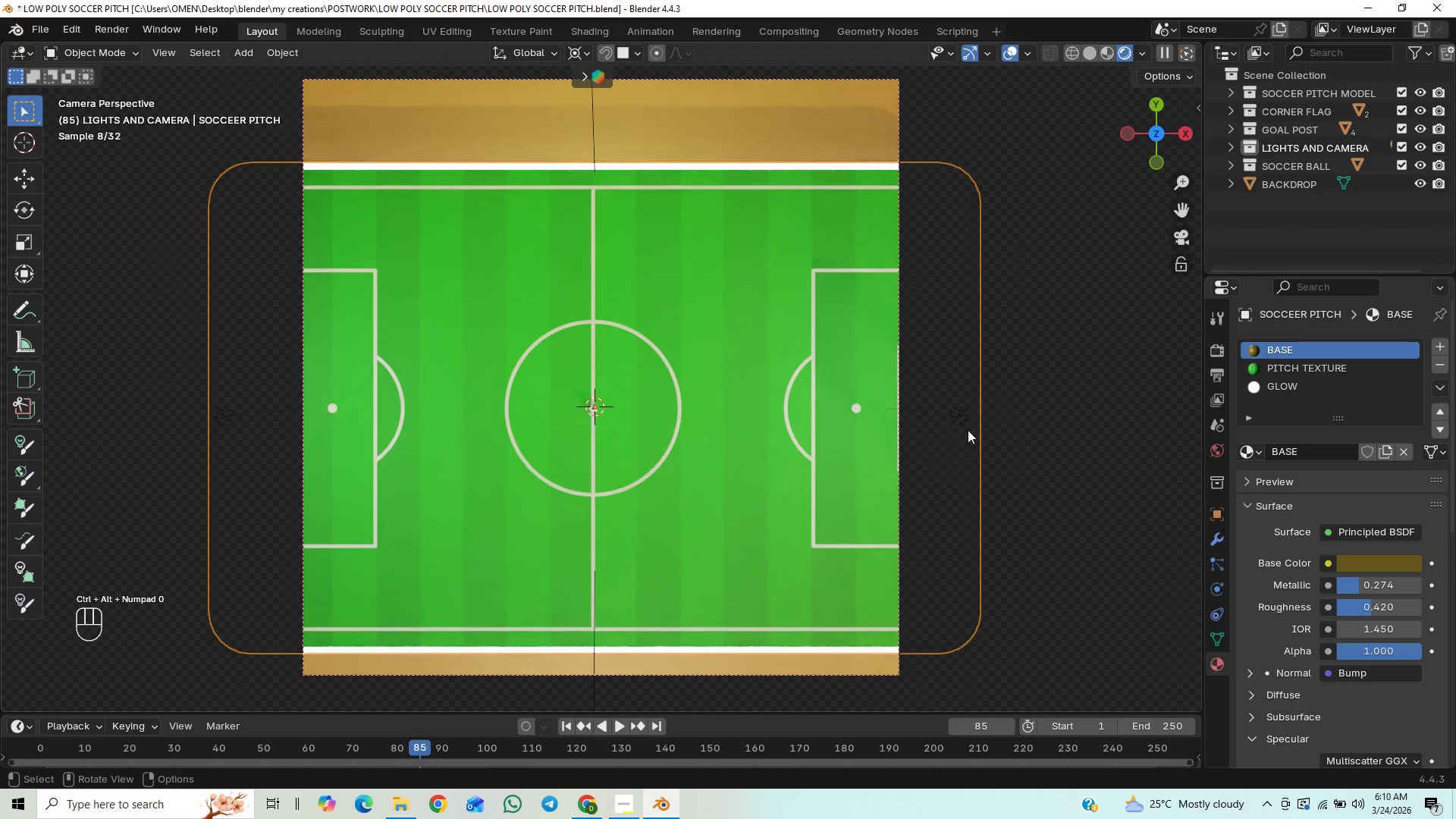 
scroll: coordinate [977, 427], scroll_direction: down, amount: 4.0
 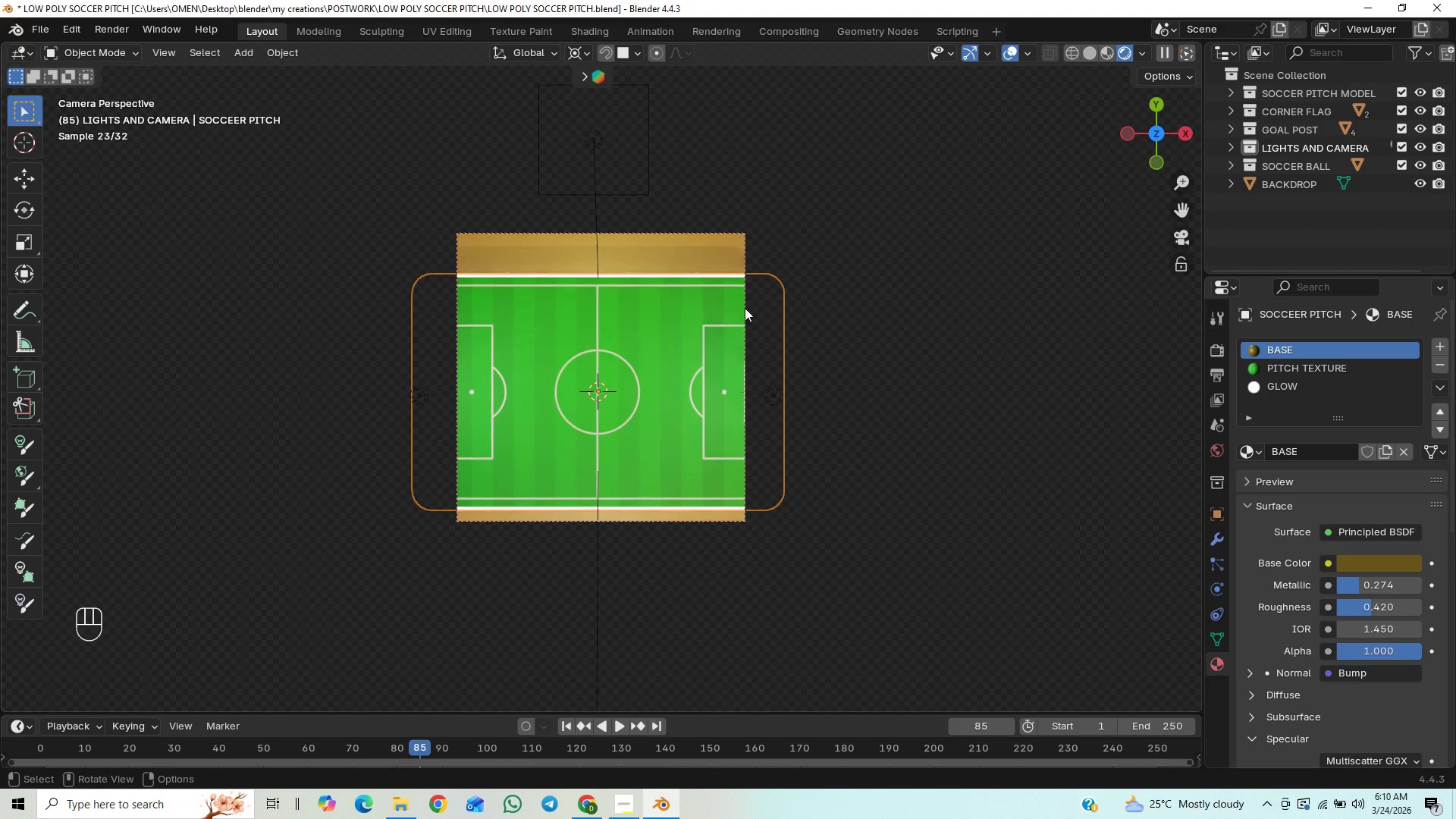 
left_click([745, 306])
 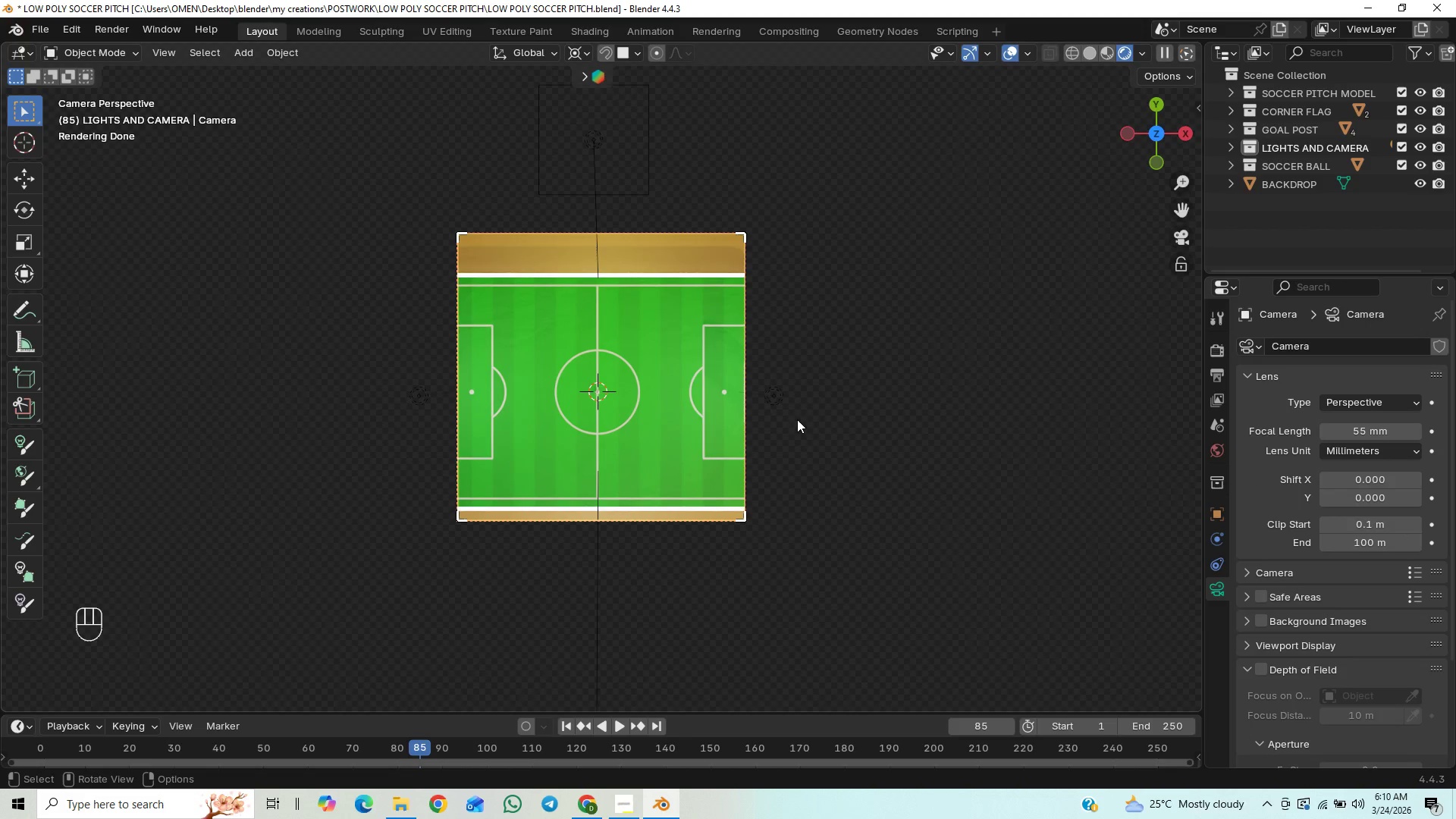 
key(G)
 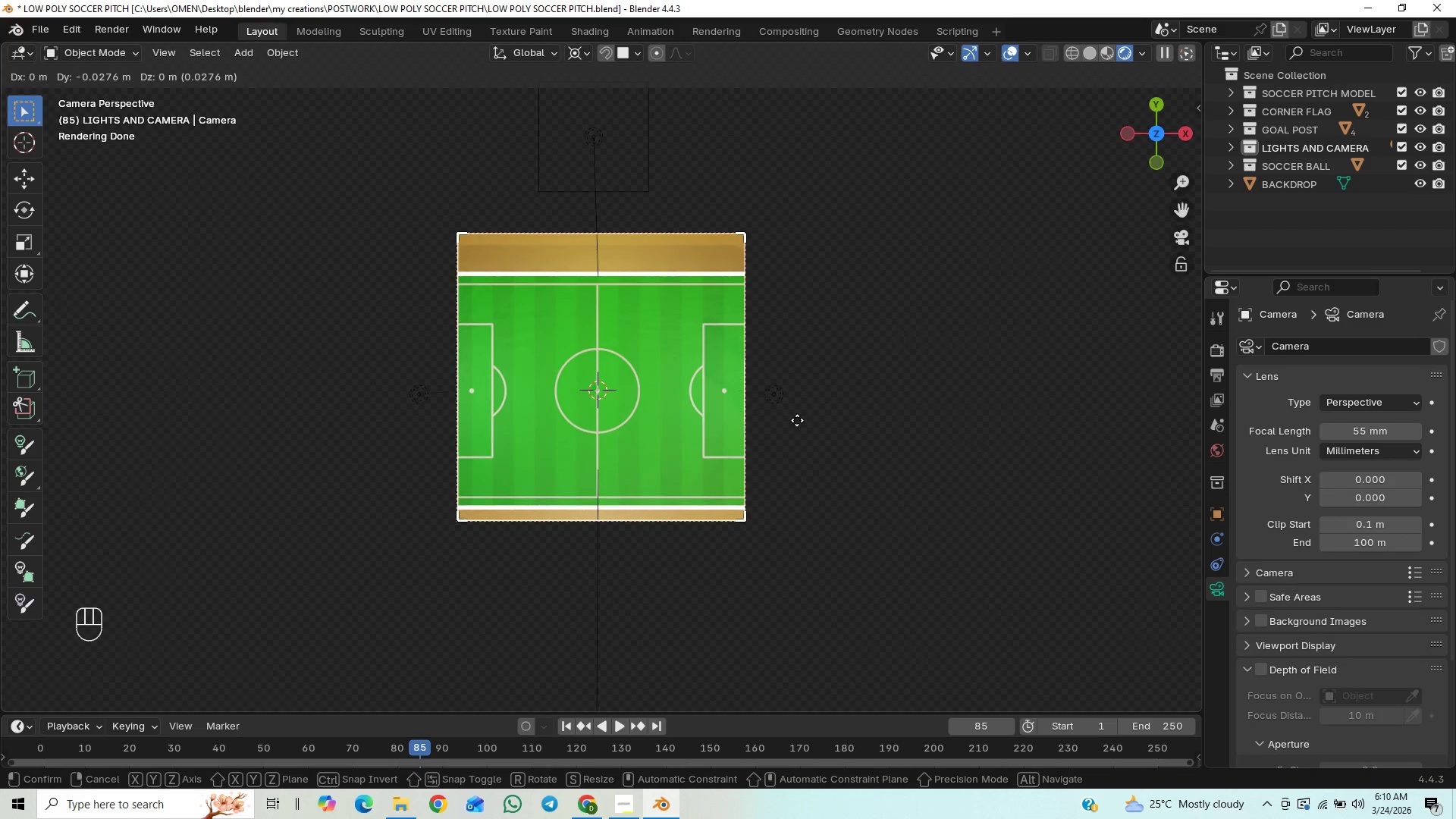 
wait(5.23)
 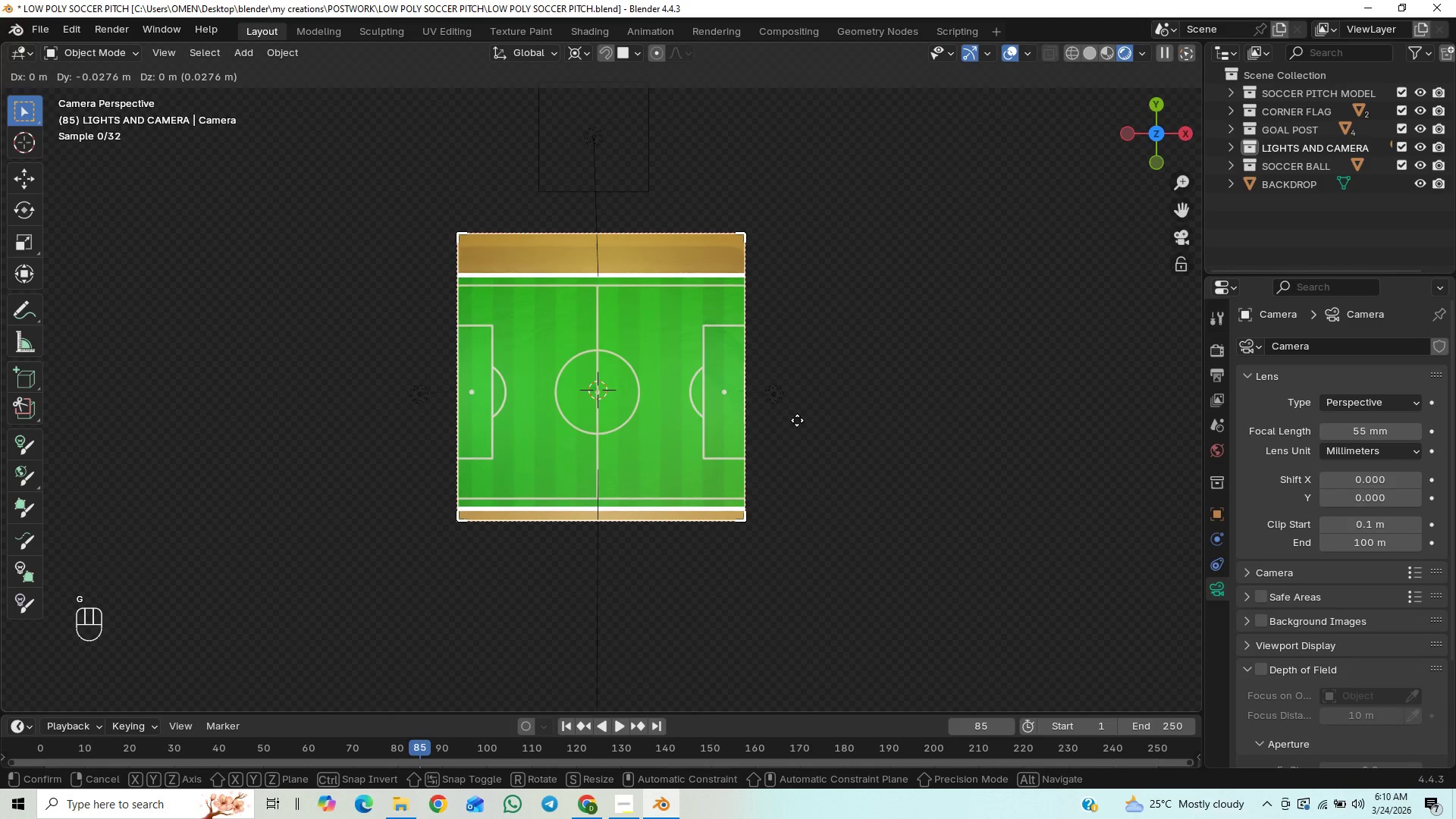 
right_click([797, 420])
 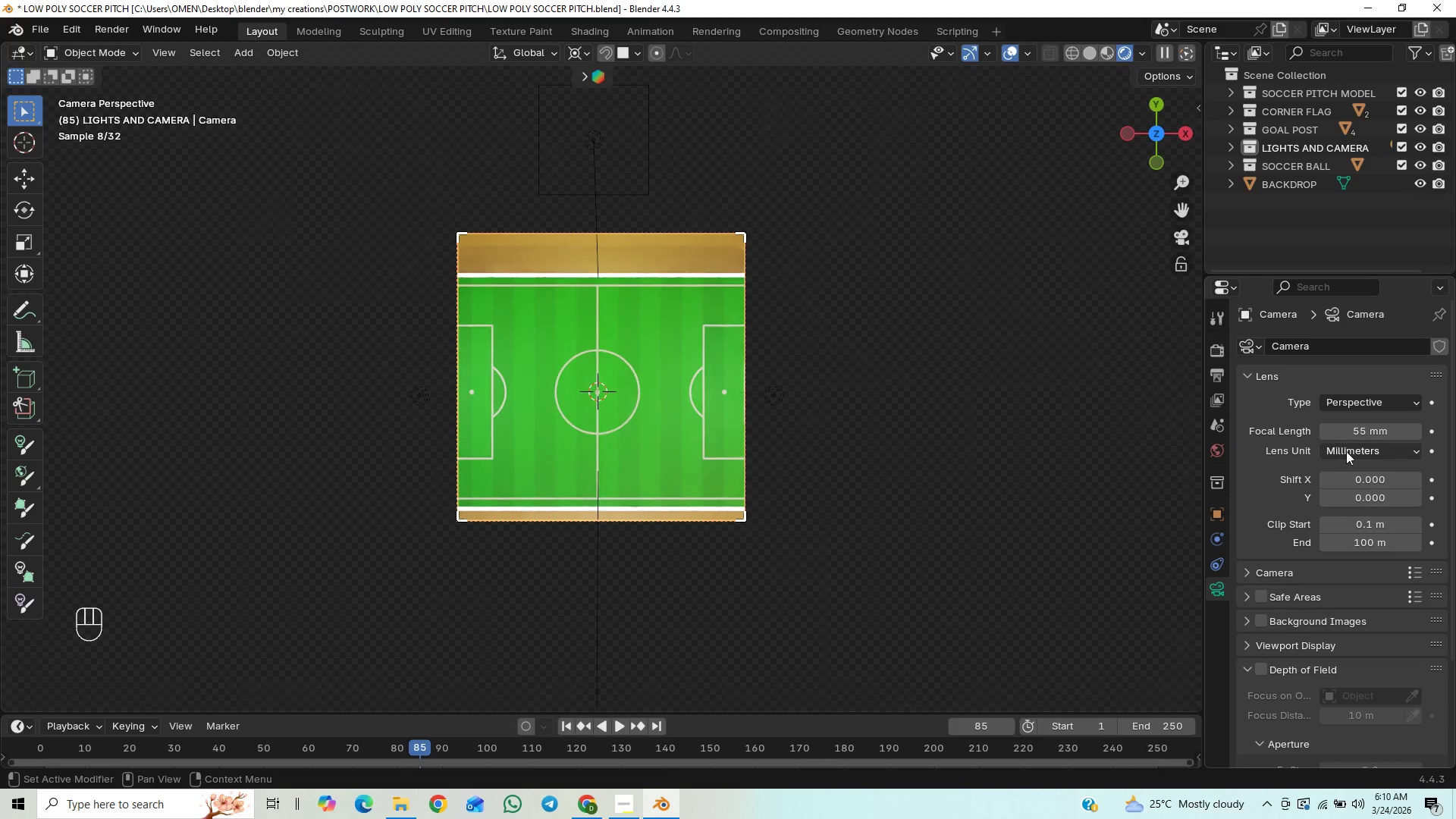 
left_click_drag(start_coordinate=[1369, 428], to_coordinate=[178, 431])
 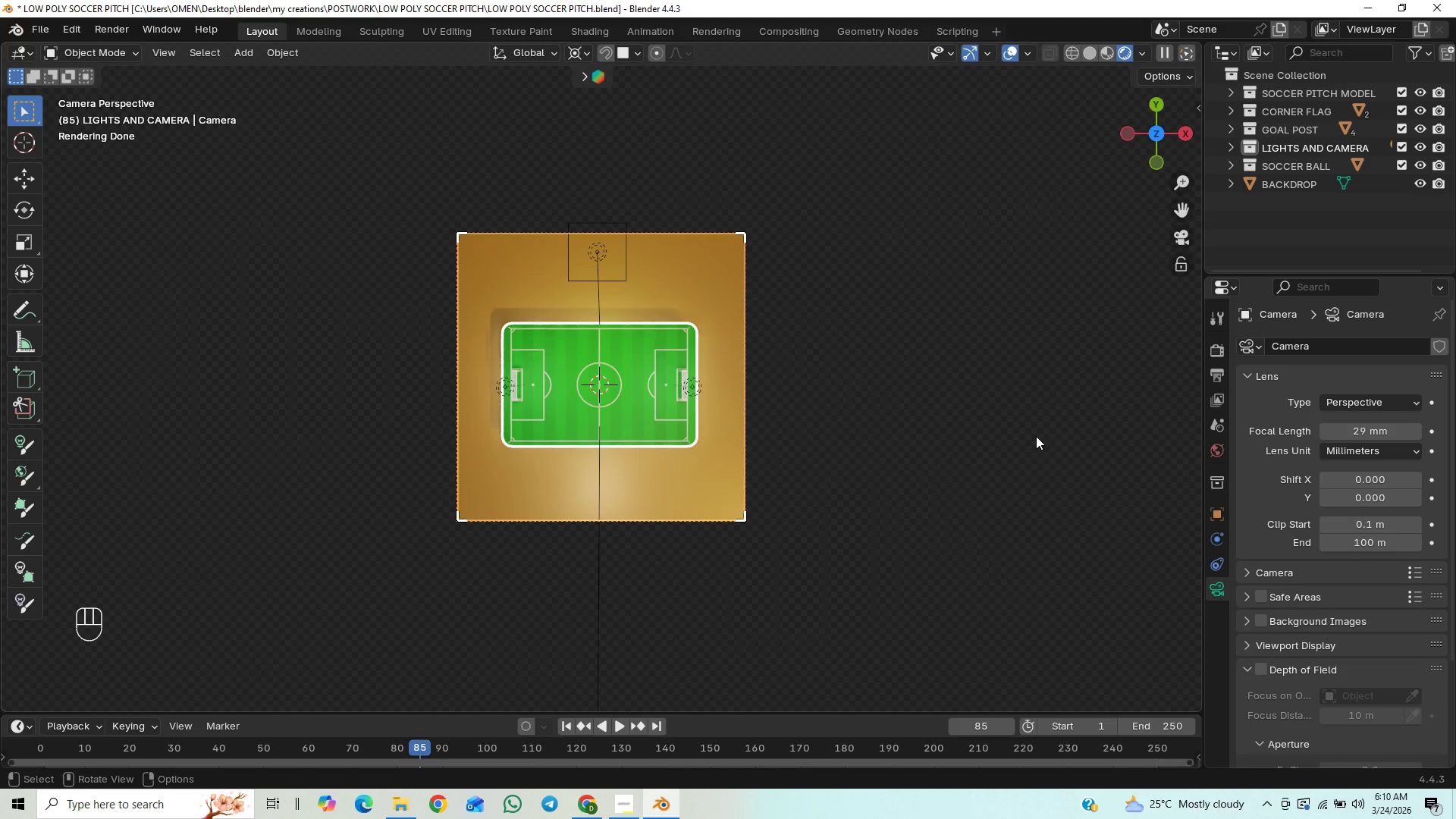 
key(N)
 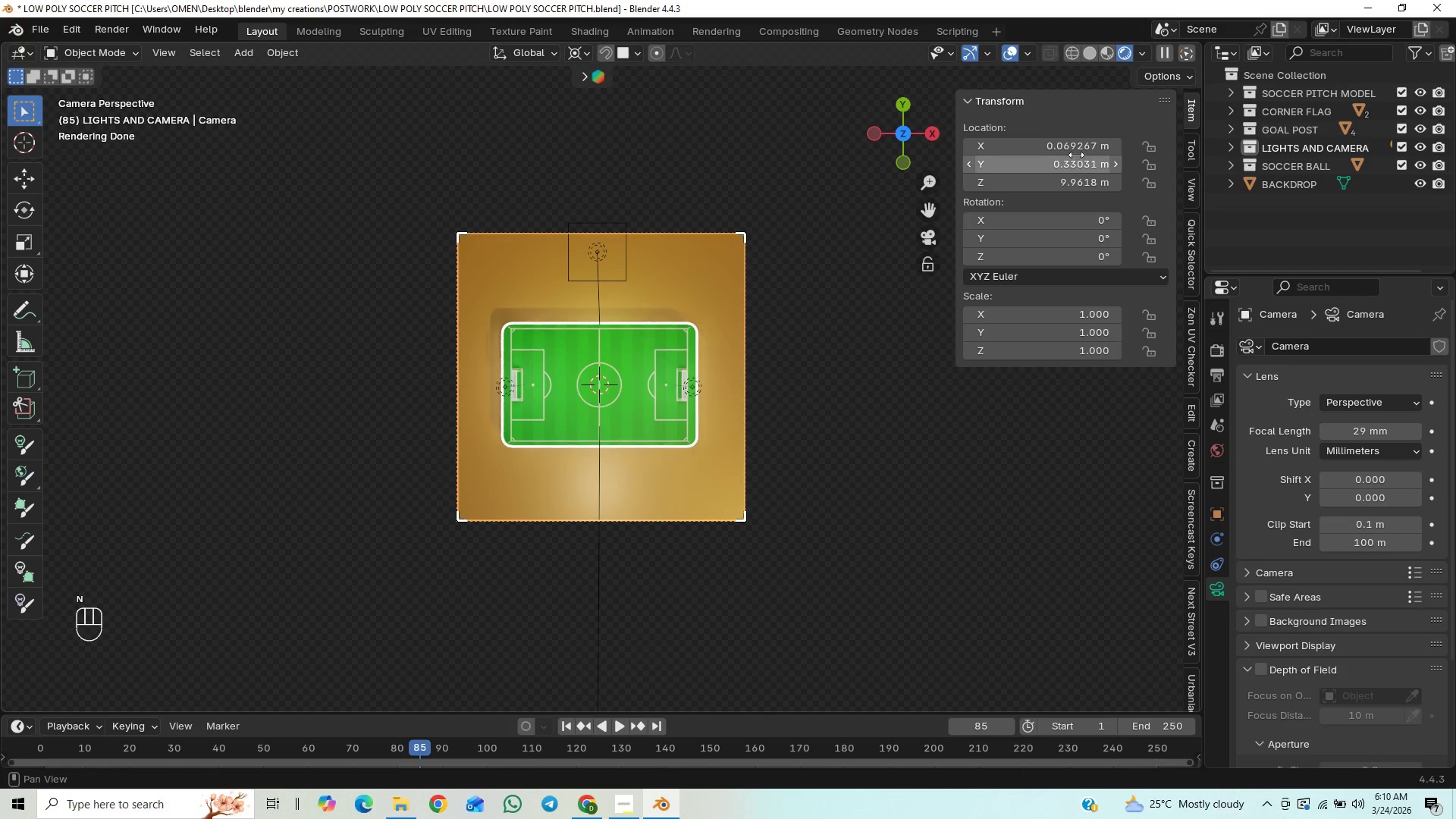 
left_click([1075, 154])
 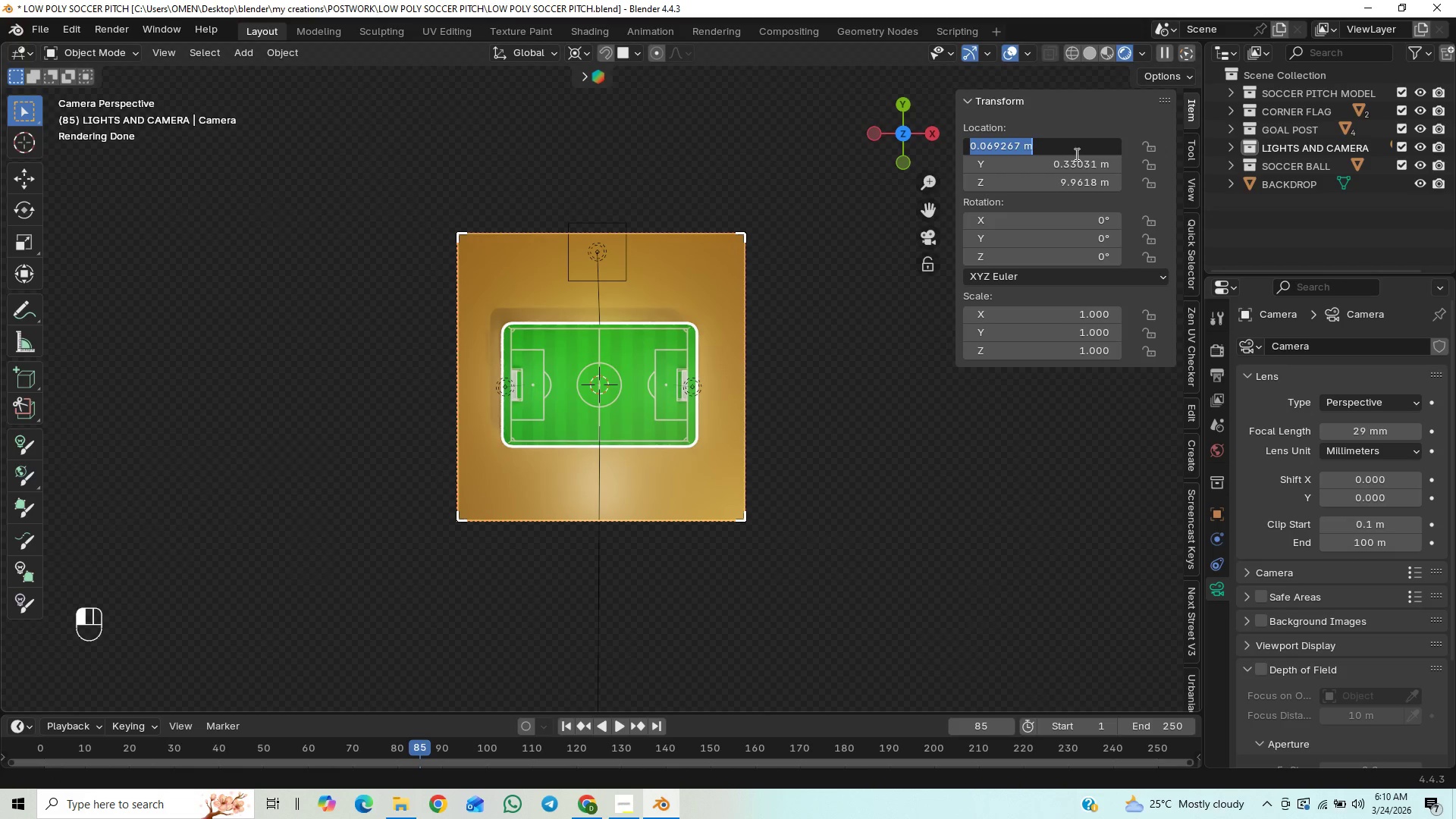 
key(0)
 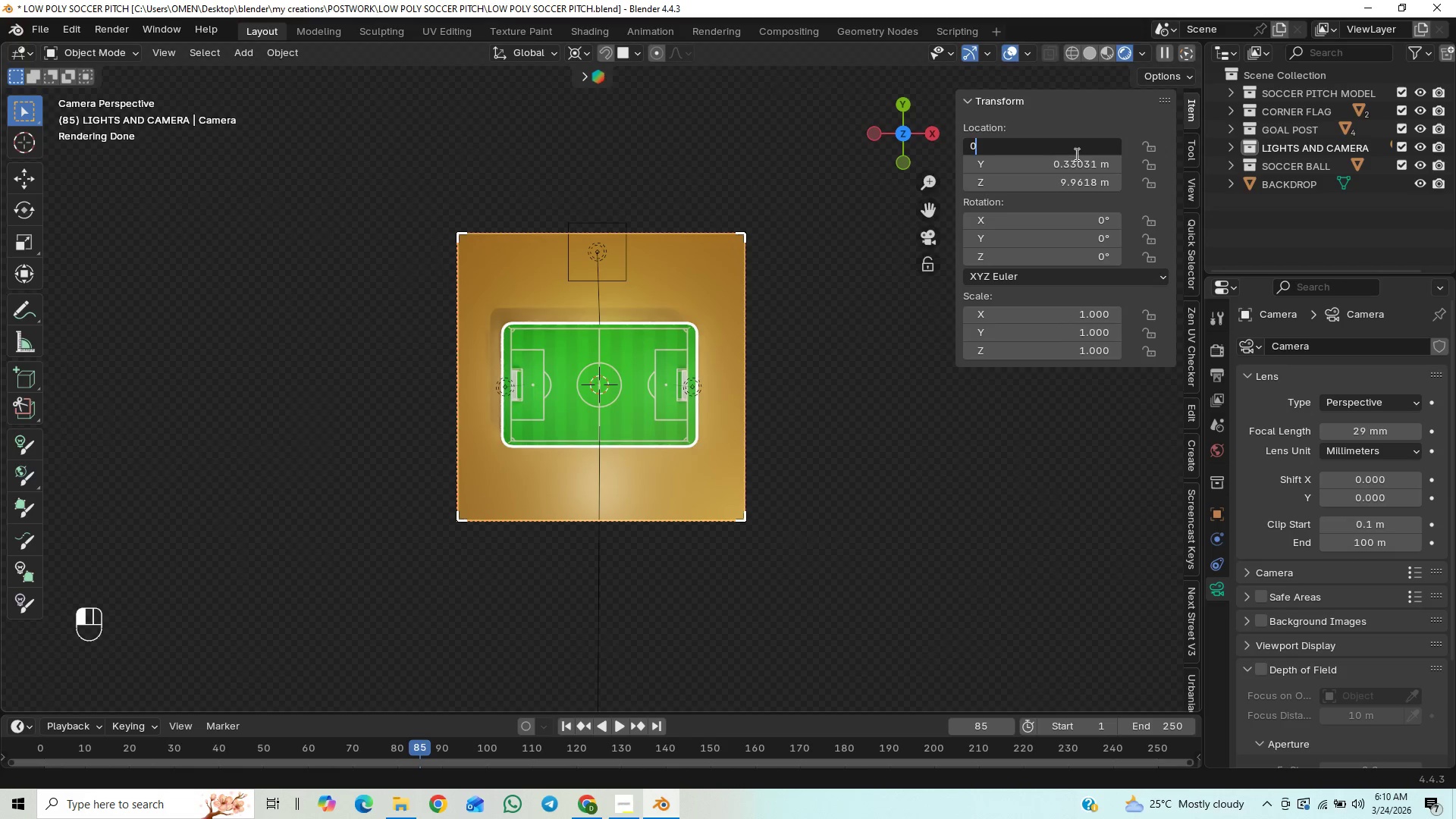 
key(Enter)
 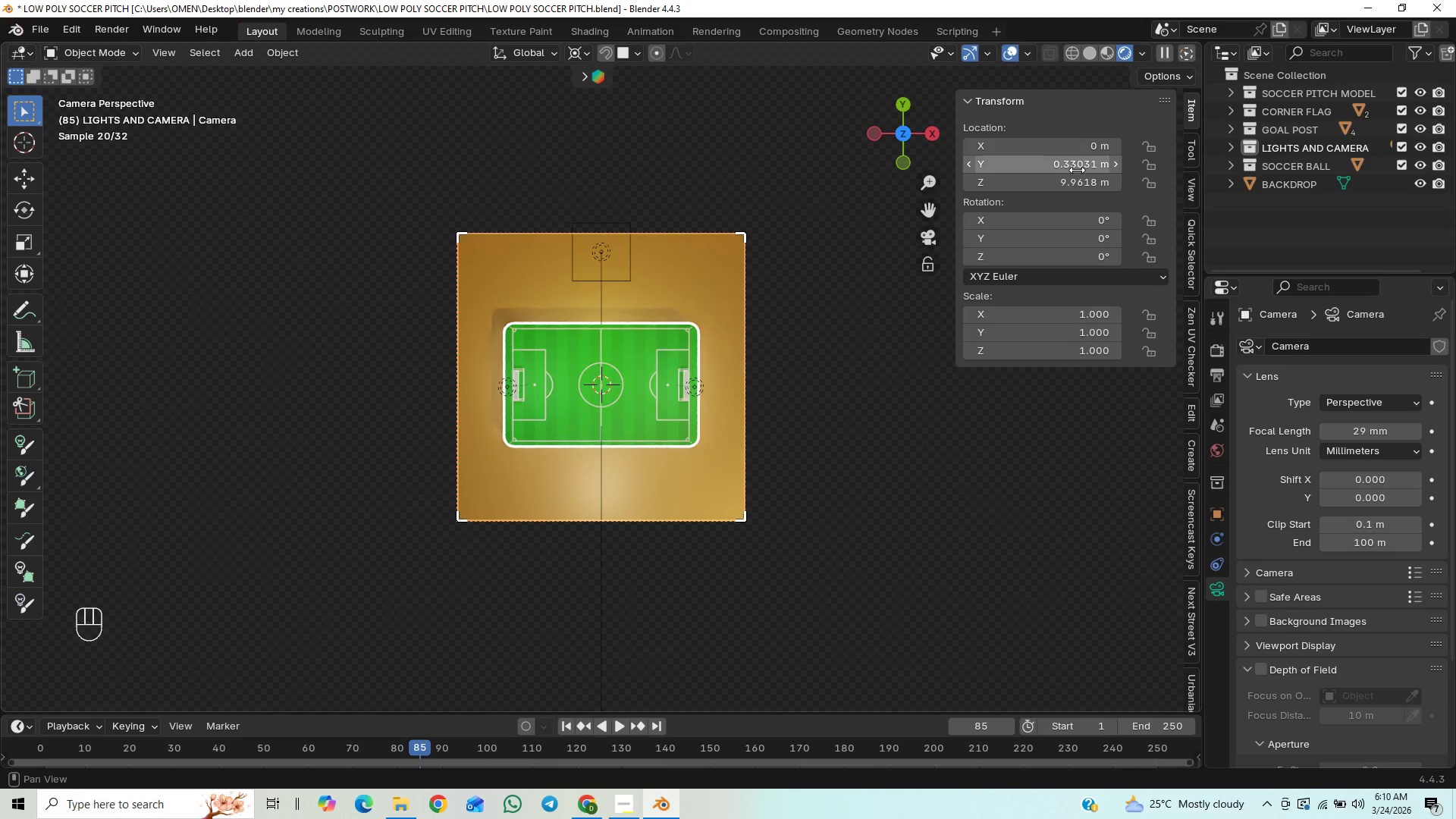 
left_click([1077, 170])
 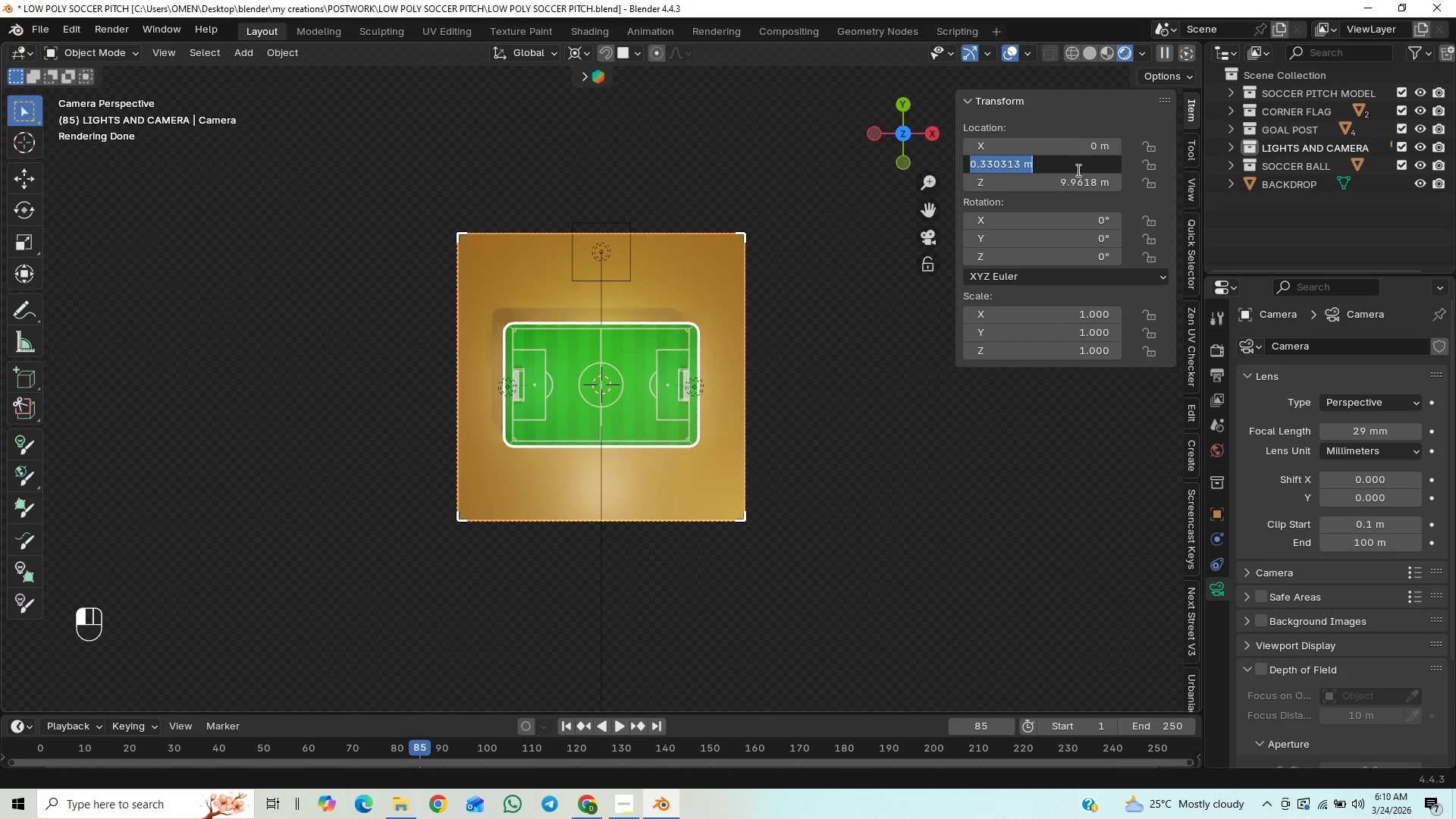 
key(0)
 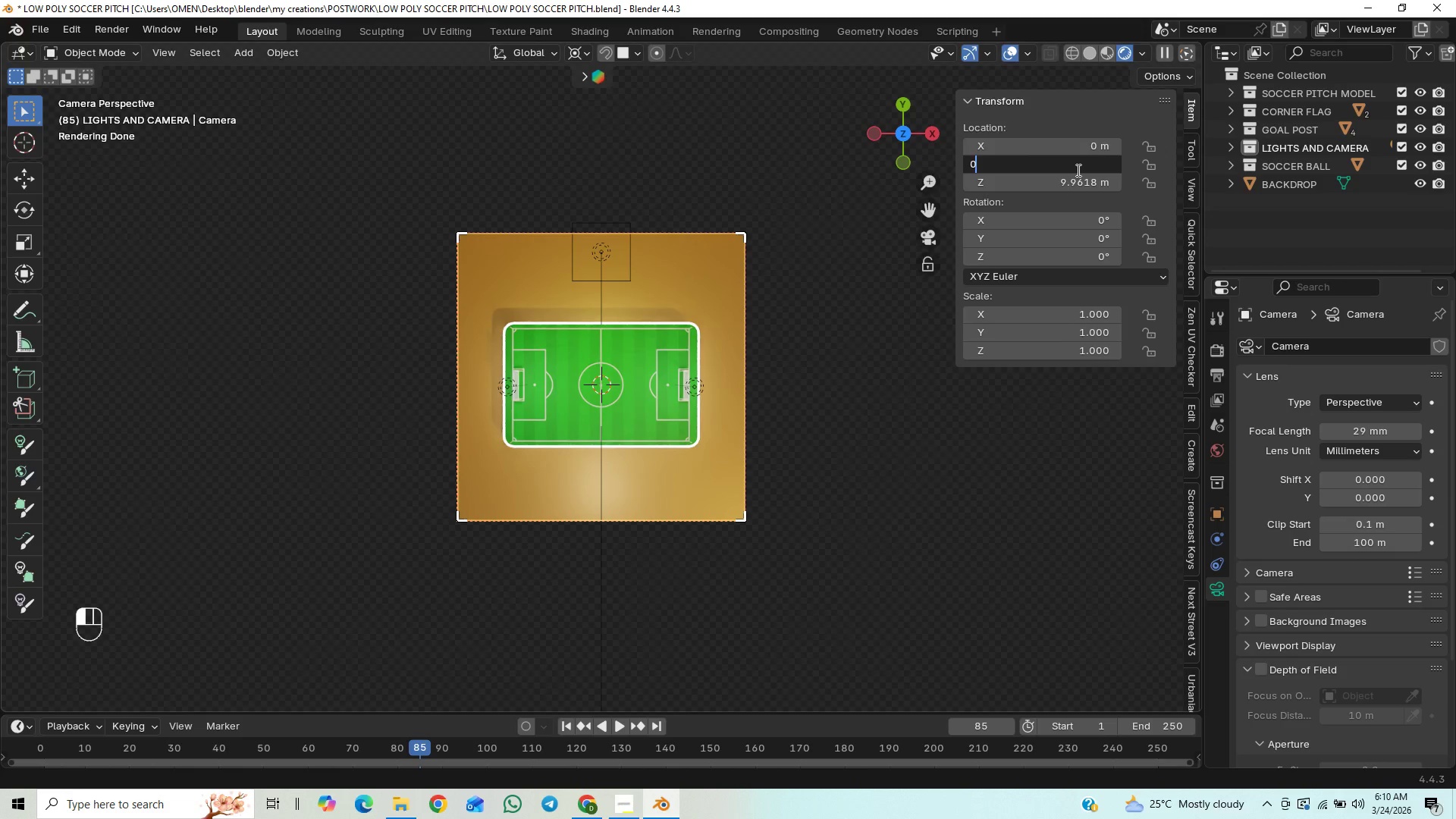 
key(Enter)
 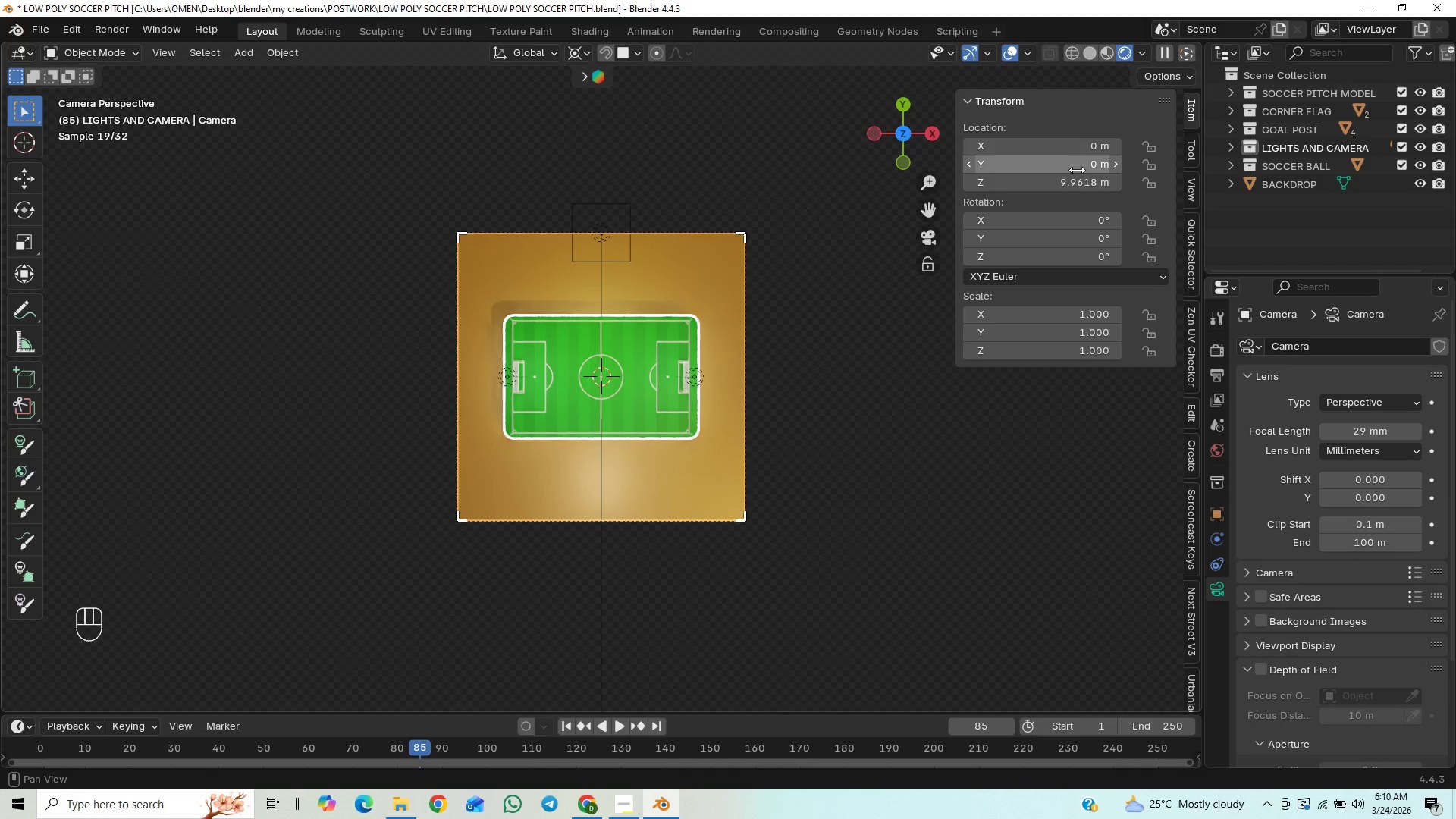 
mouse_move([1088, 197])
 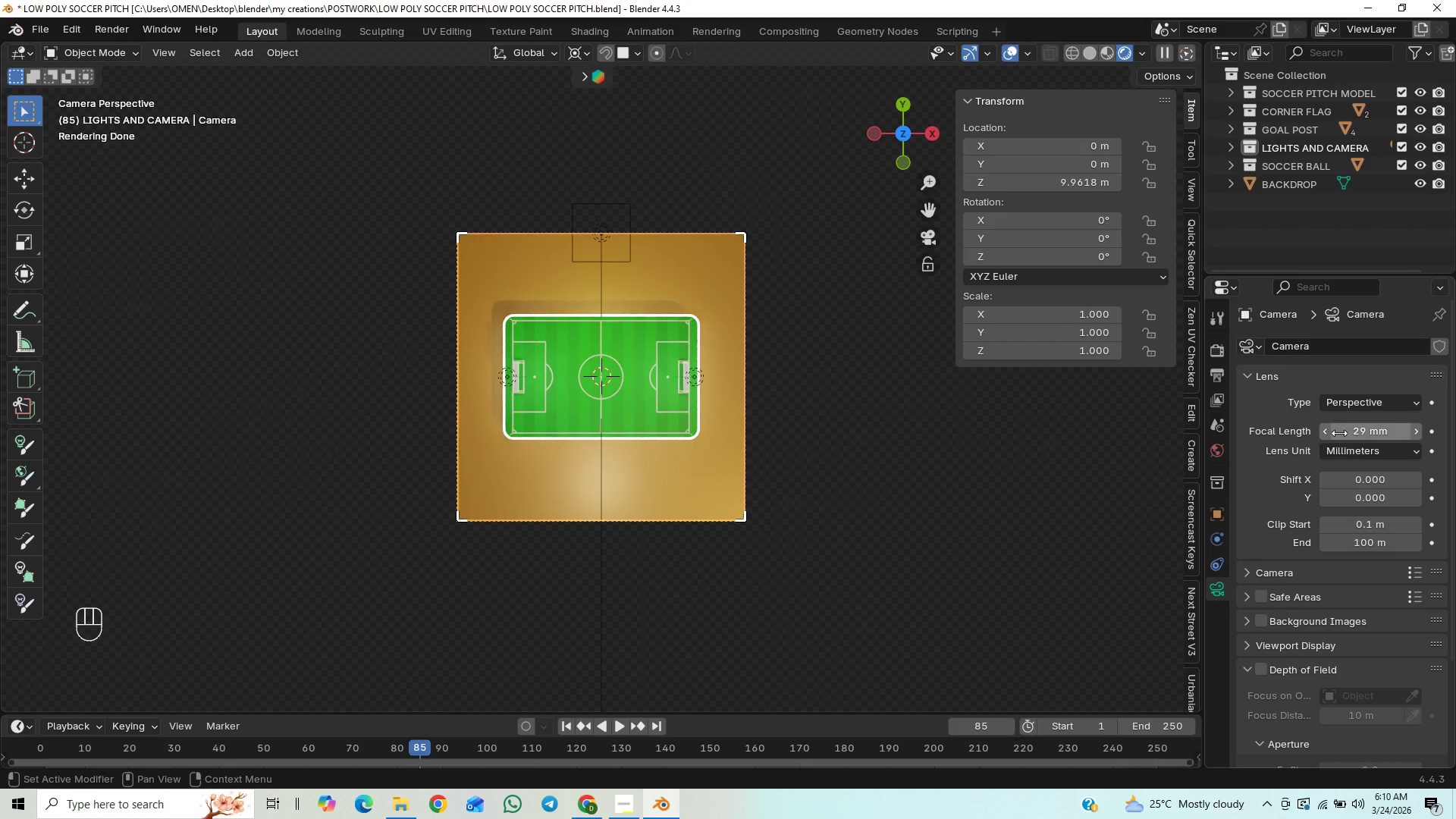 
left_click_drag(start_coordinate=[1341, 432], to_coordinate=[186, 422])
 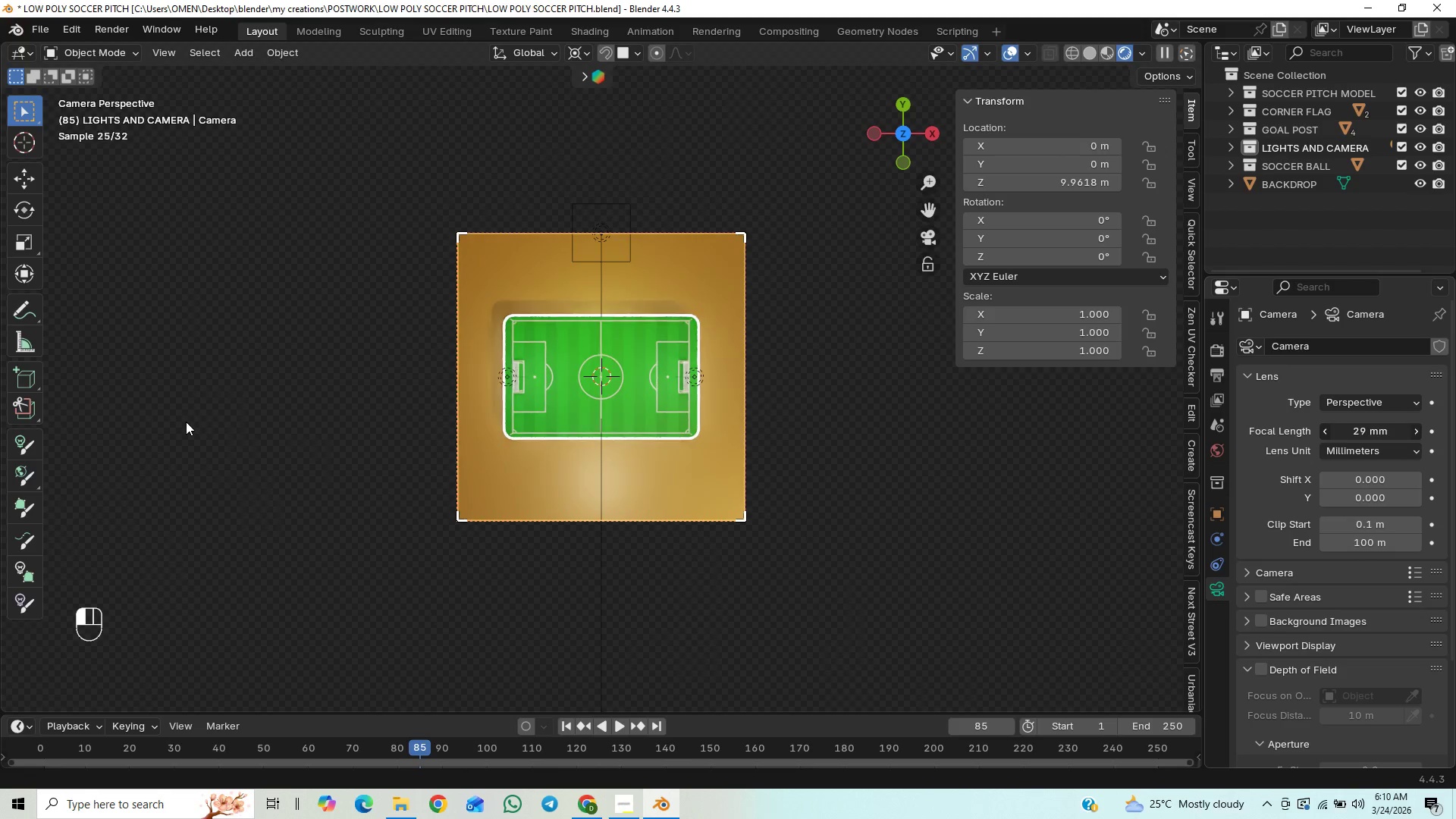 
left_click([1341, 432])
 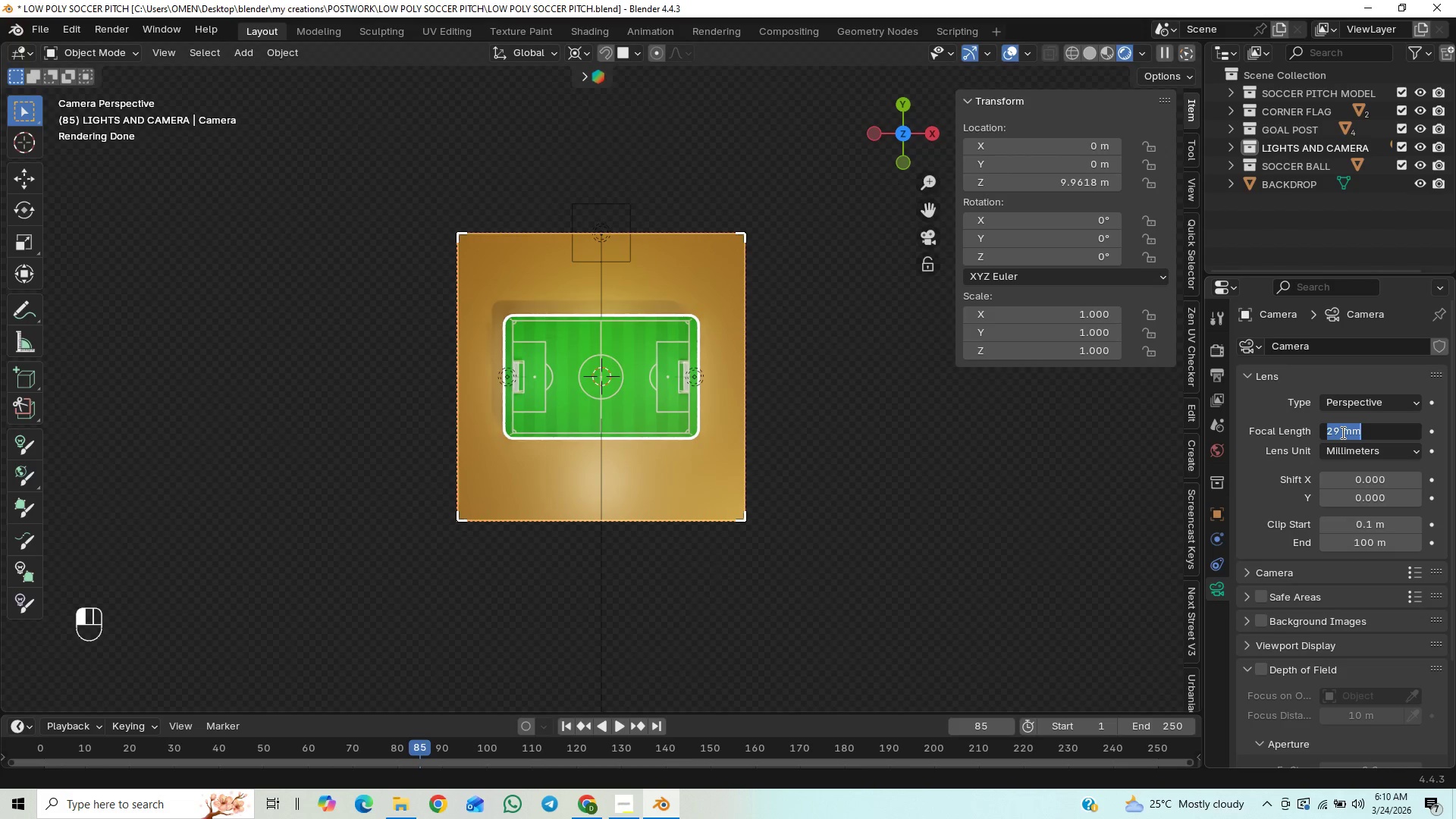 
type(33)
 